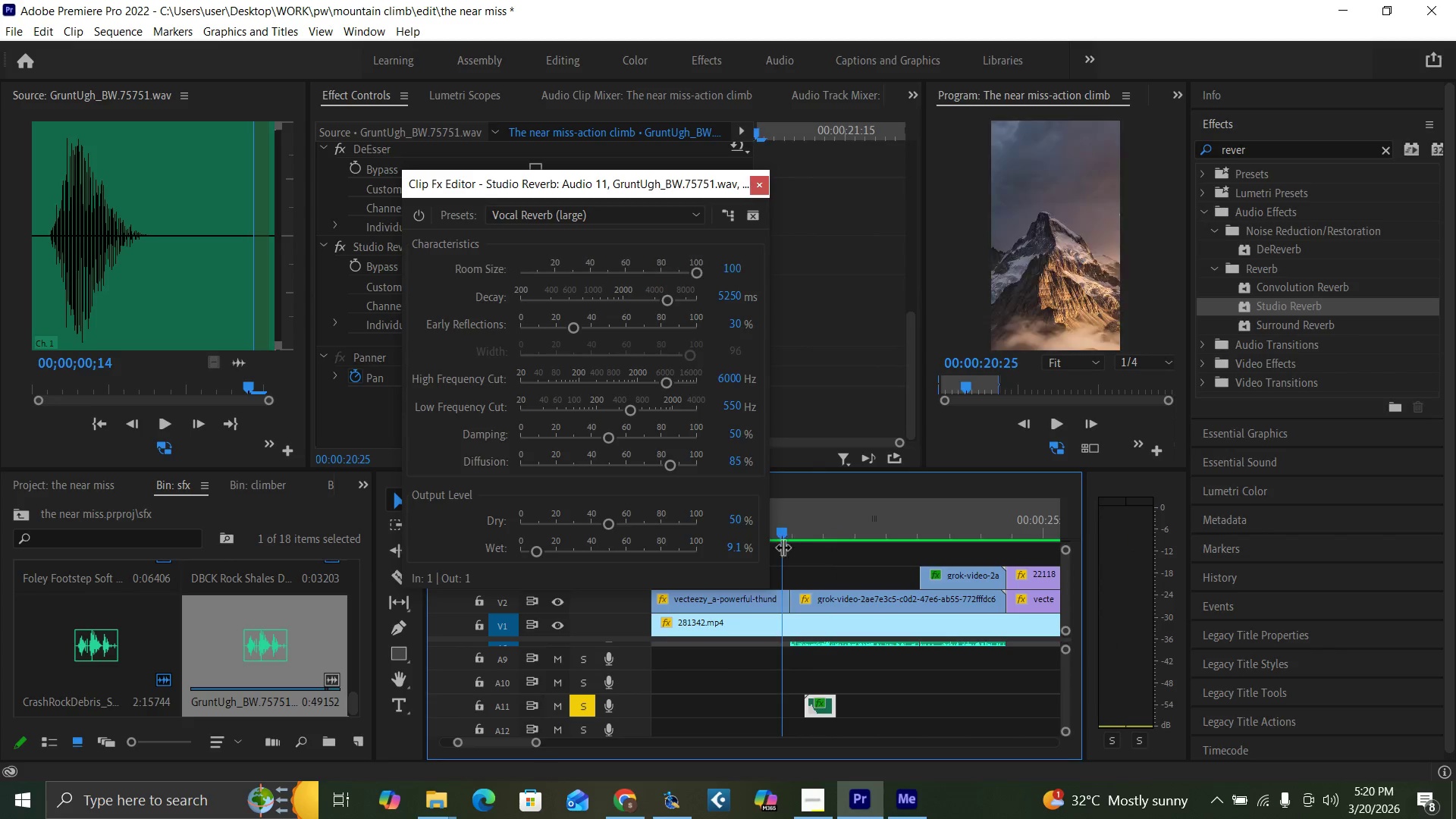 
key(Space)
 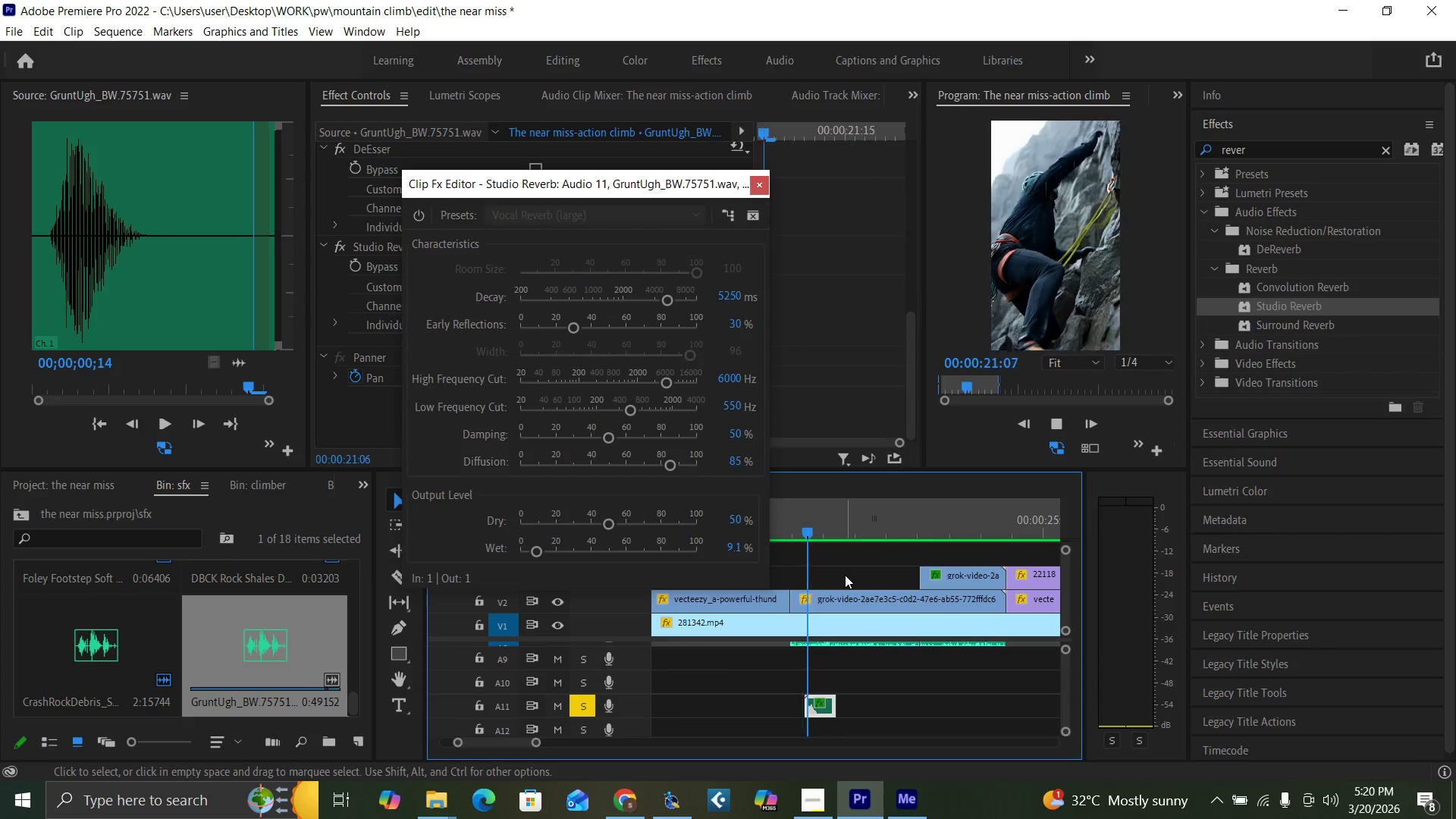 
key(Space)
 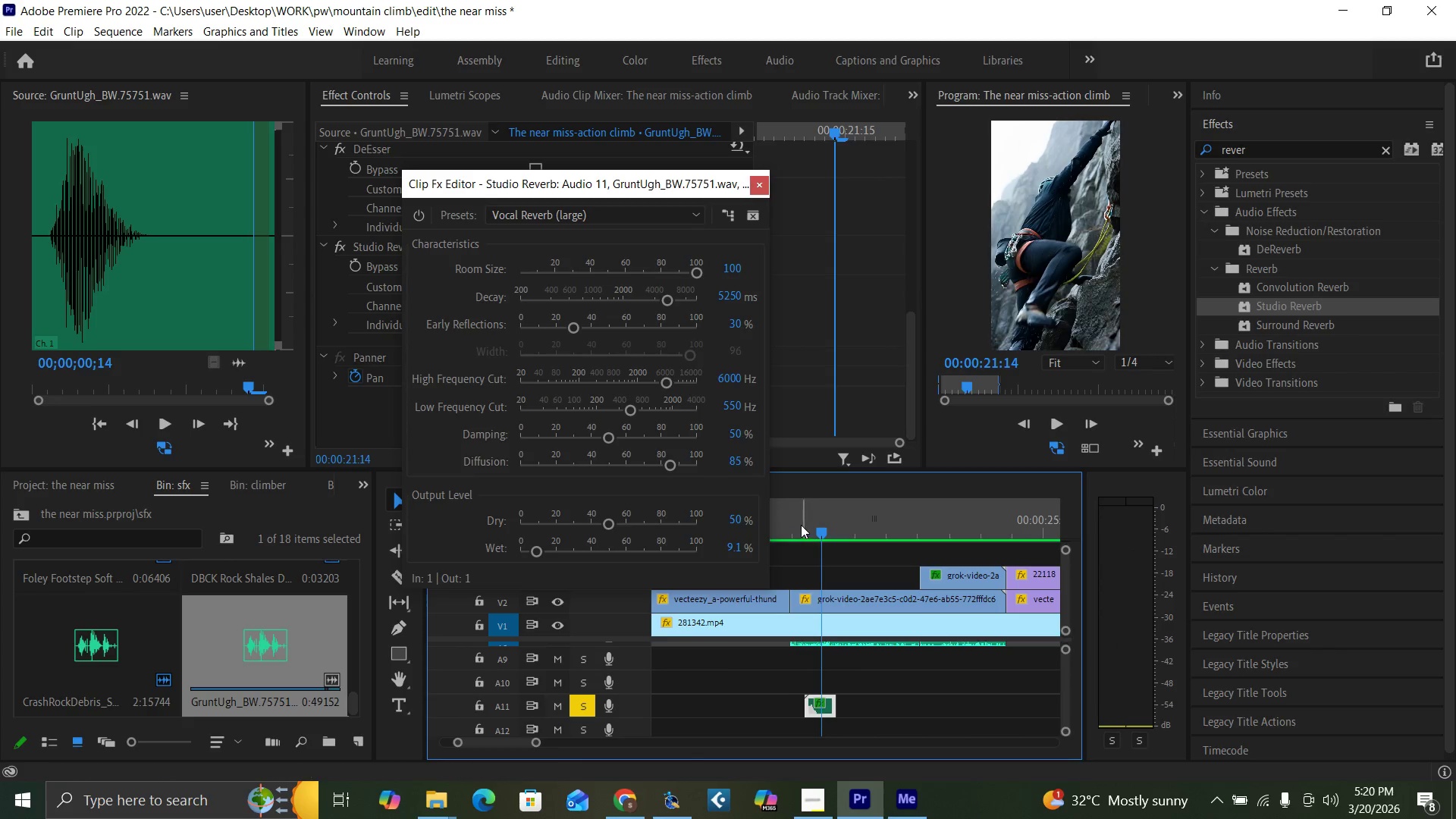 
left_click([789, 521])
 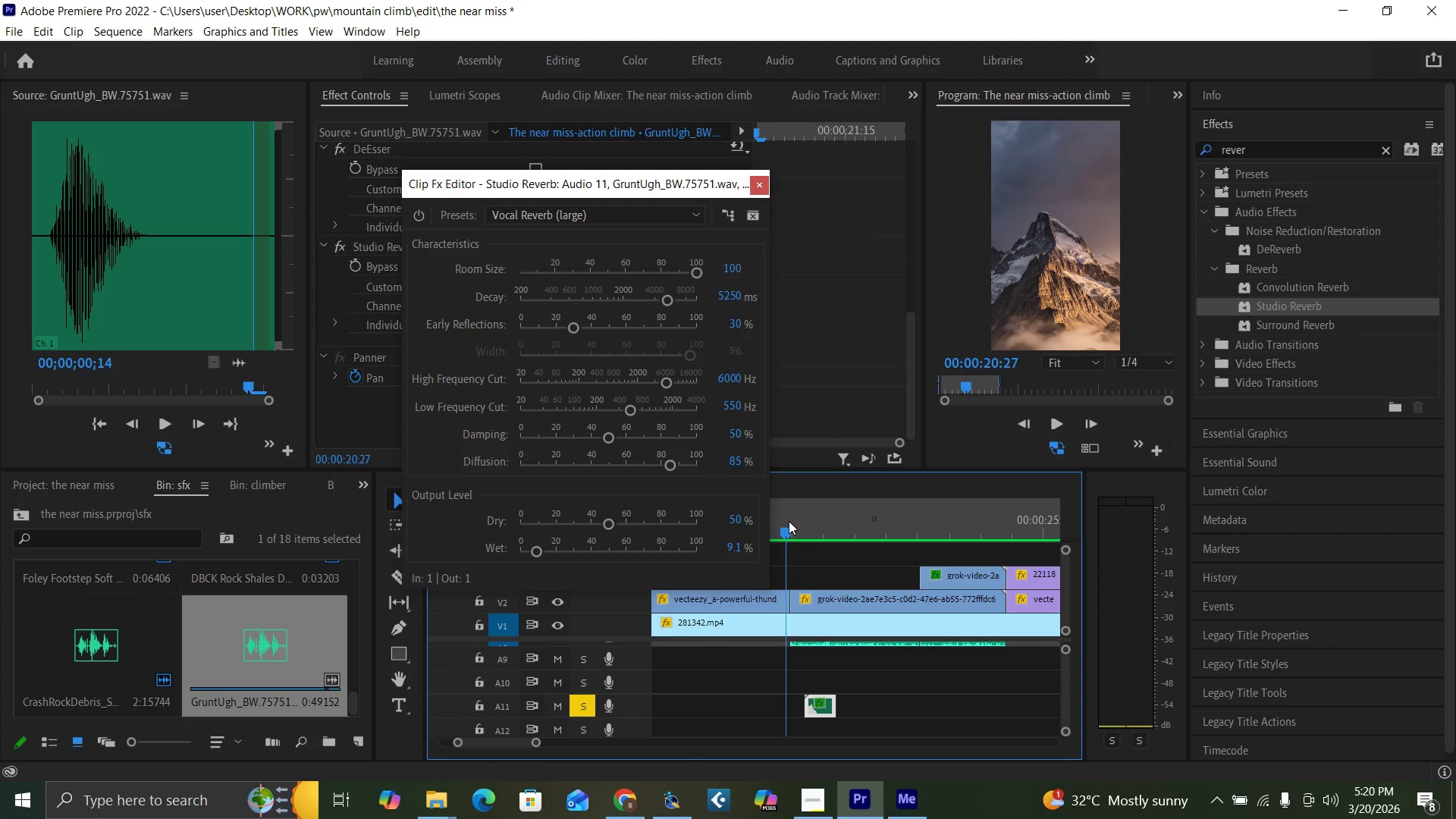 
key(Space)
 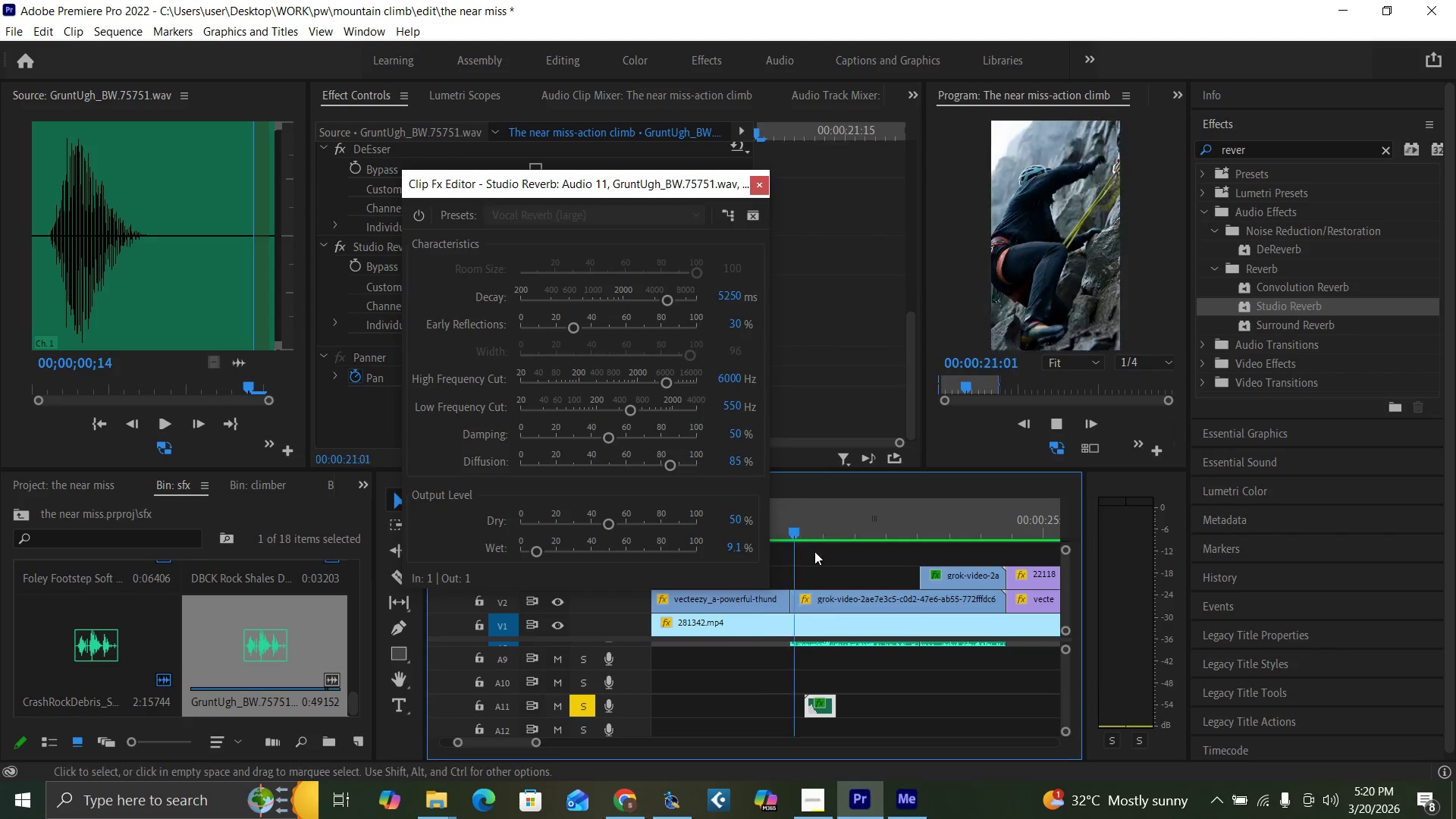 
key(Space)
 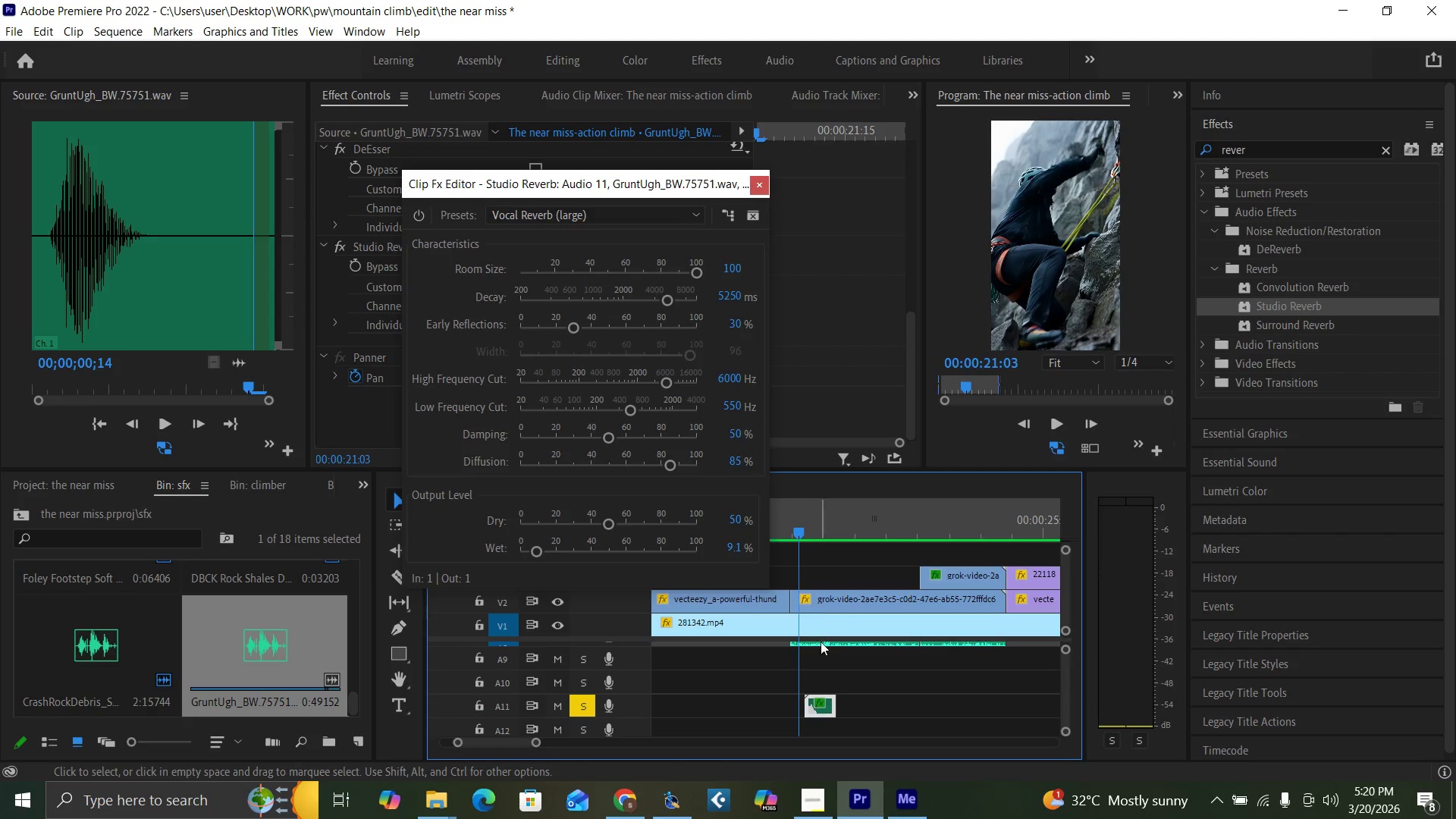 
left_click_drag(start_coordinate=[821, 708], to_coordinate=[814, 708])
 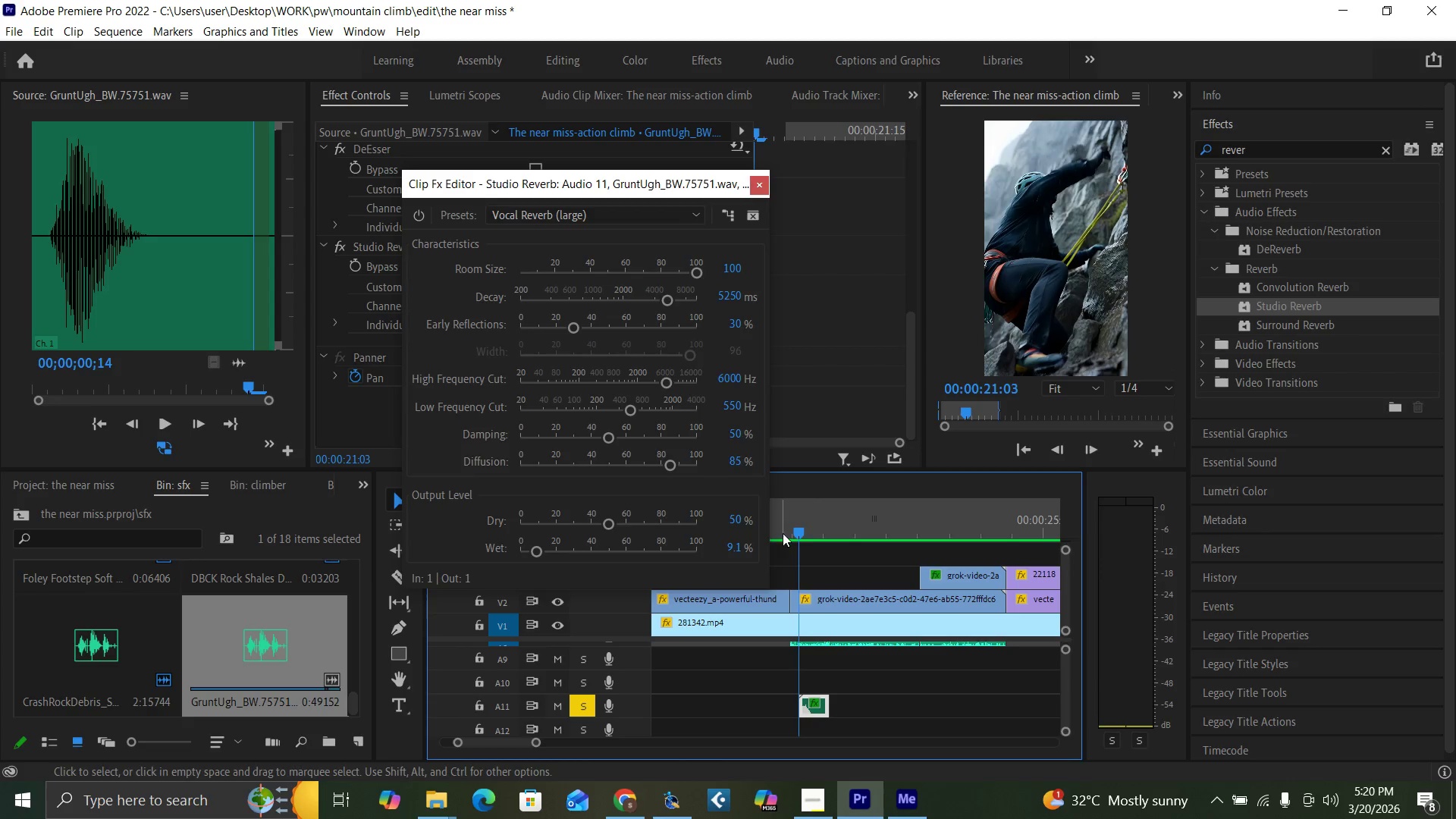 
left_click([783, 526])
 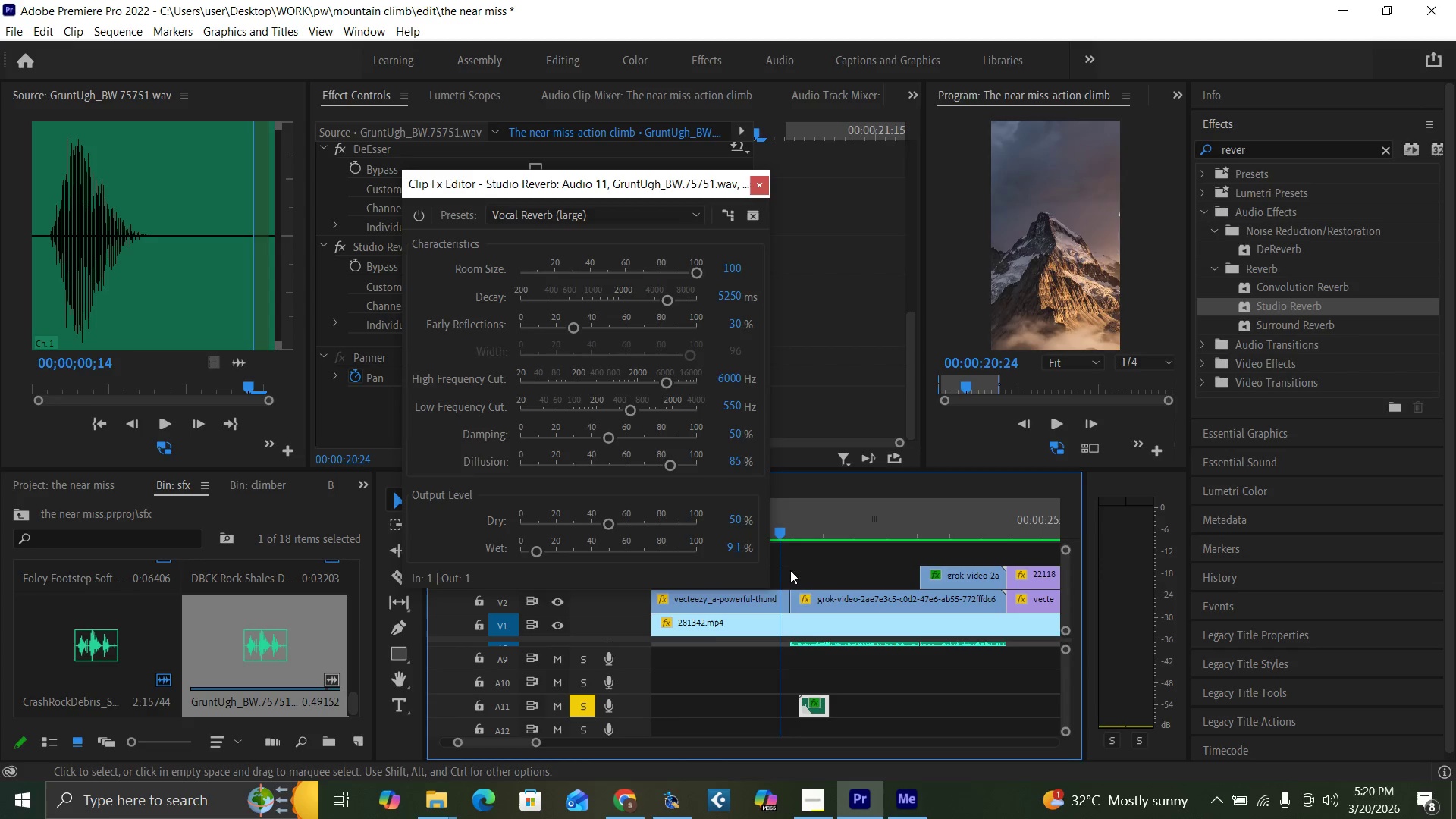 
key(Space)
 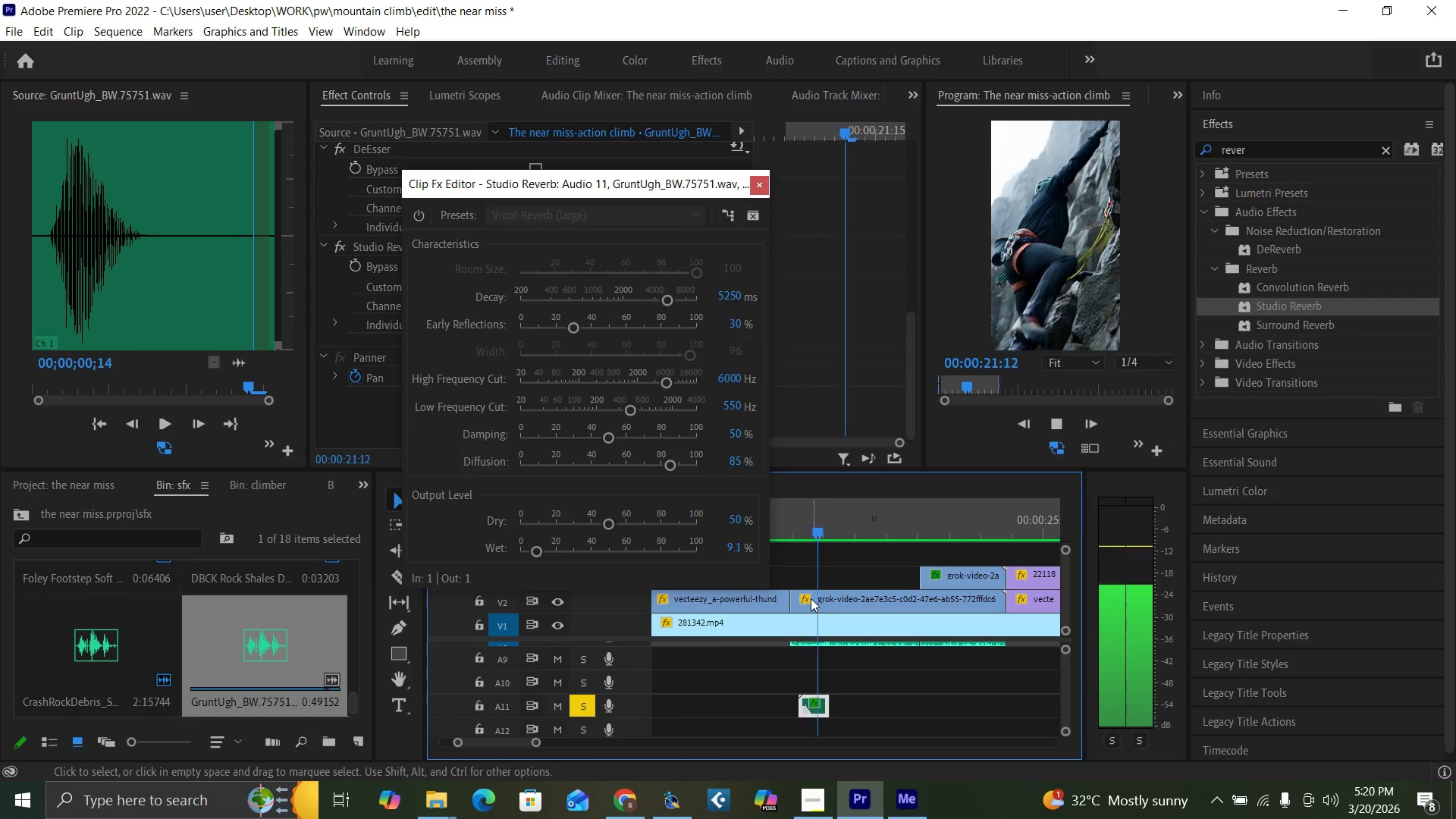 
key(Space)
 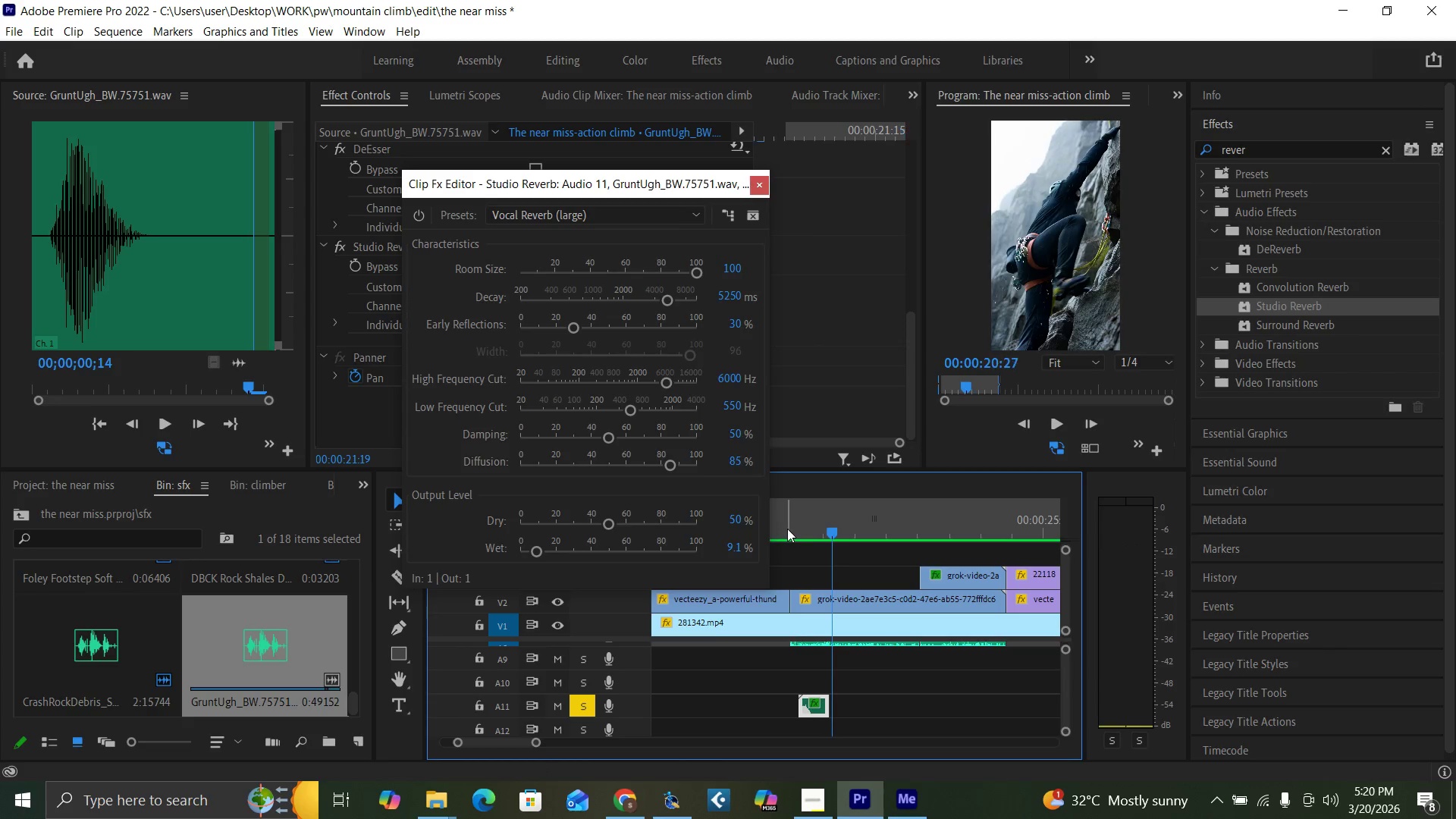 
key(Space)
 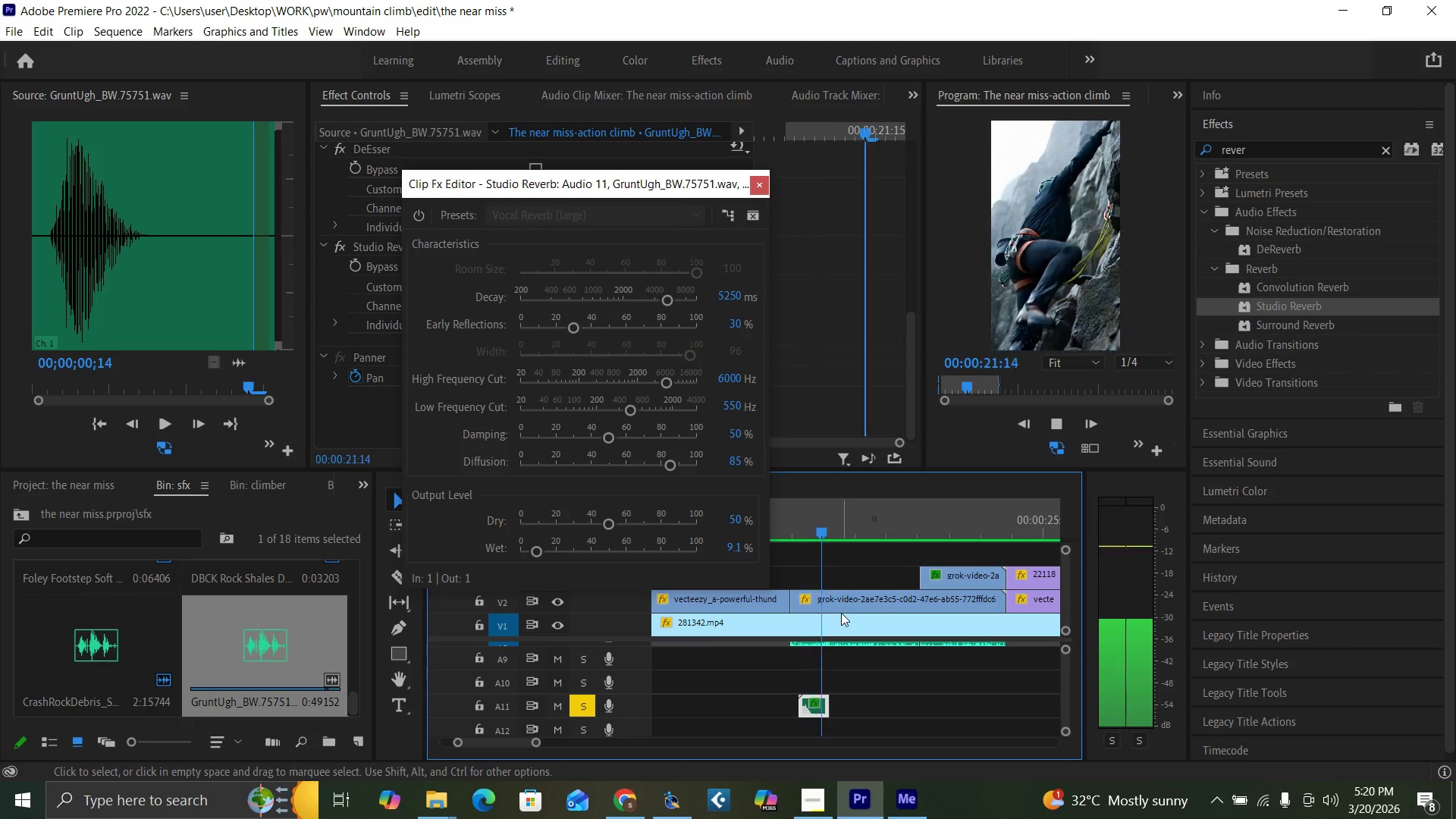 
key(Space)
 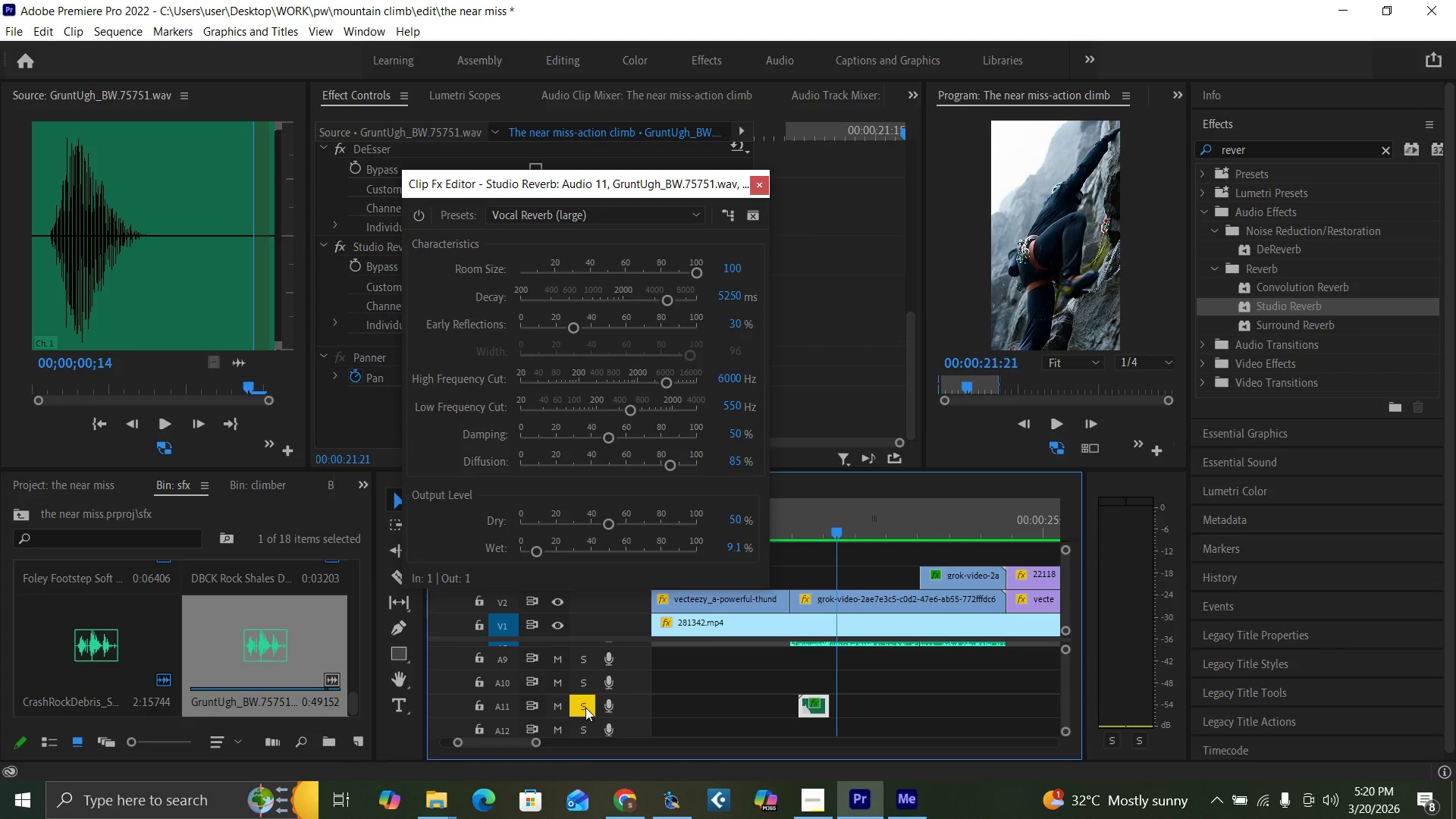 
left_click([783, 526])
 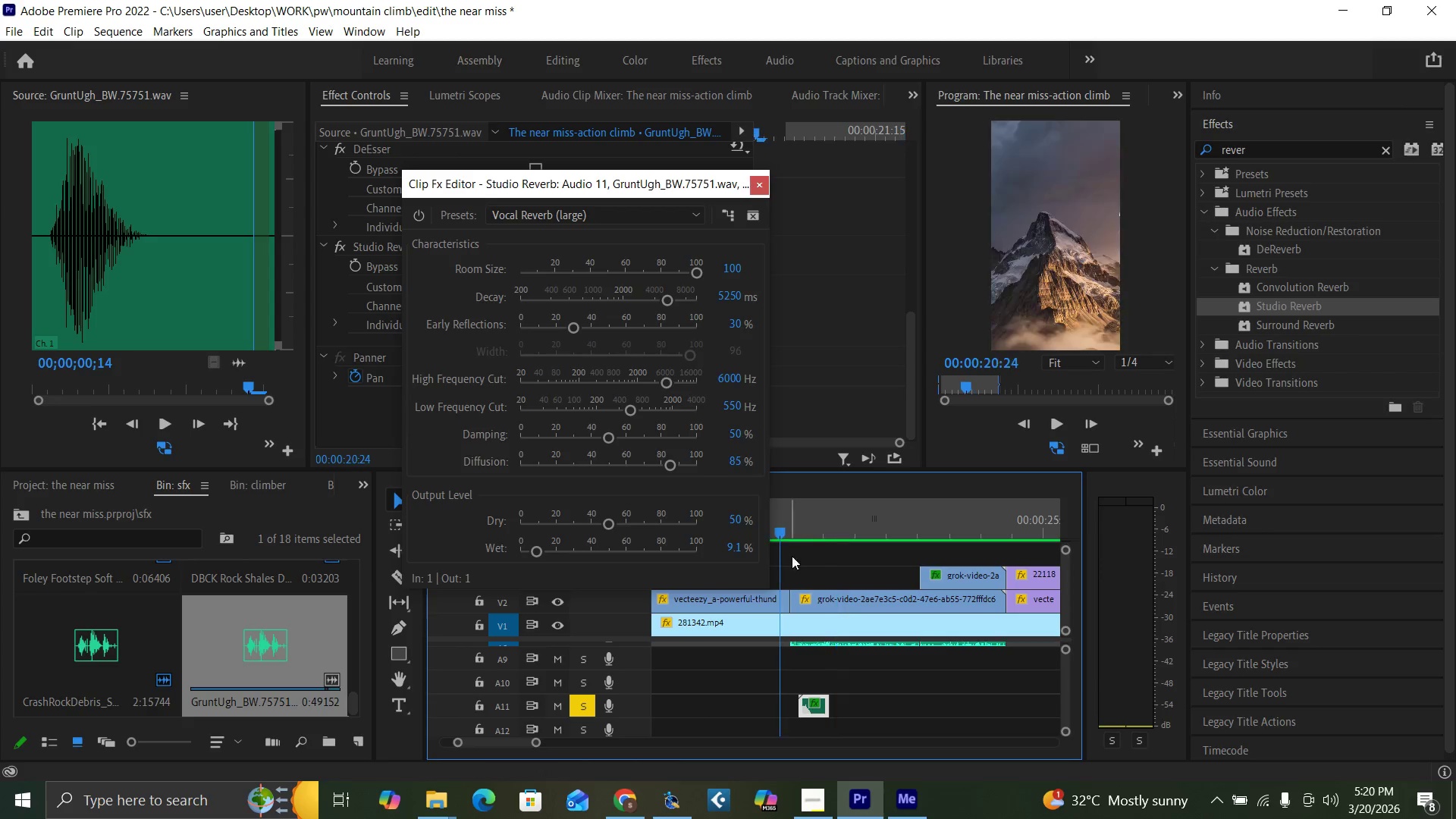 
key(Space)
 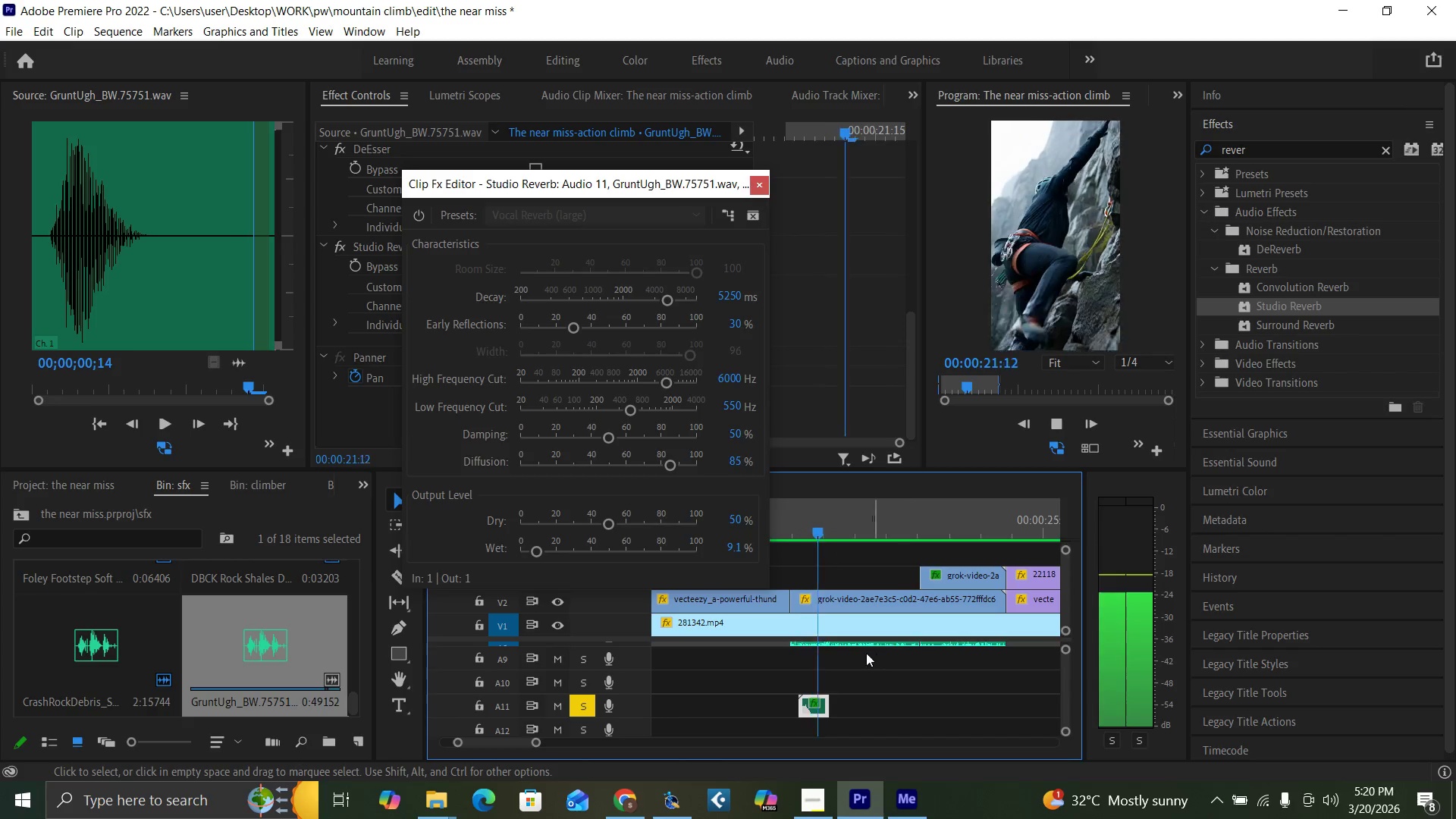 
key(Space)
 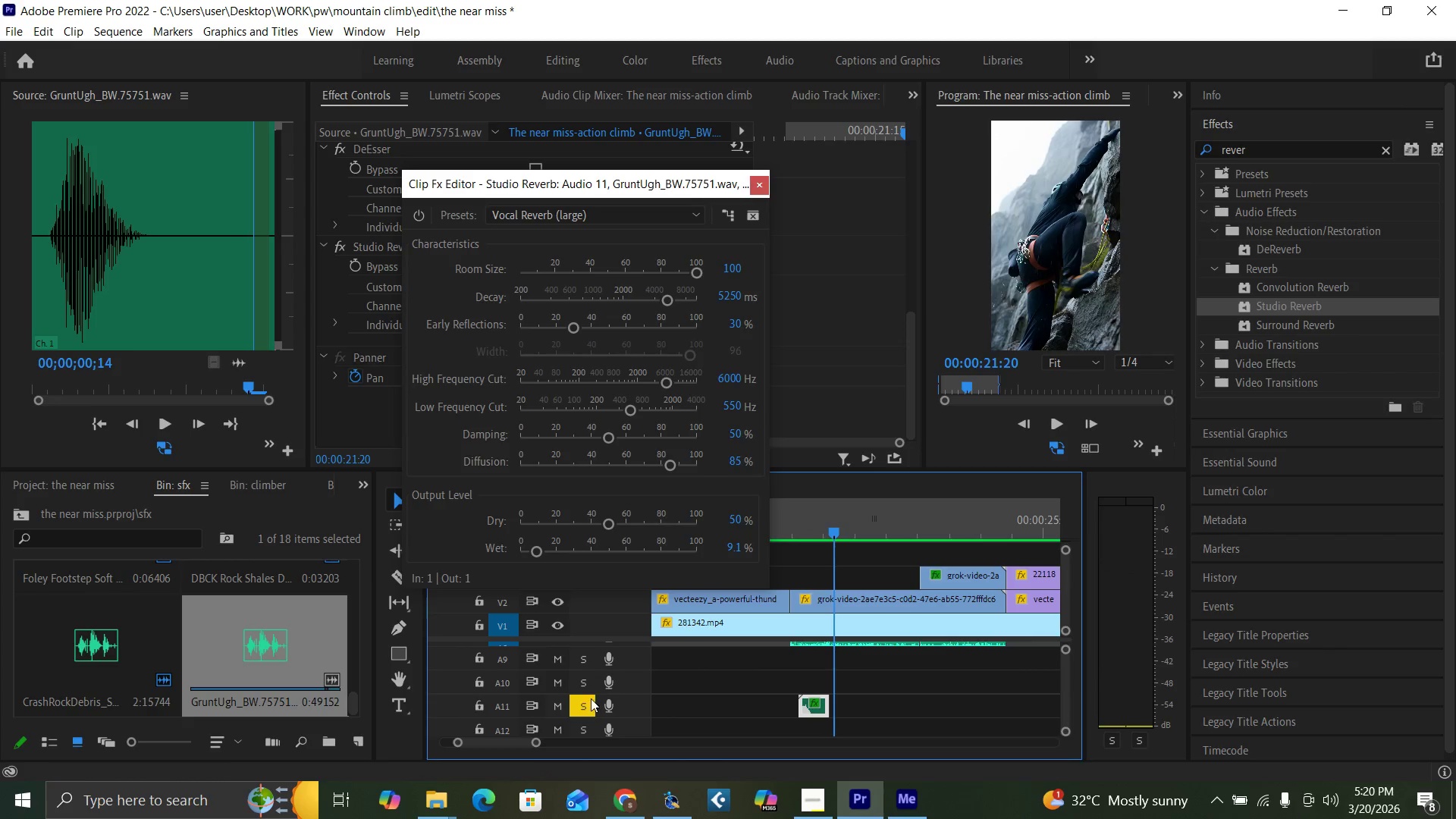 
left_click([585, 703])
 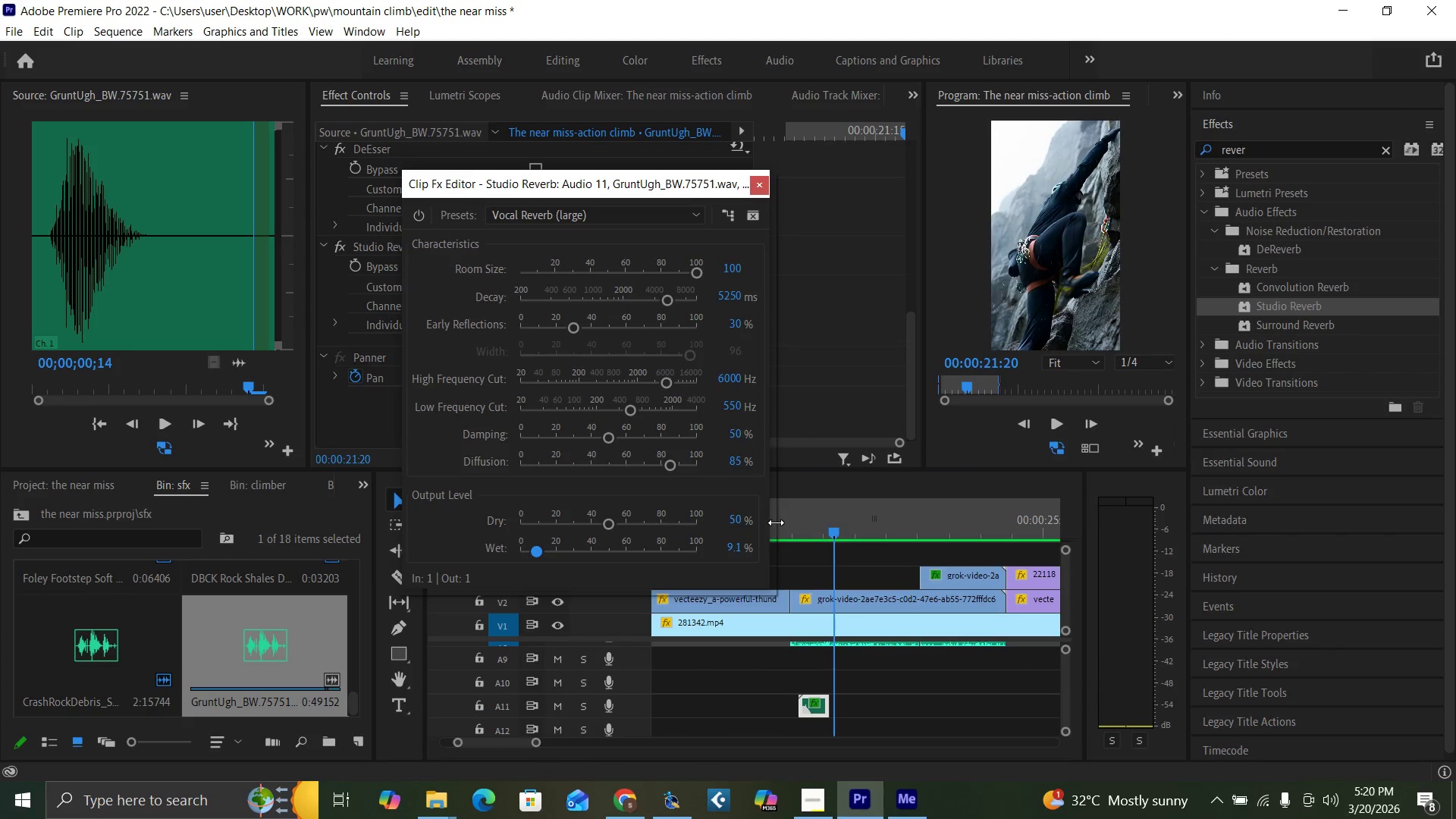 
double_click([782, 531])
 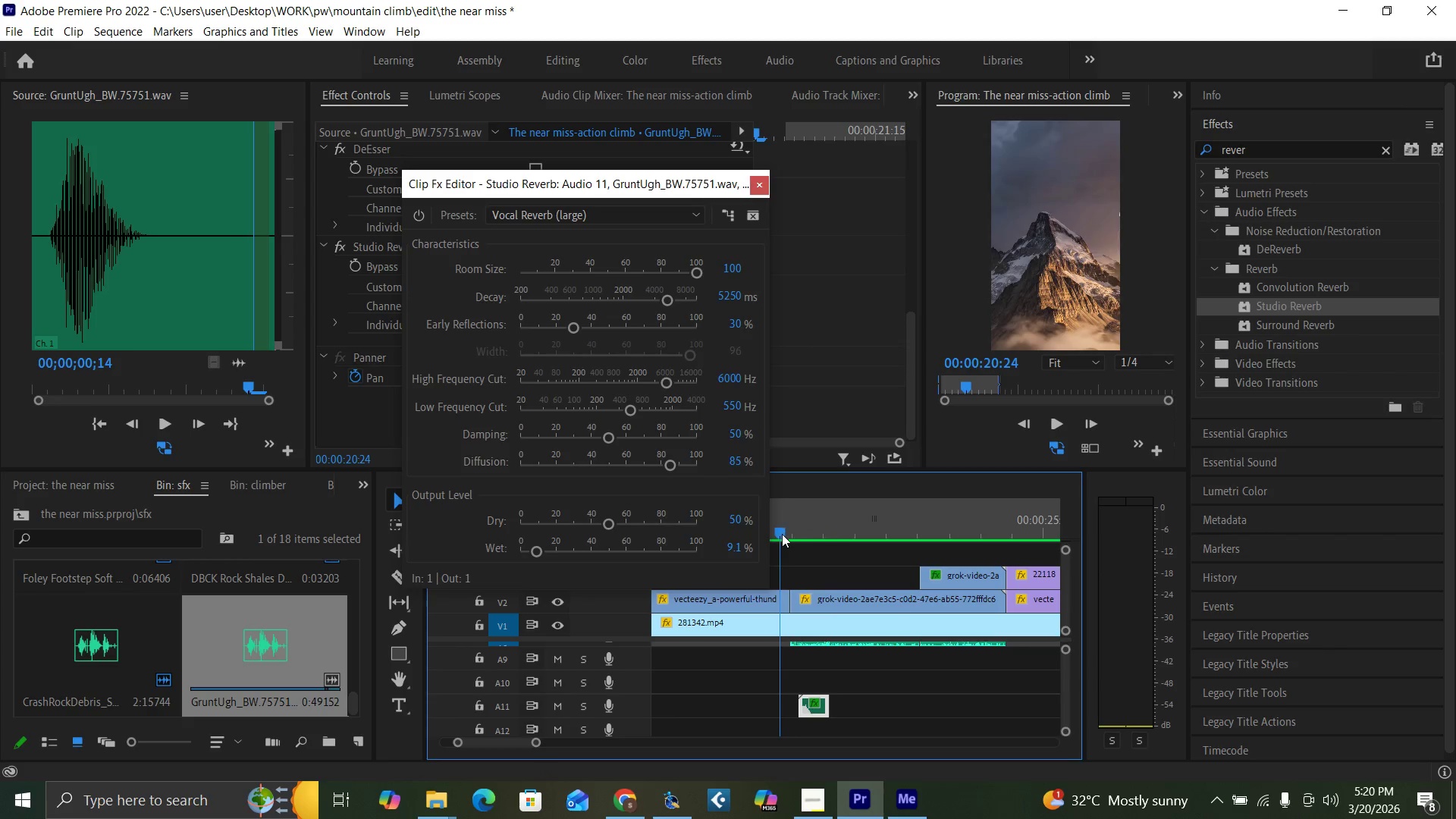 
key(Space)
 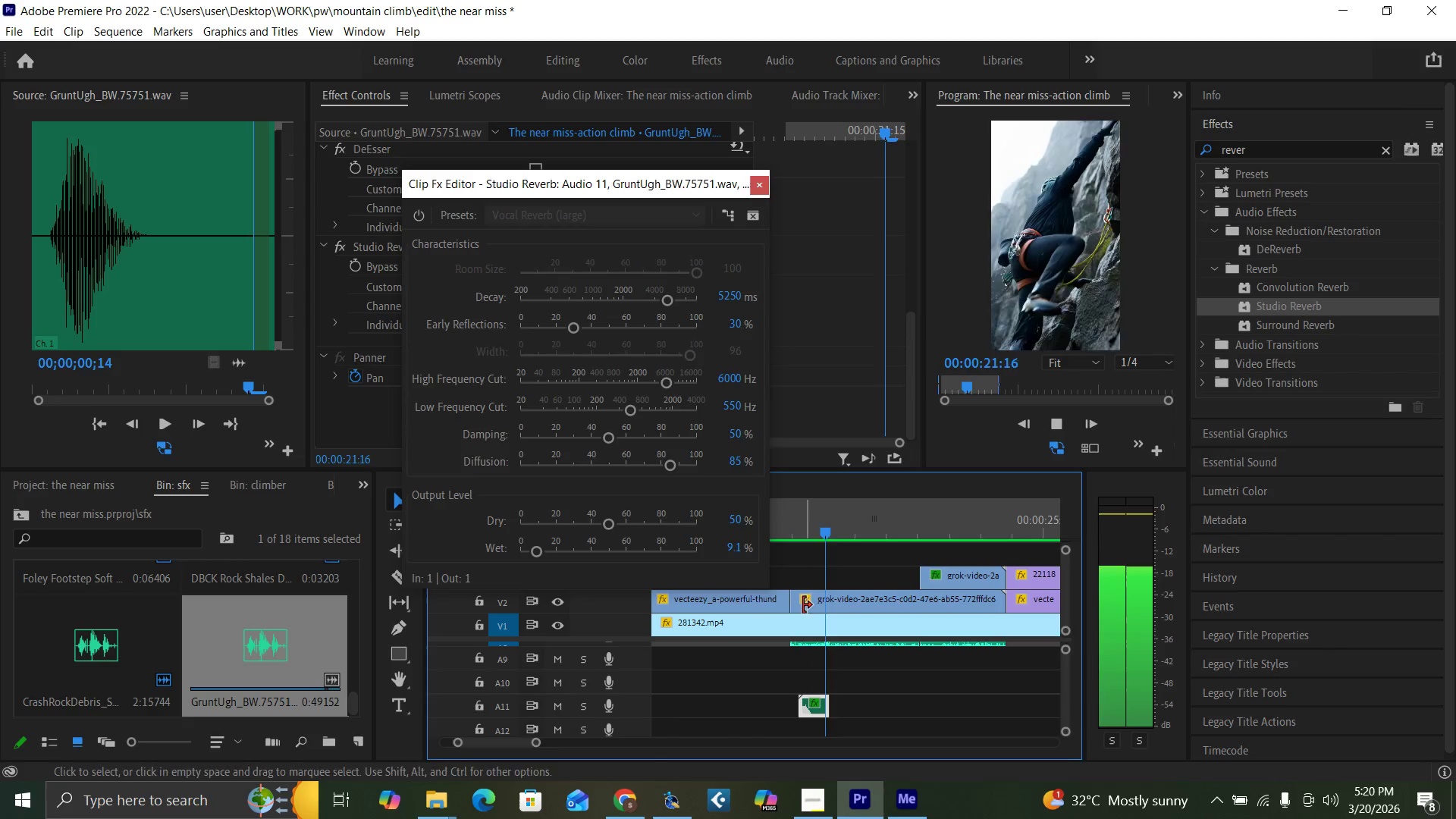 
key(Space)
 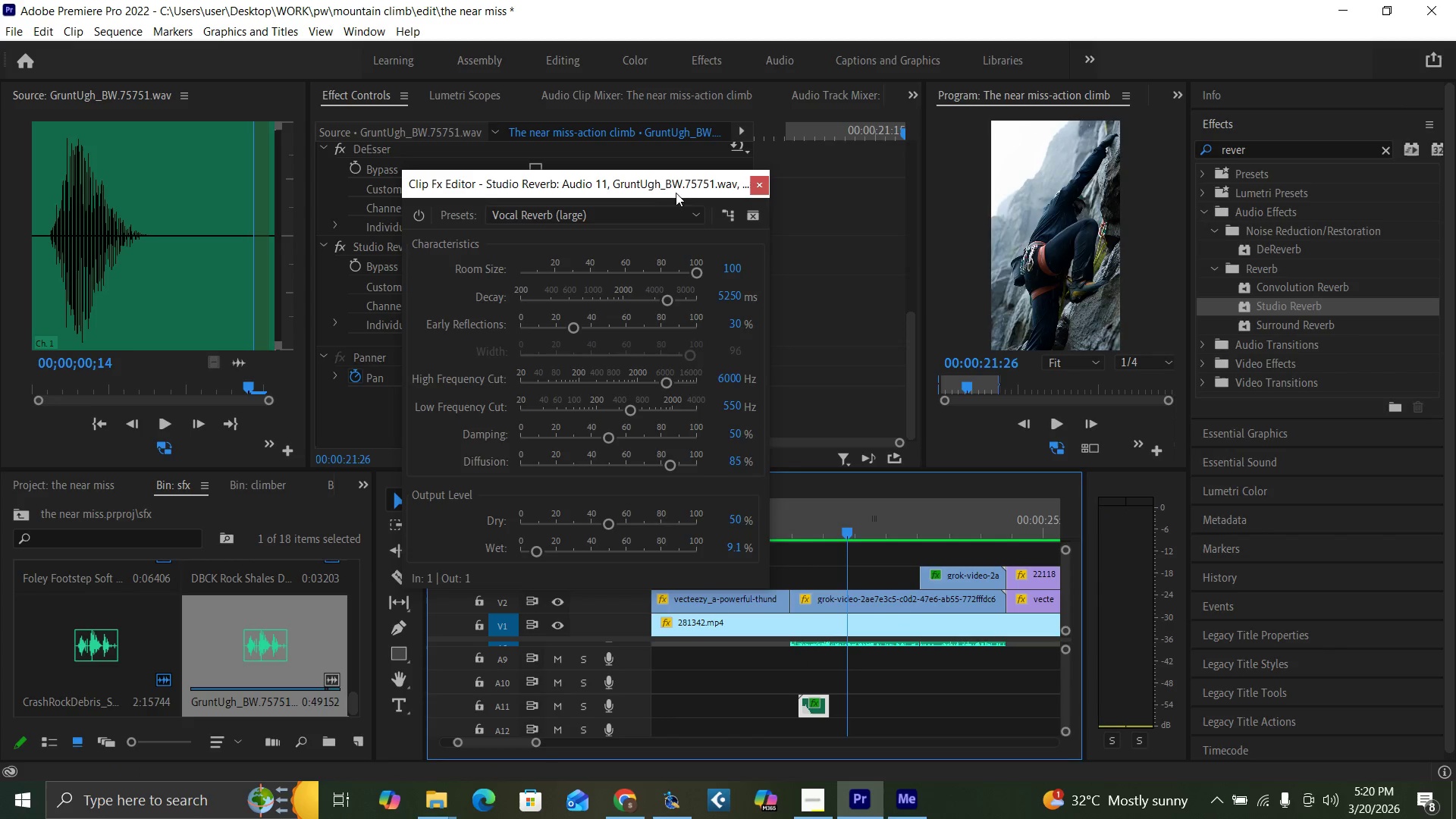 
left_click_drag(start_coordinate=[670, 182], to_coordinate=[598, 189])
 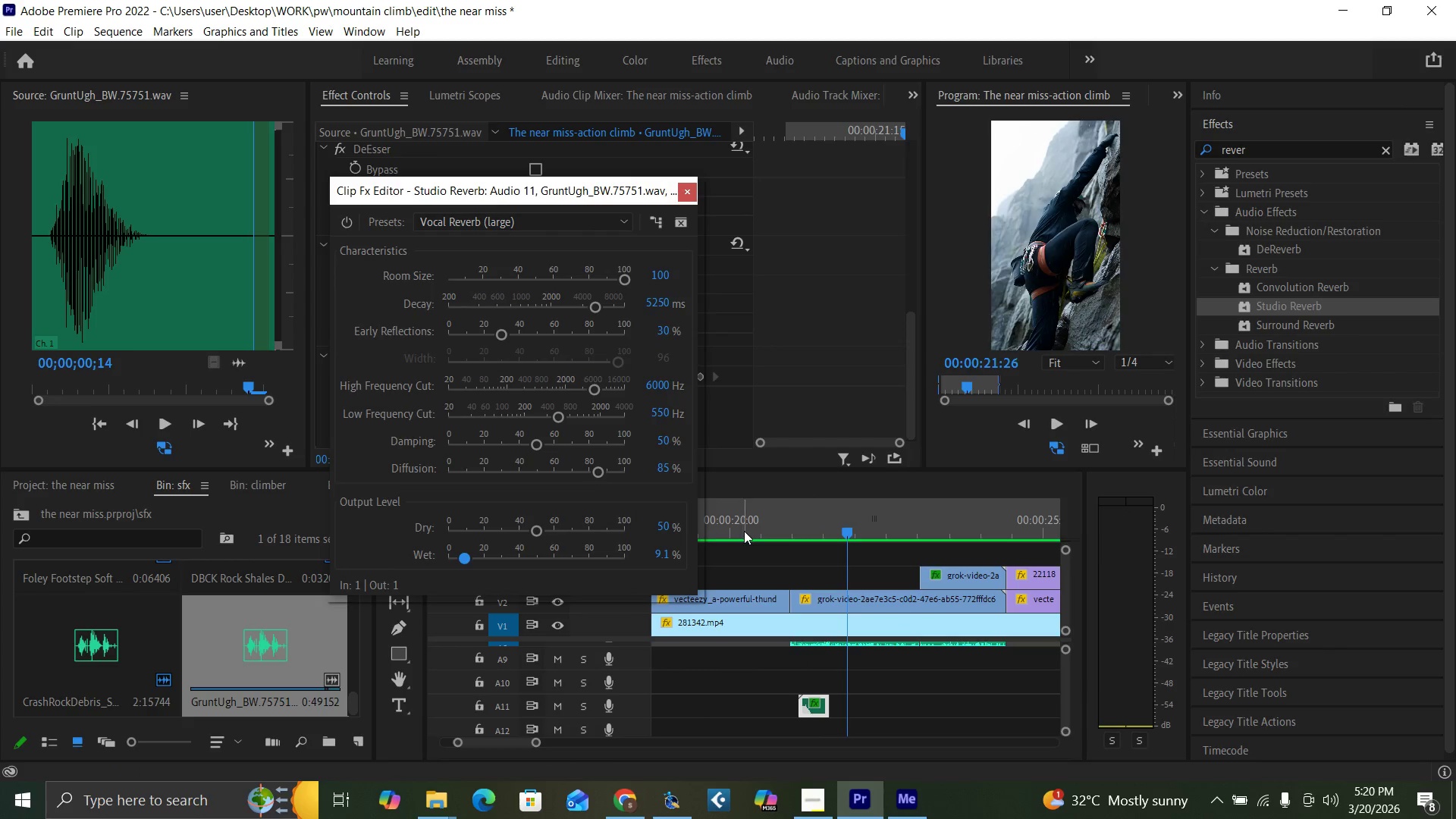 
key(Space)
 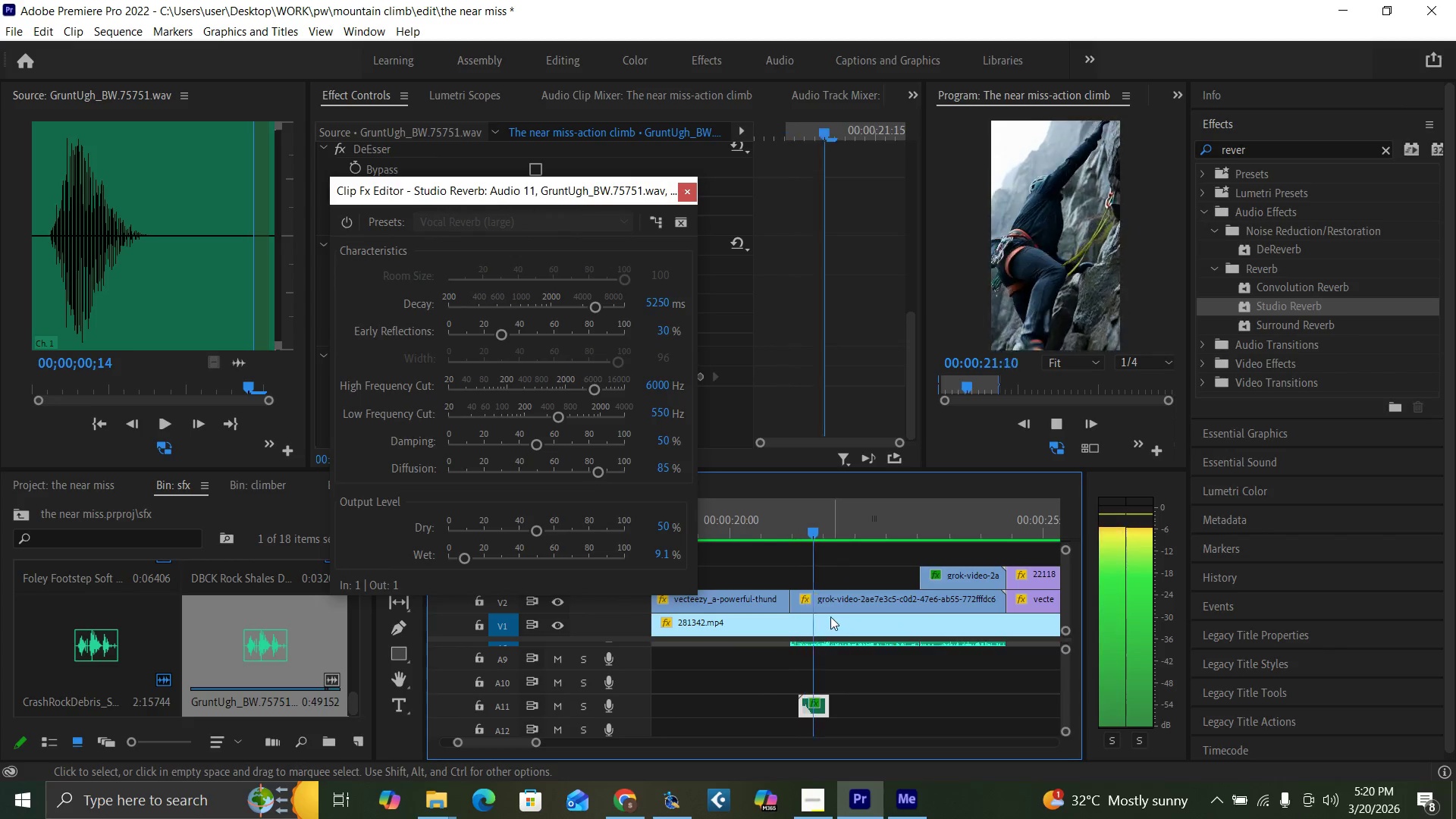 
key(Space)
 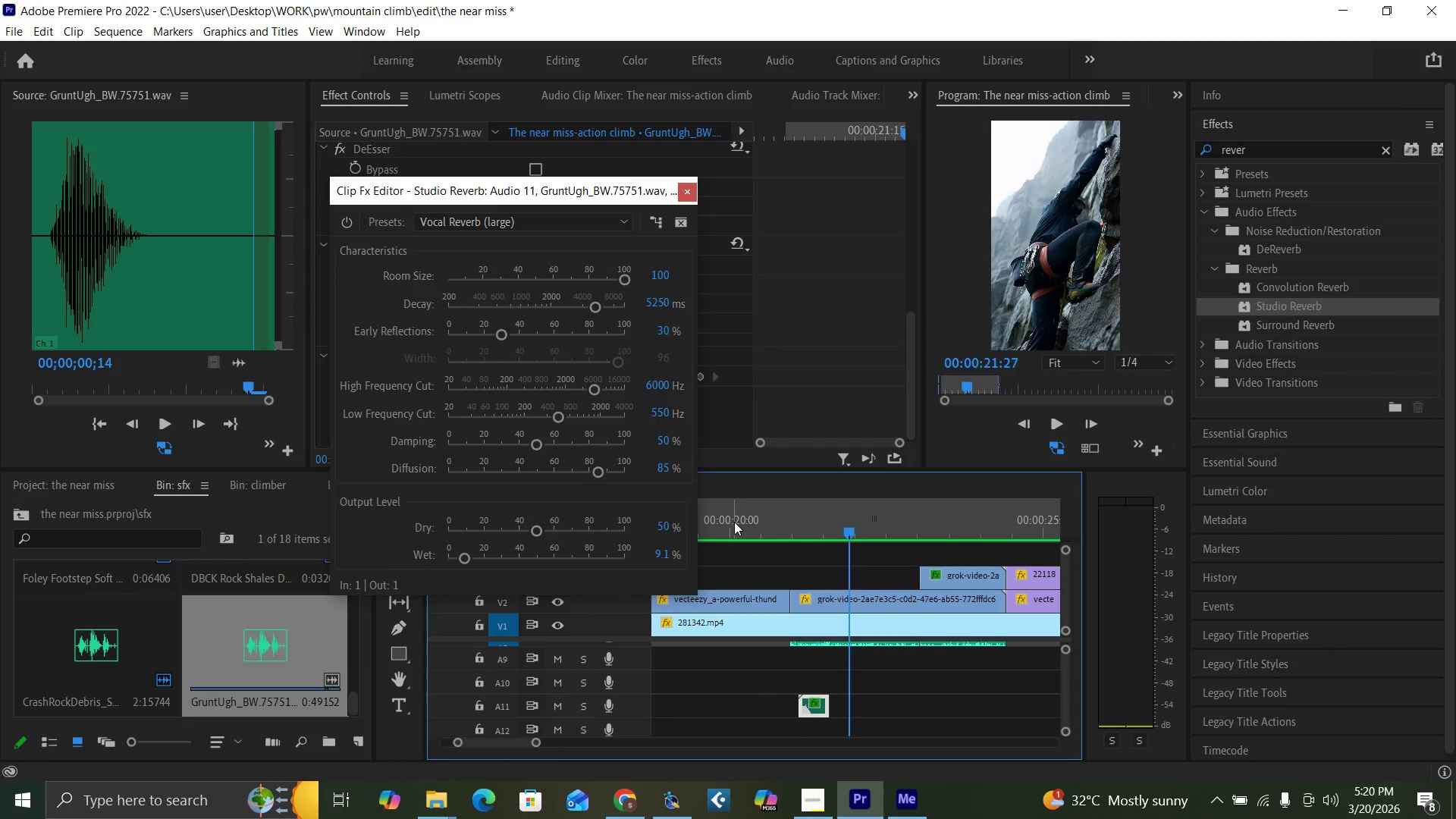 
key(Space)
 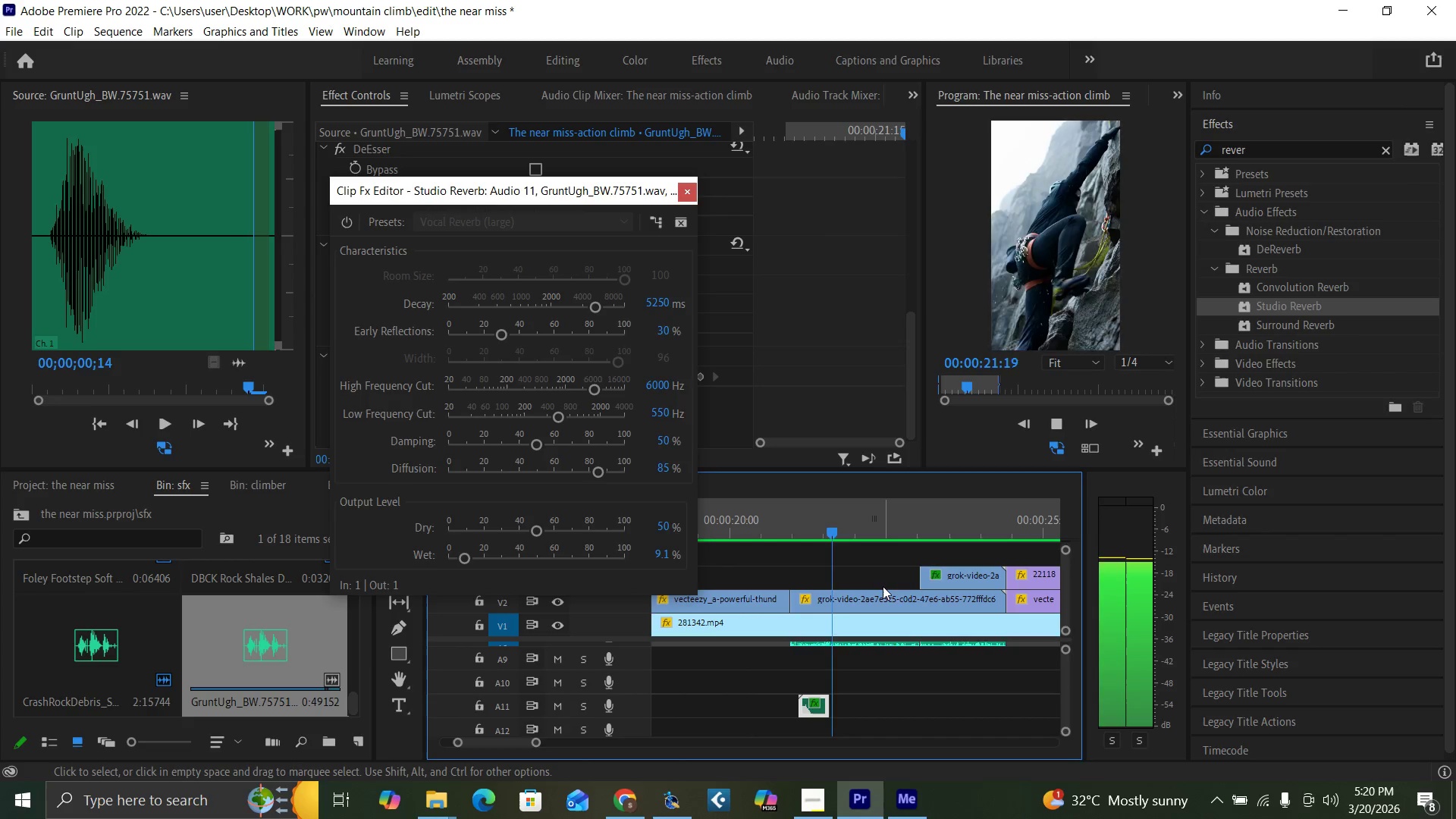 
key(Space)
 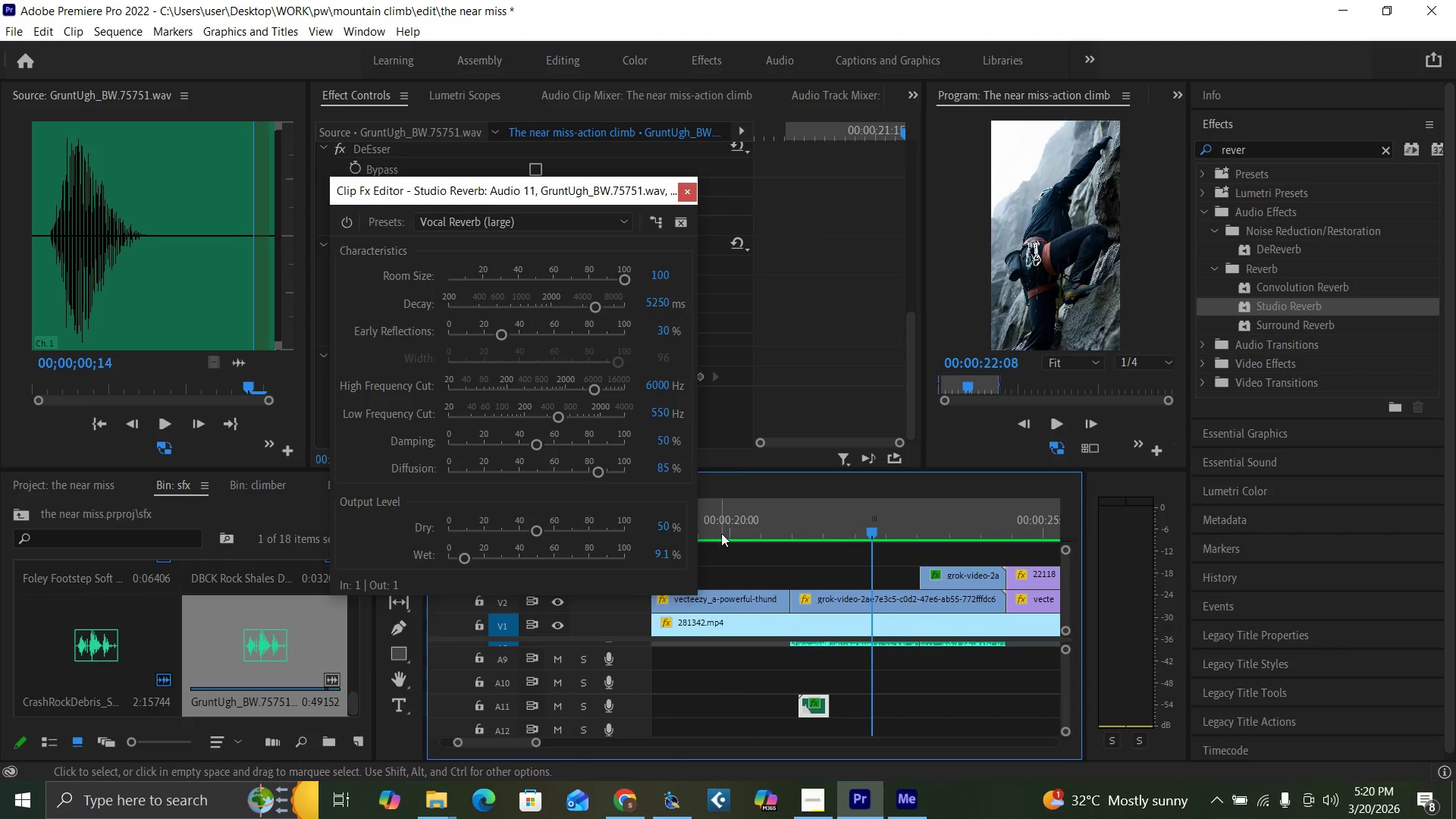 
left_click([726, 528])
 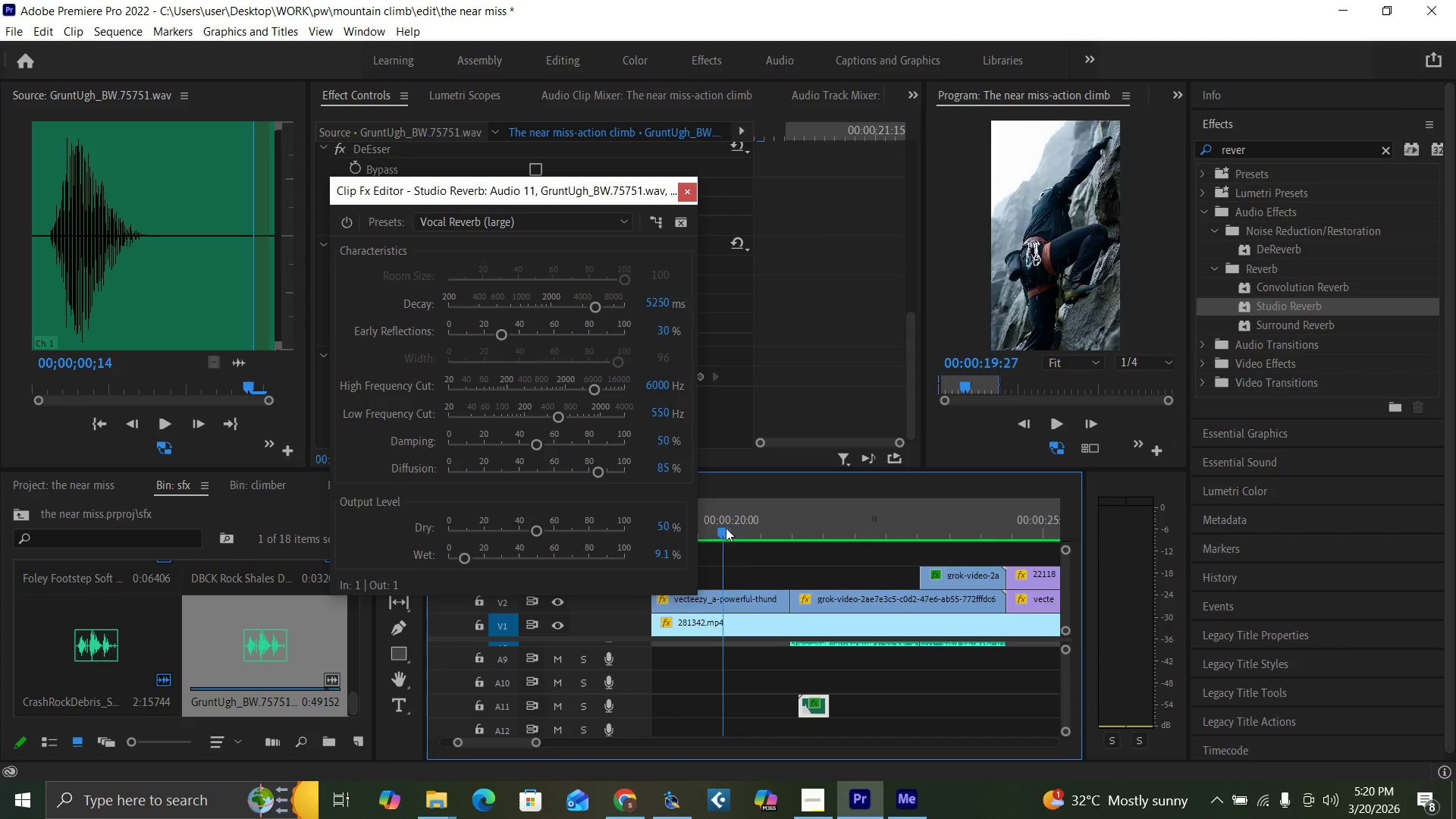 
key(Space)
 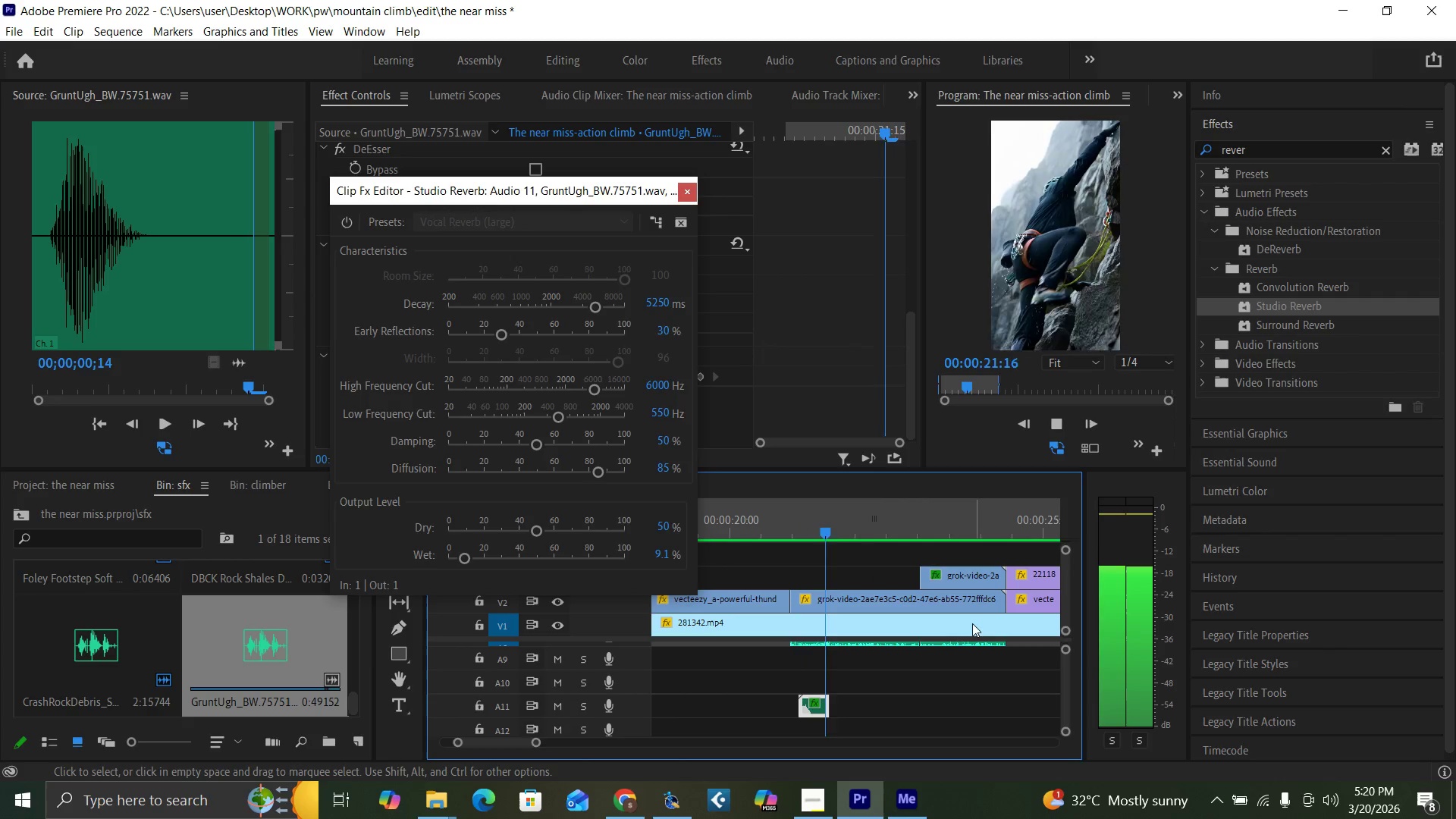 
key(Space)
 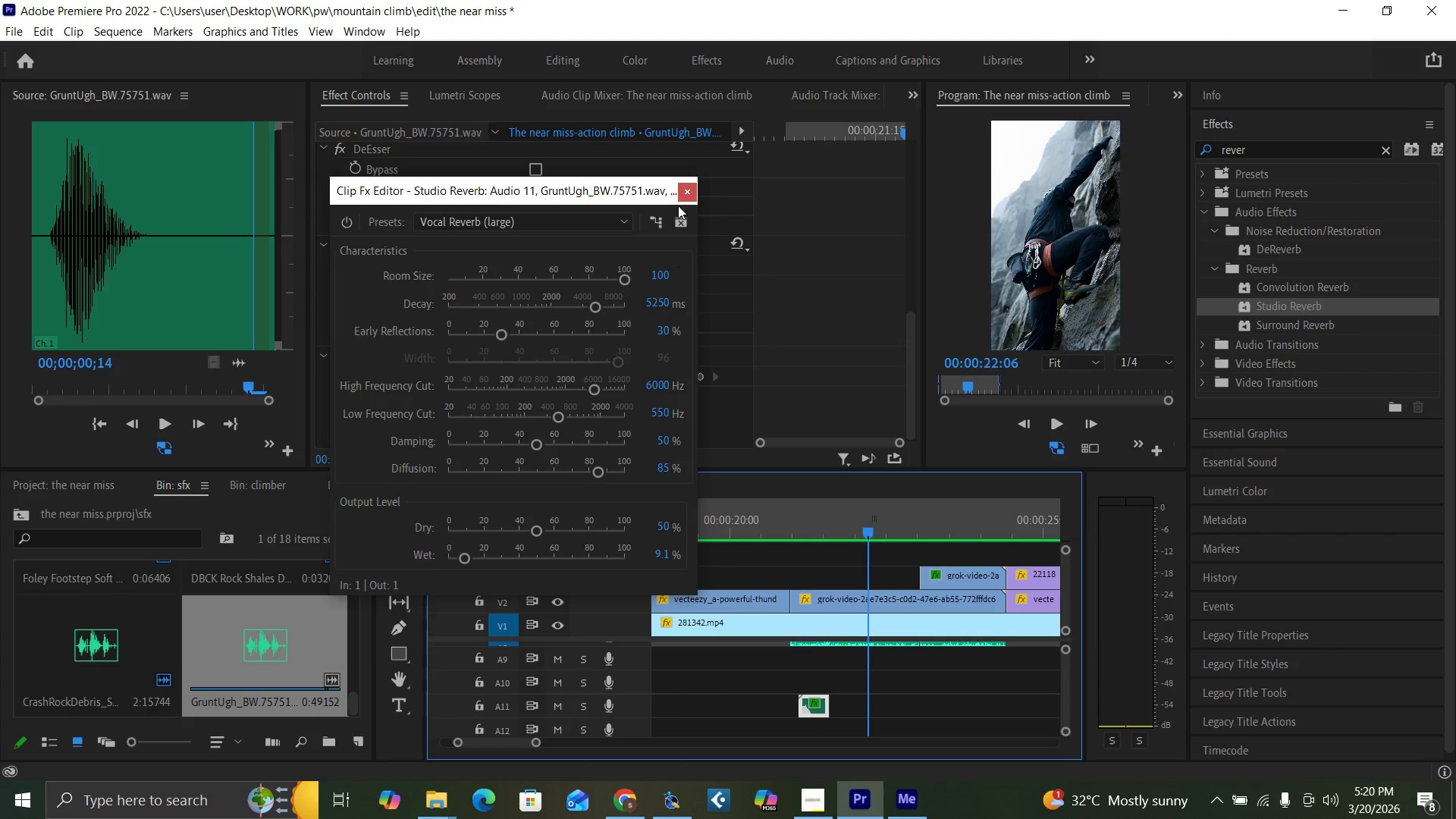 
left_click([687, 196])
 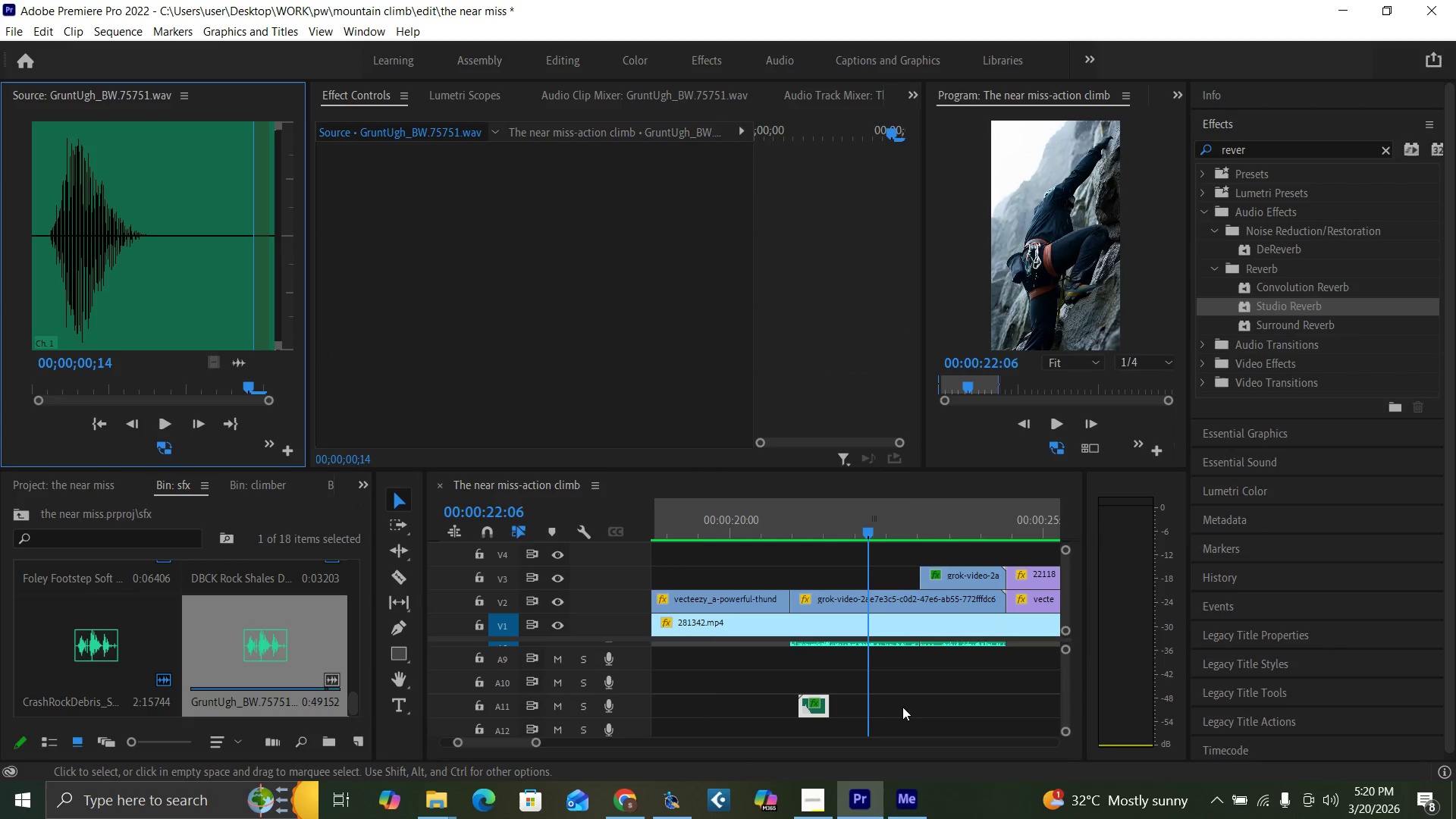 
key(Control+S)
 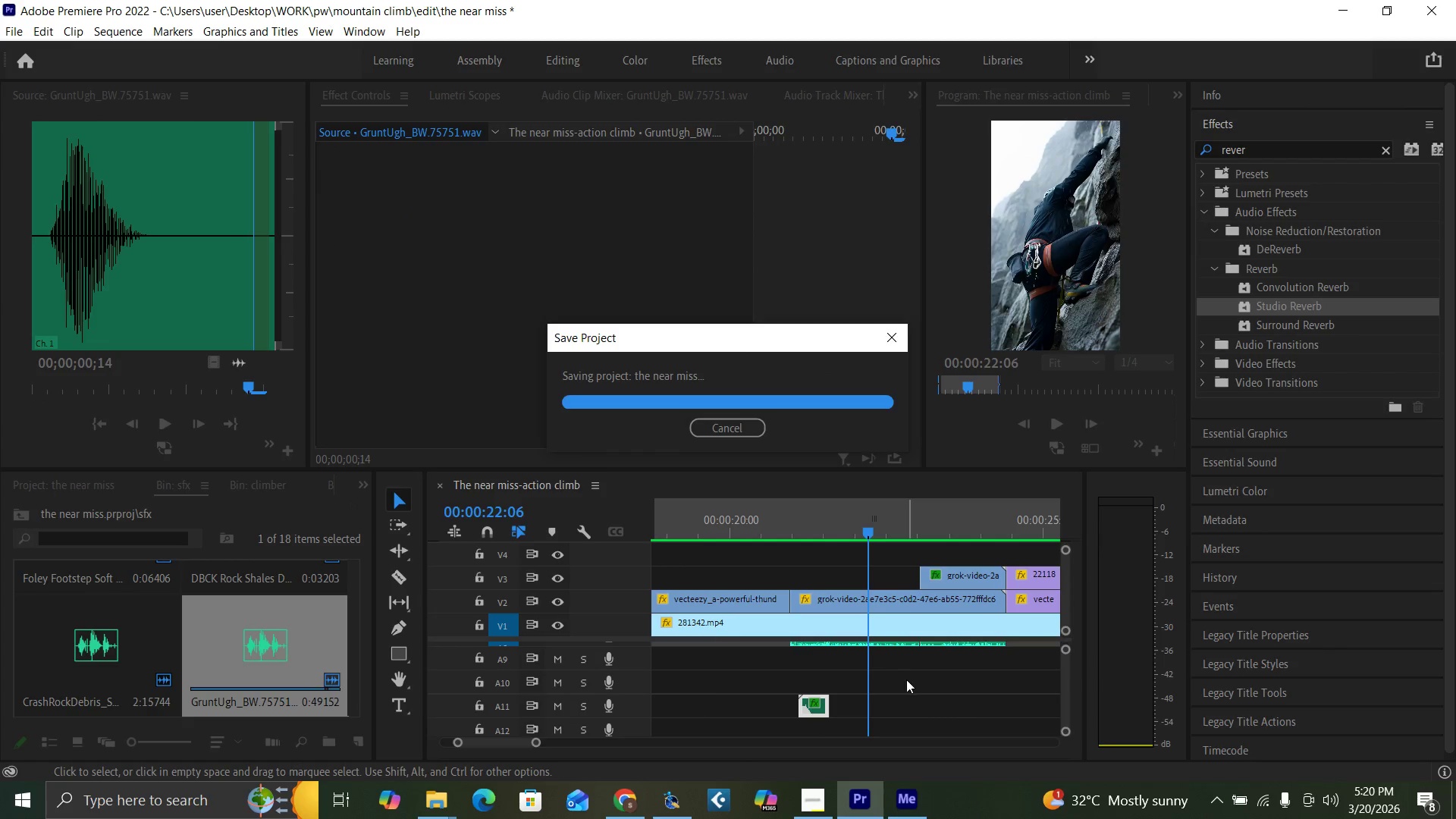 
key(Minus)
 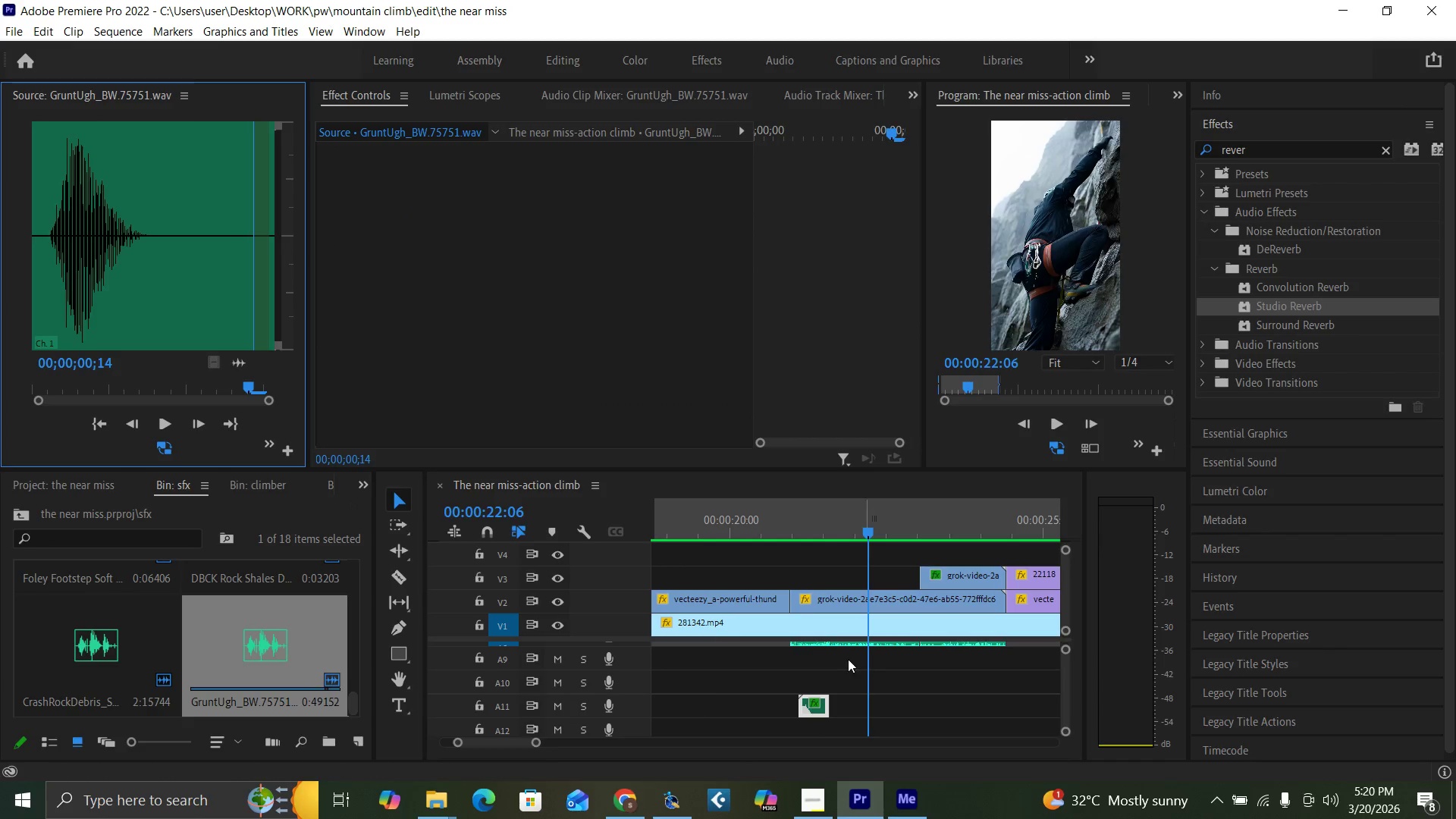 
key(Minus)
 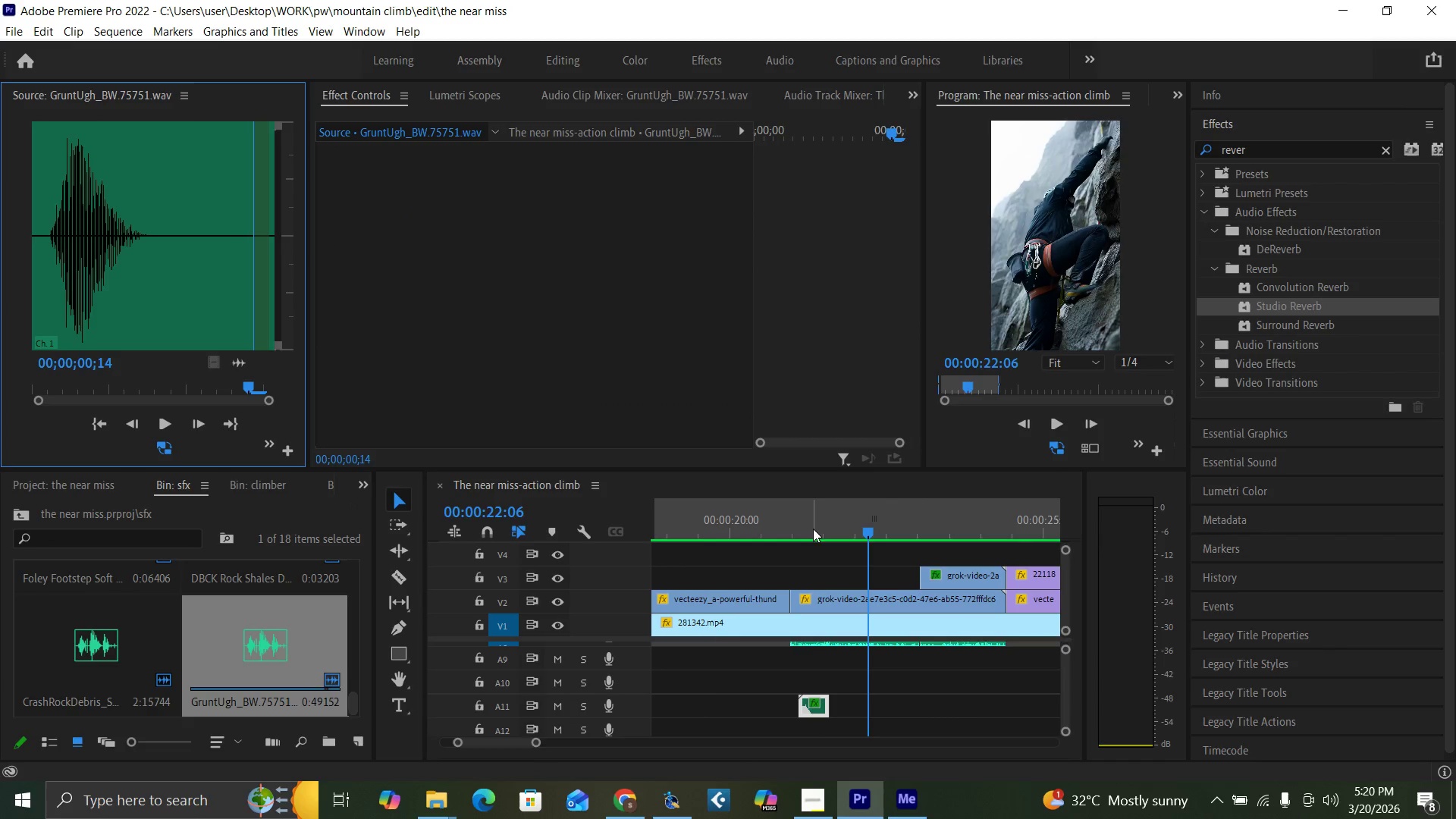 
left_click([811, 522])
 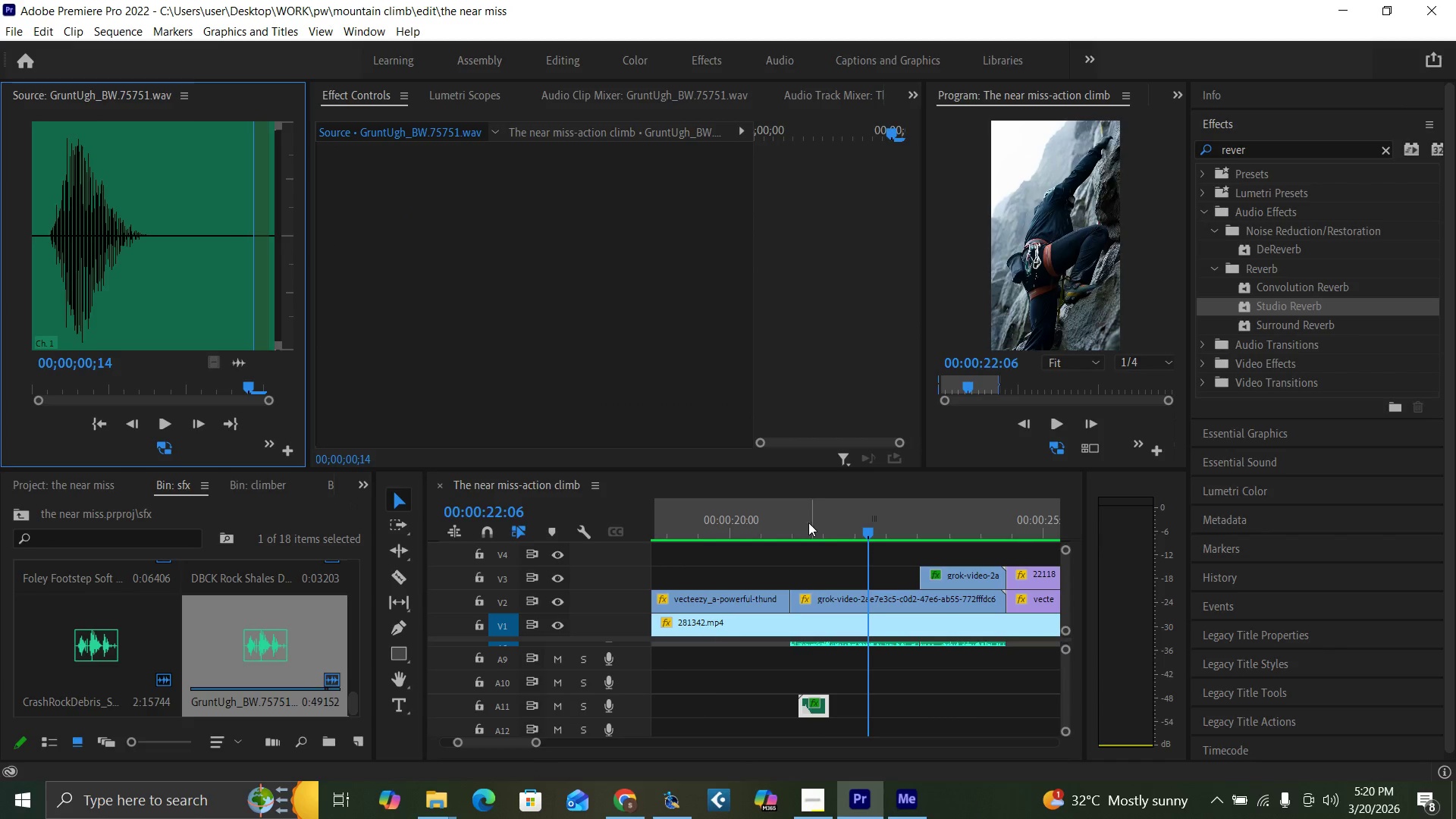 
key(Minus)
 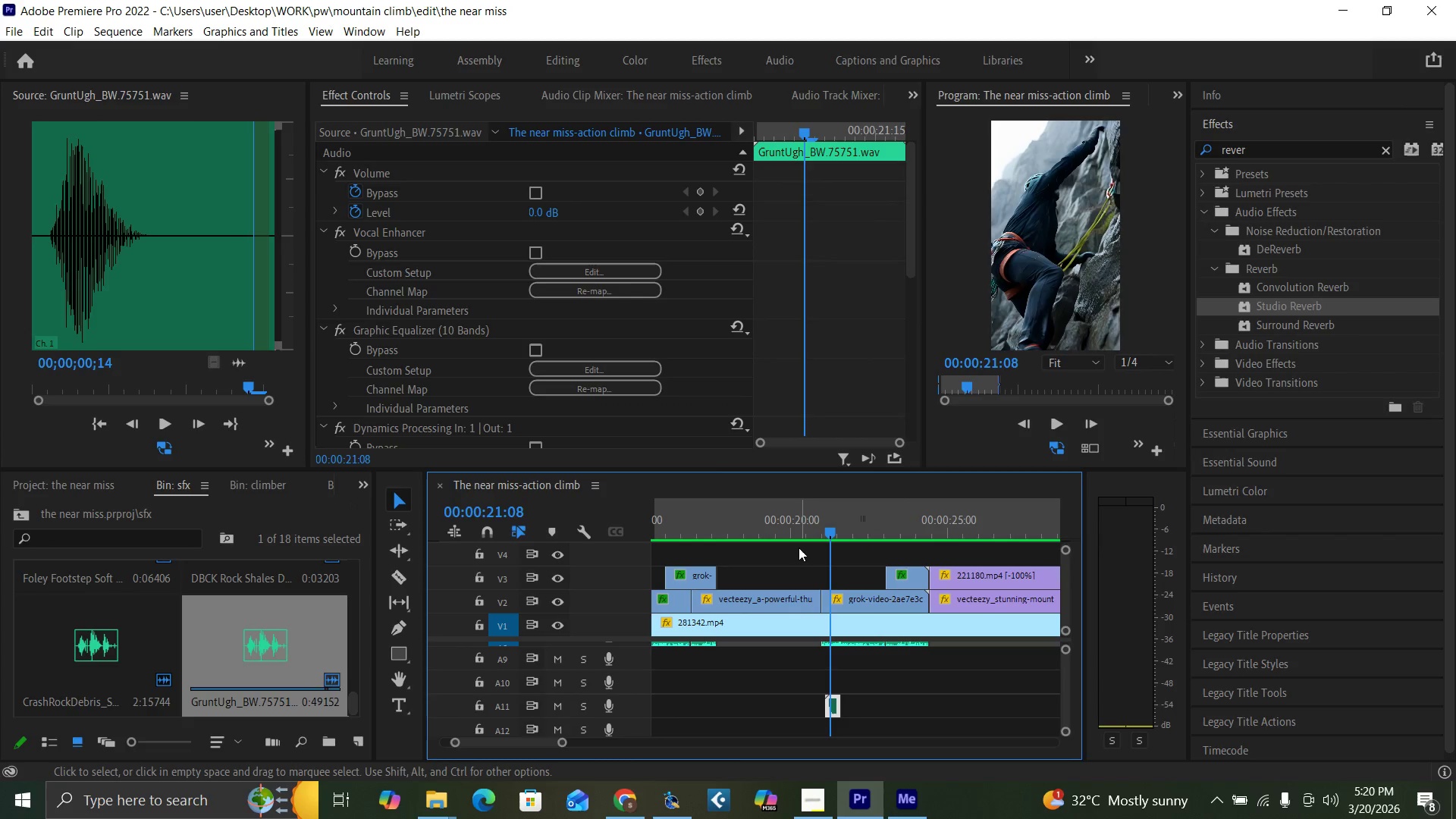 
key(Minus)
 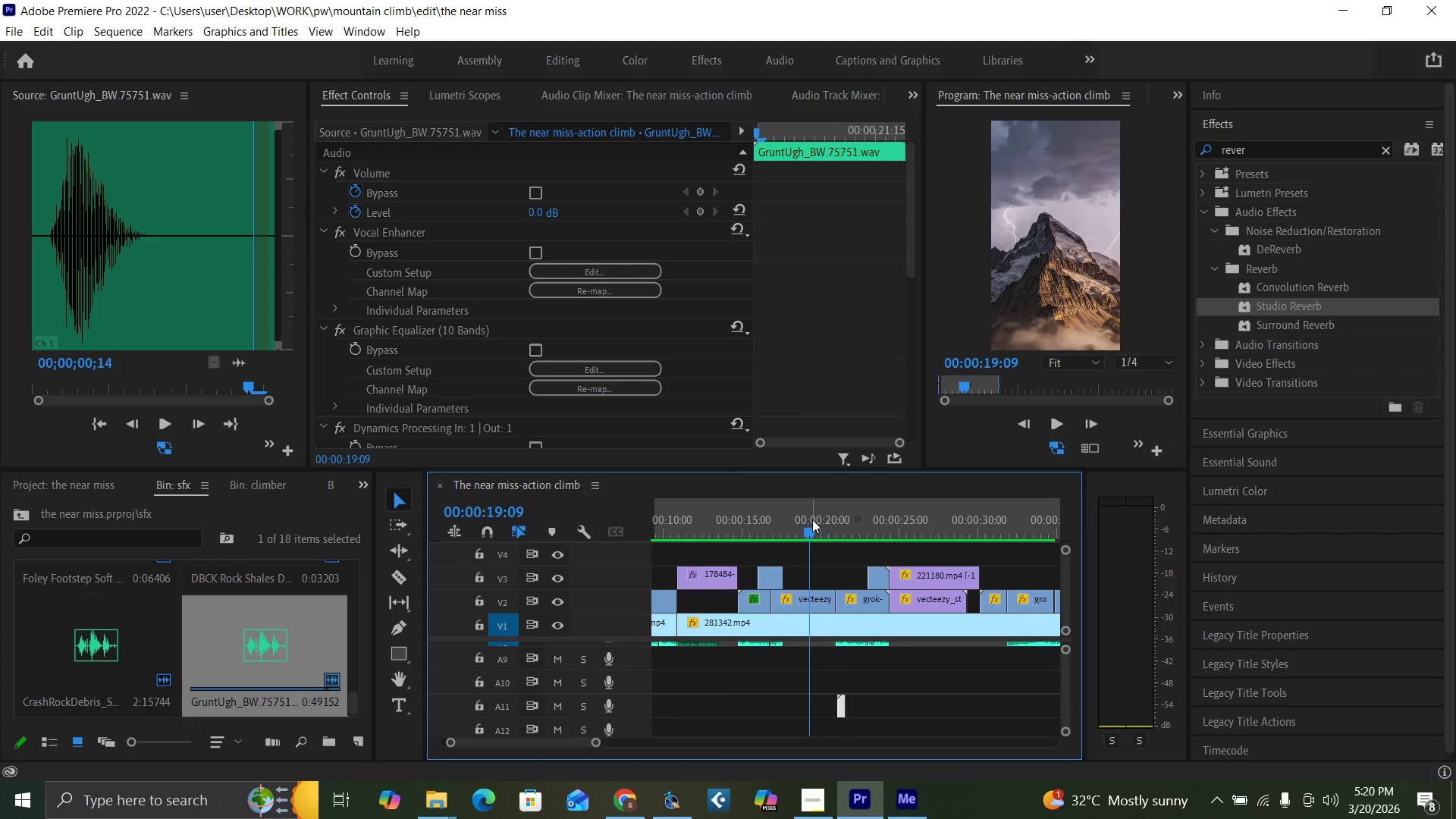 
key(Space)
 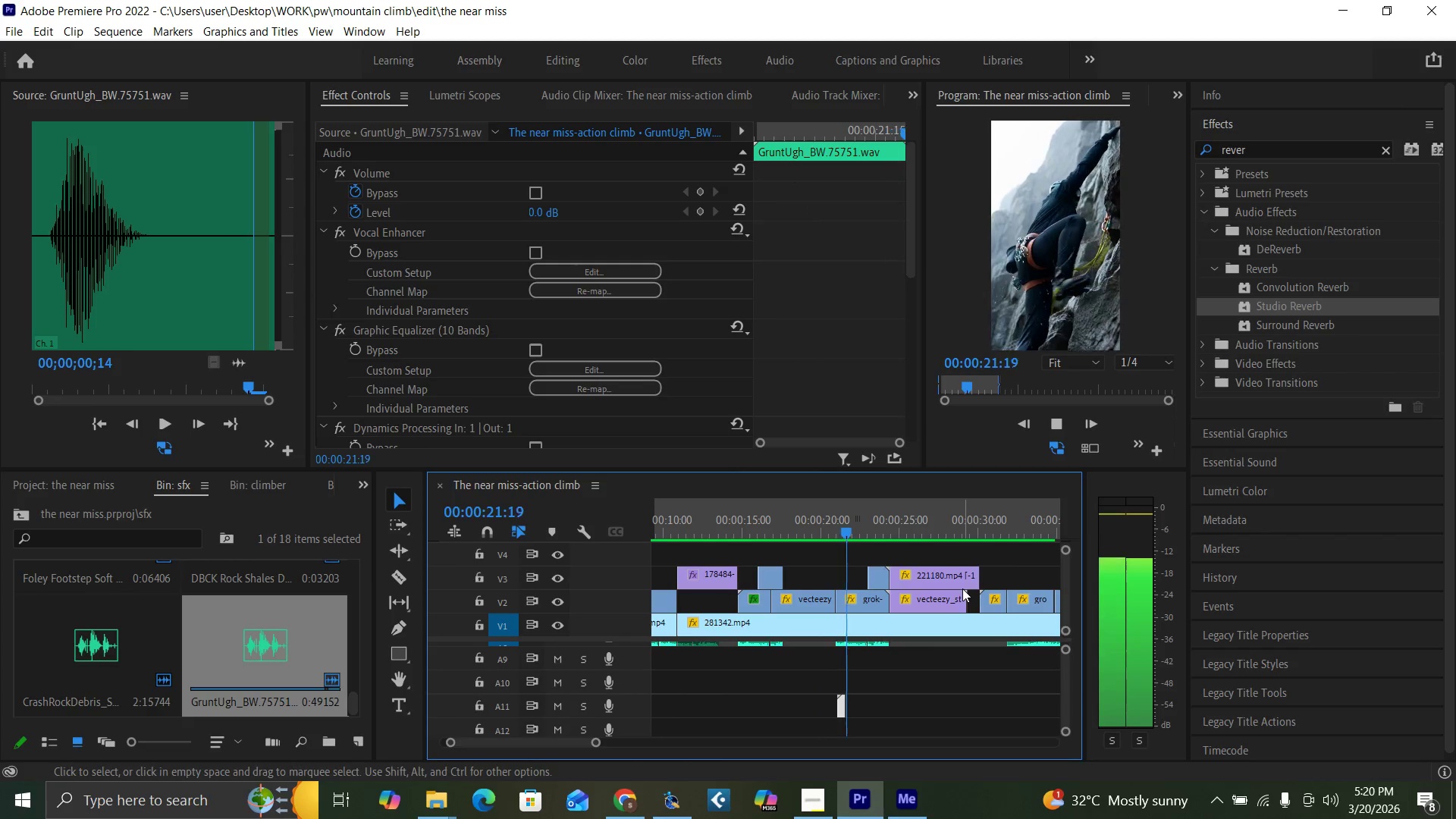 
key(Space)
 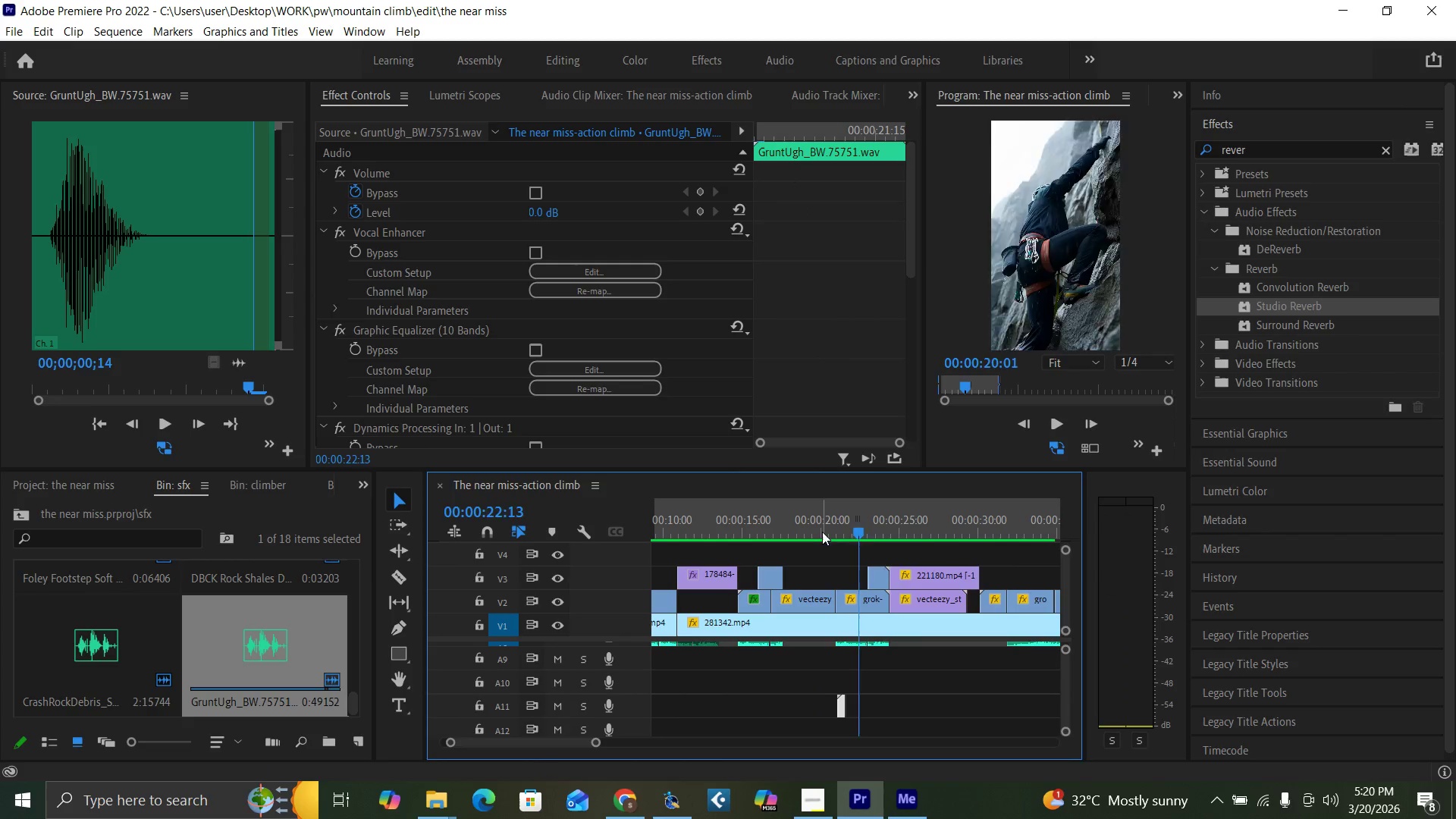 
key(Space)
 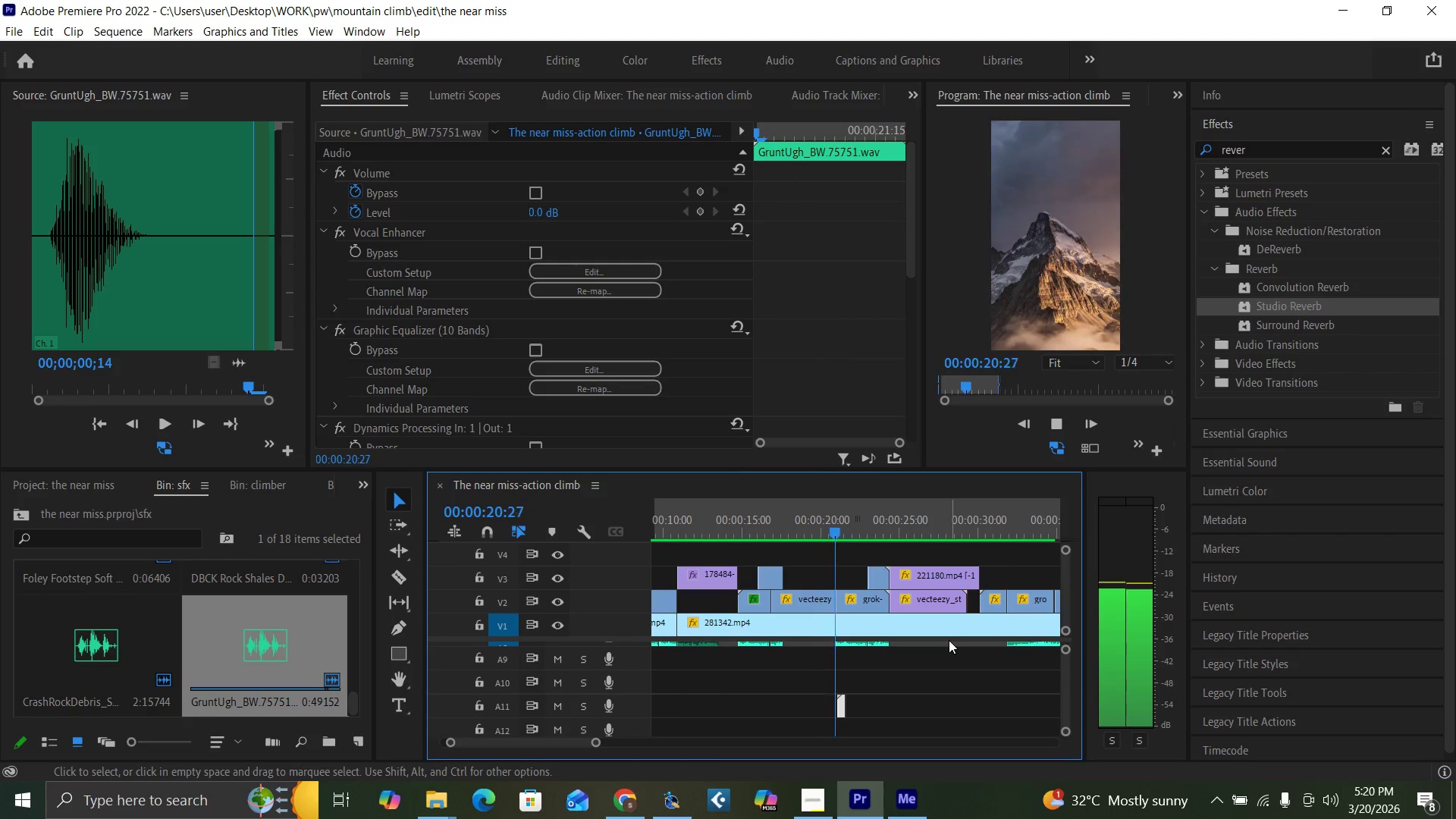 
key(Space)
 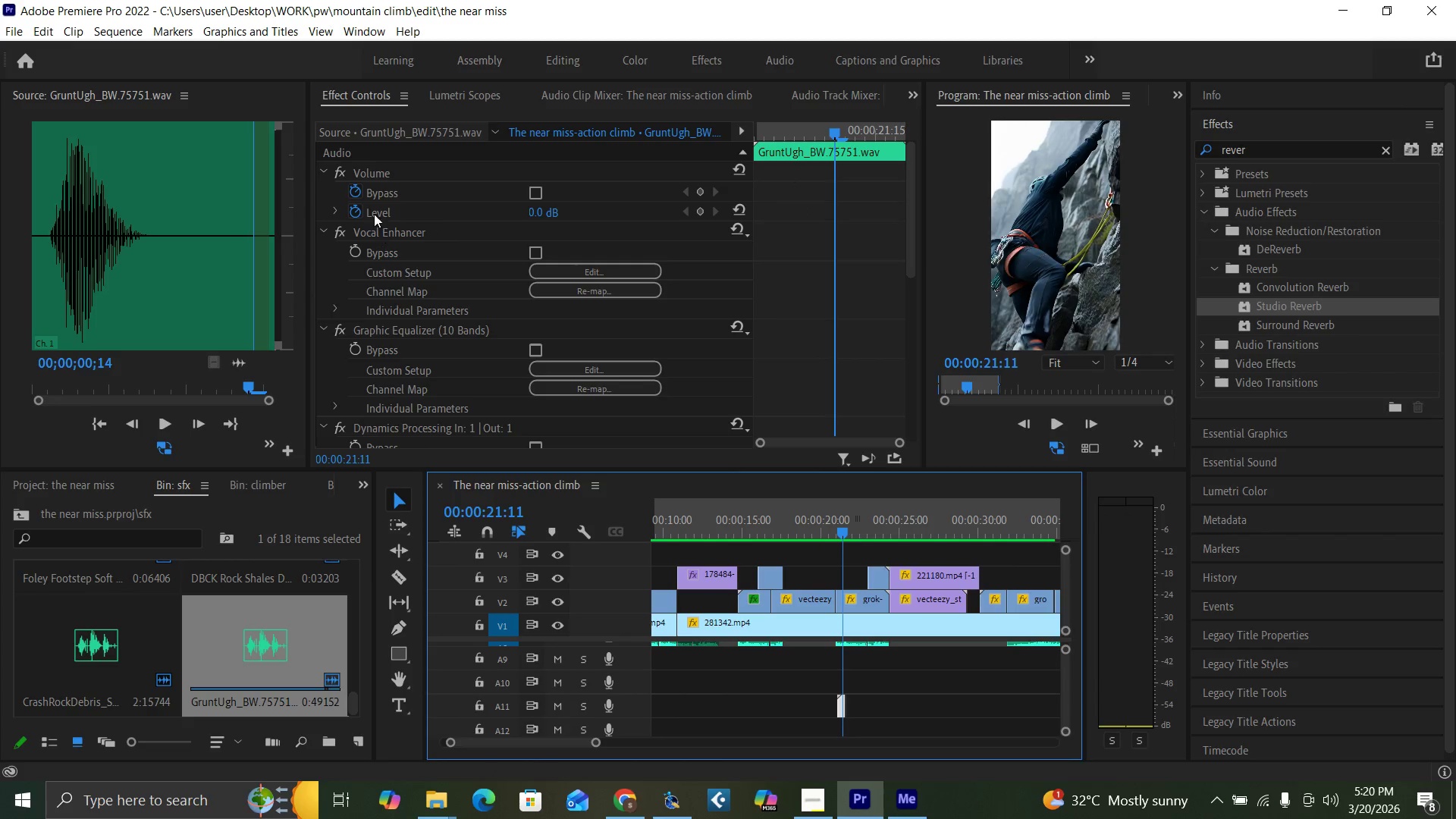 
left_click([350, 211])
 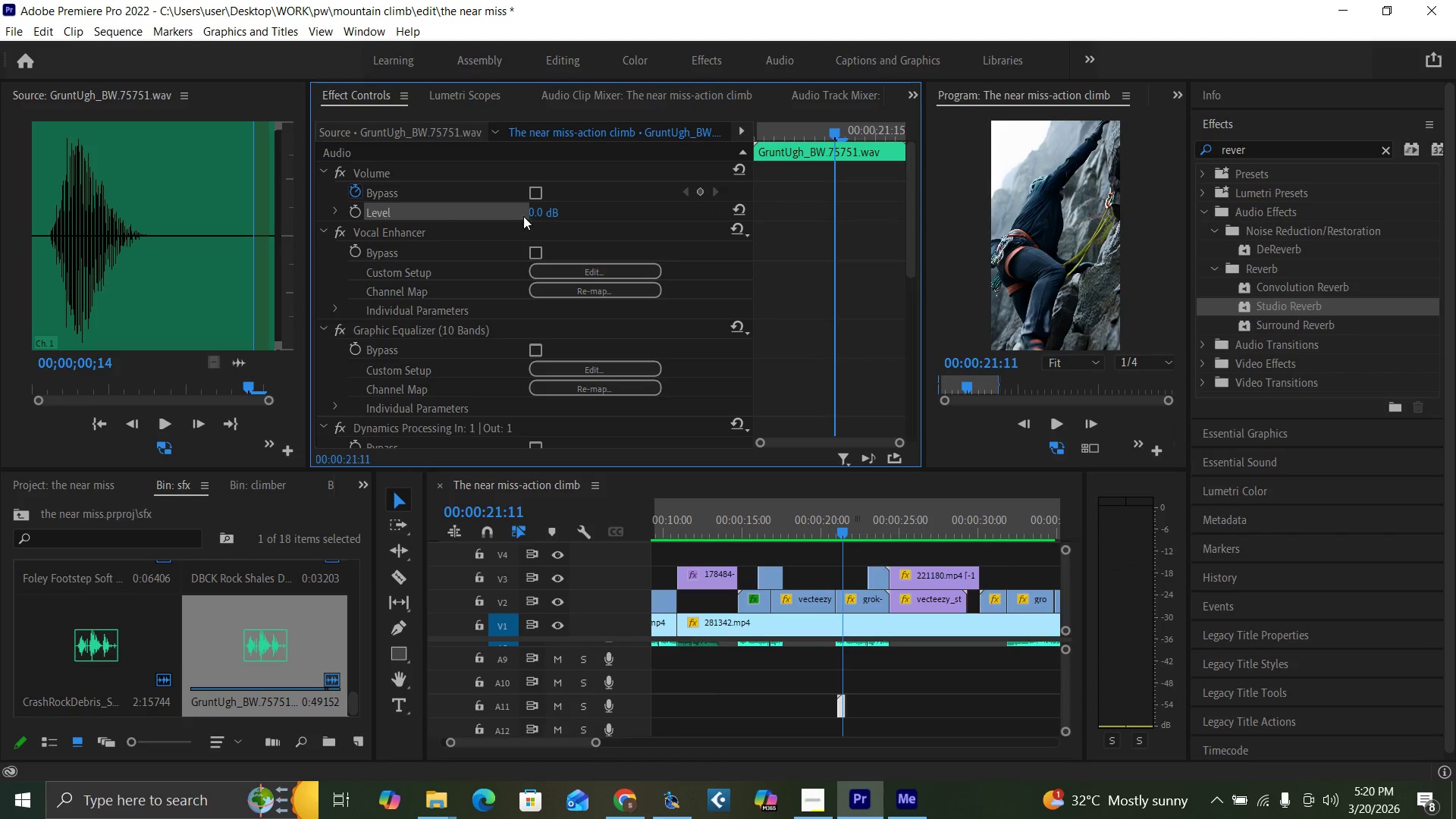 
left_click([531, 214])
 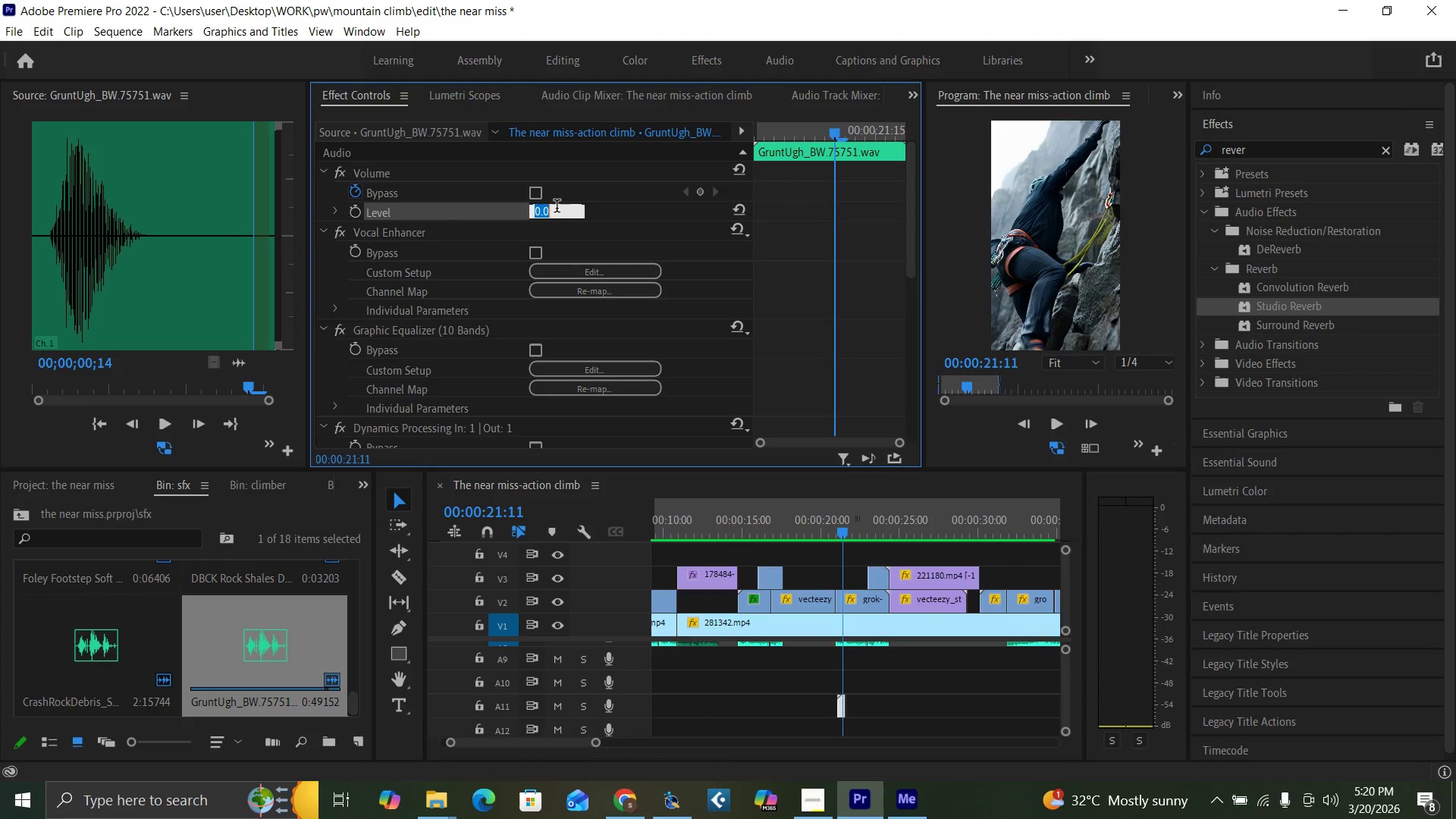 
key(Minus)
 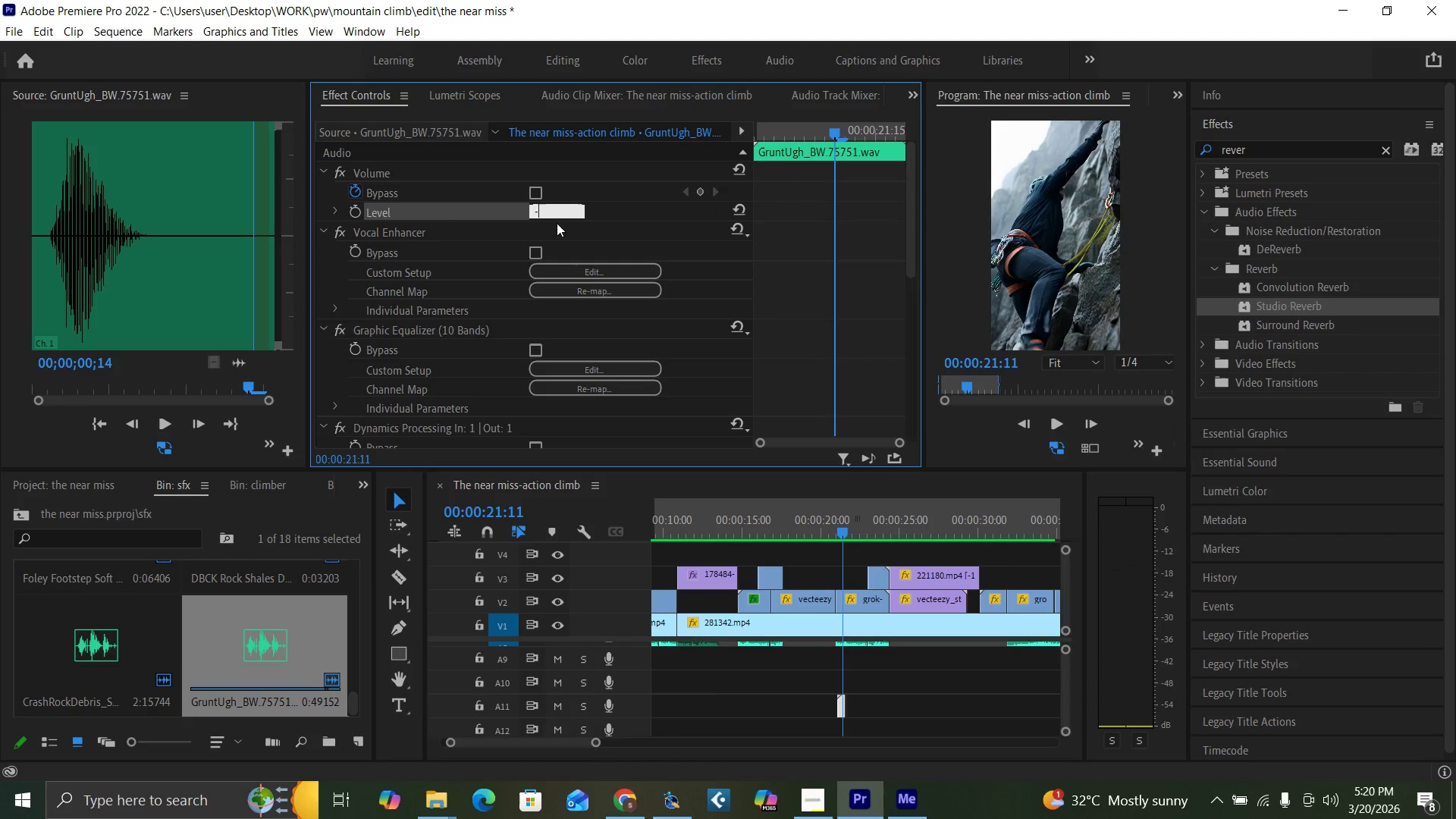 
key(7)
 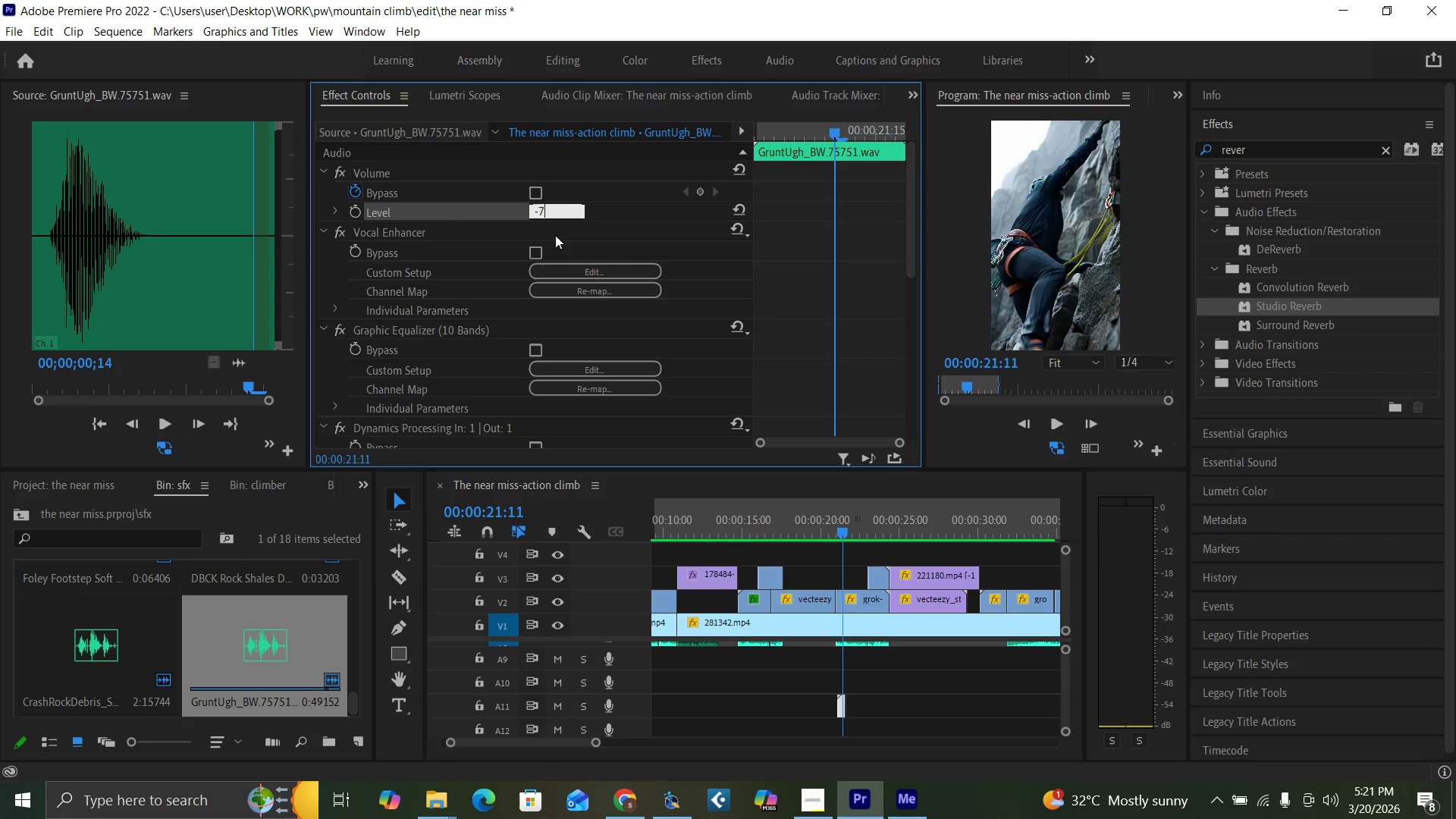 
key(Enter)
 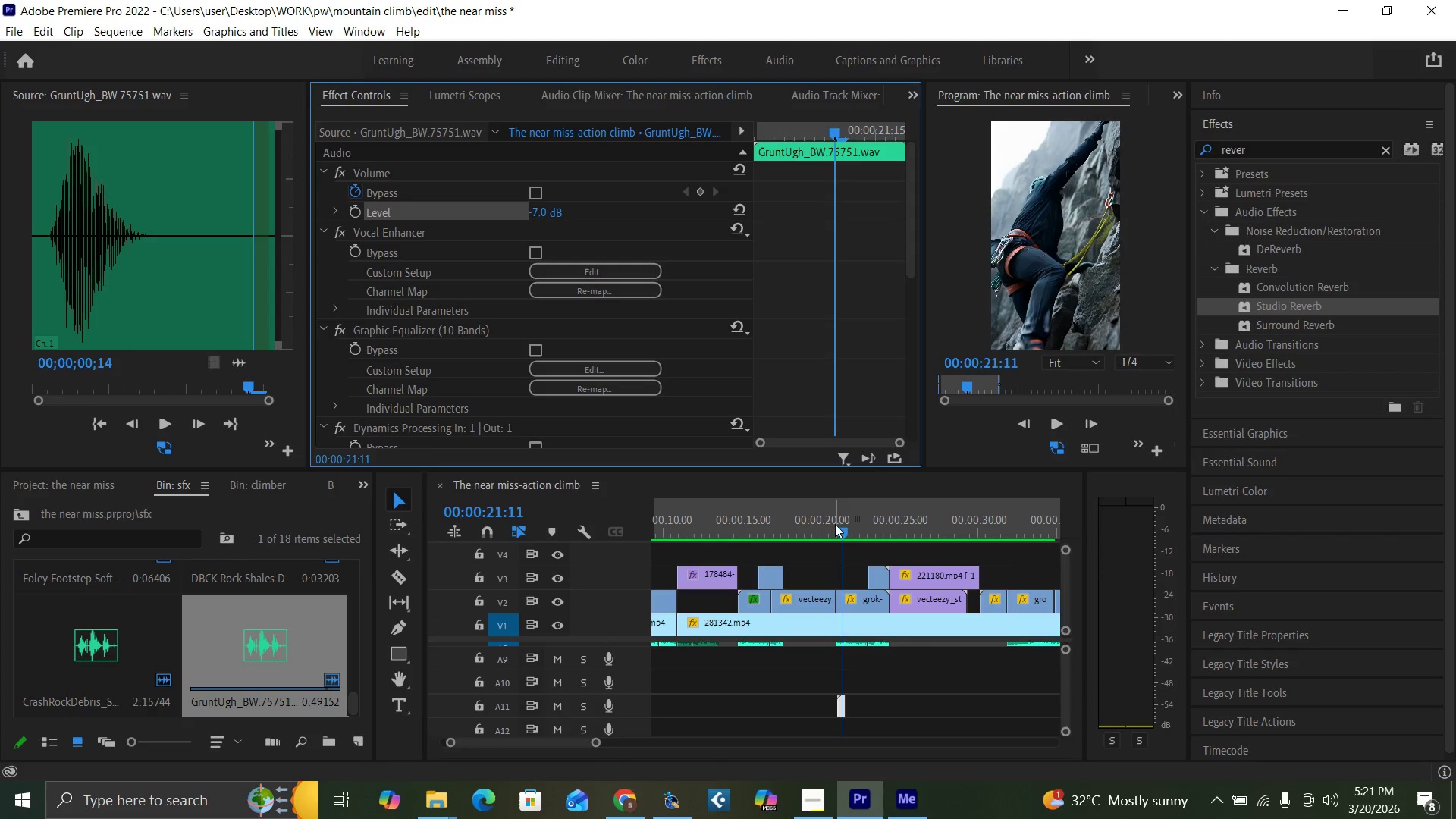 
key(Space)
 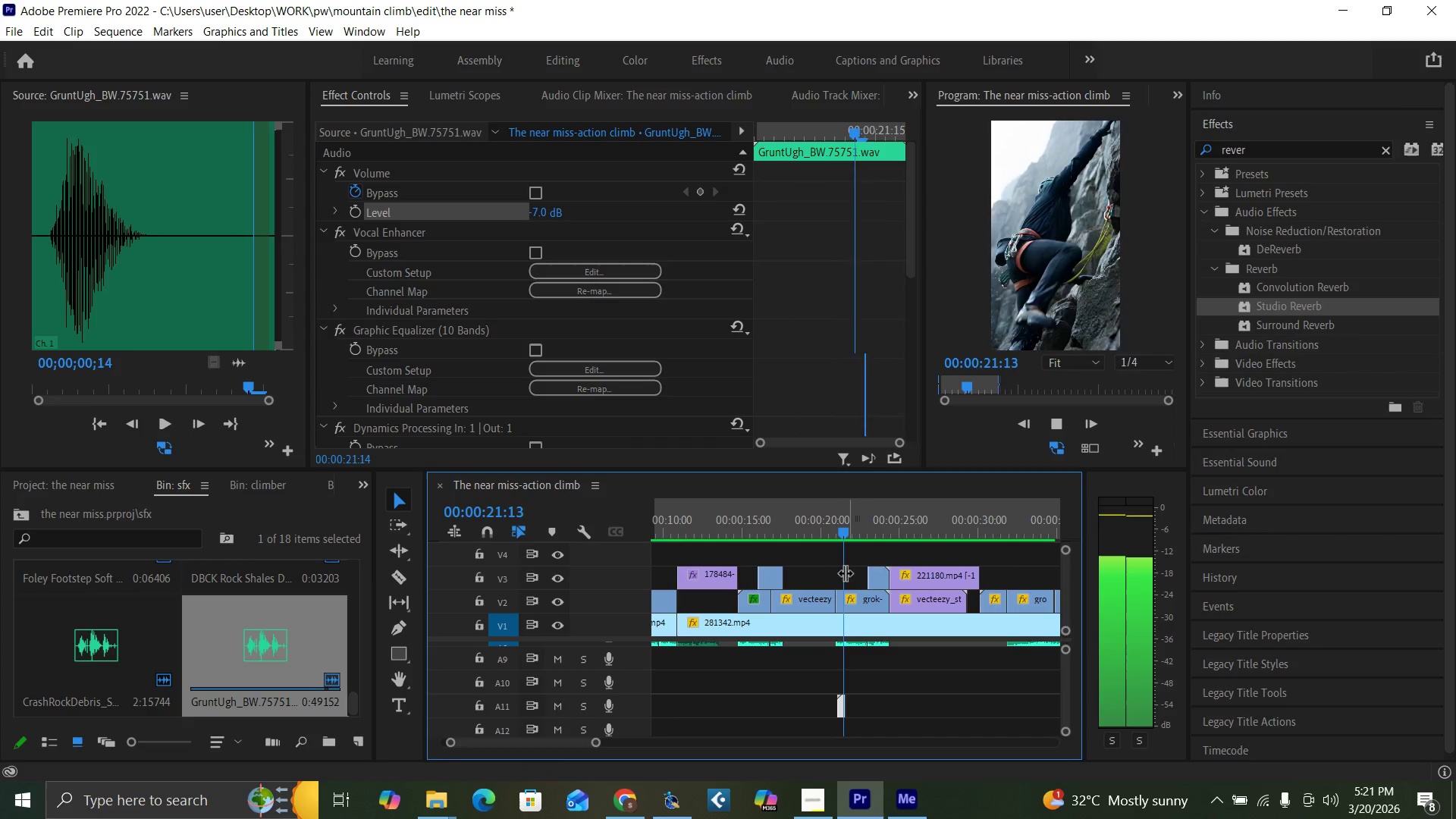 
key(Space)
 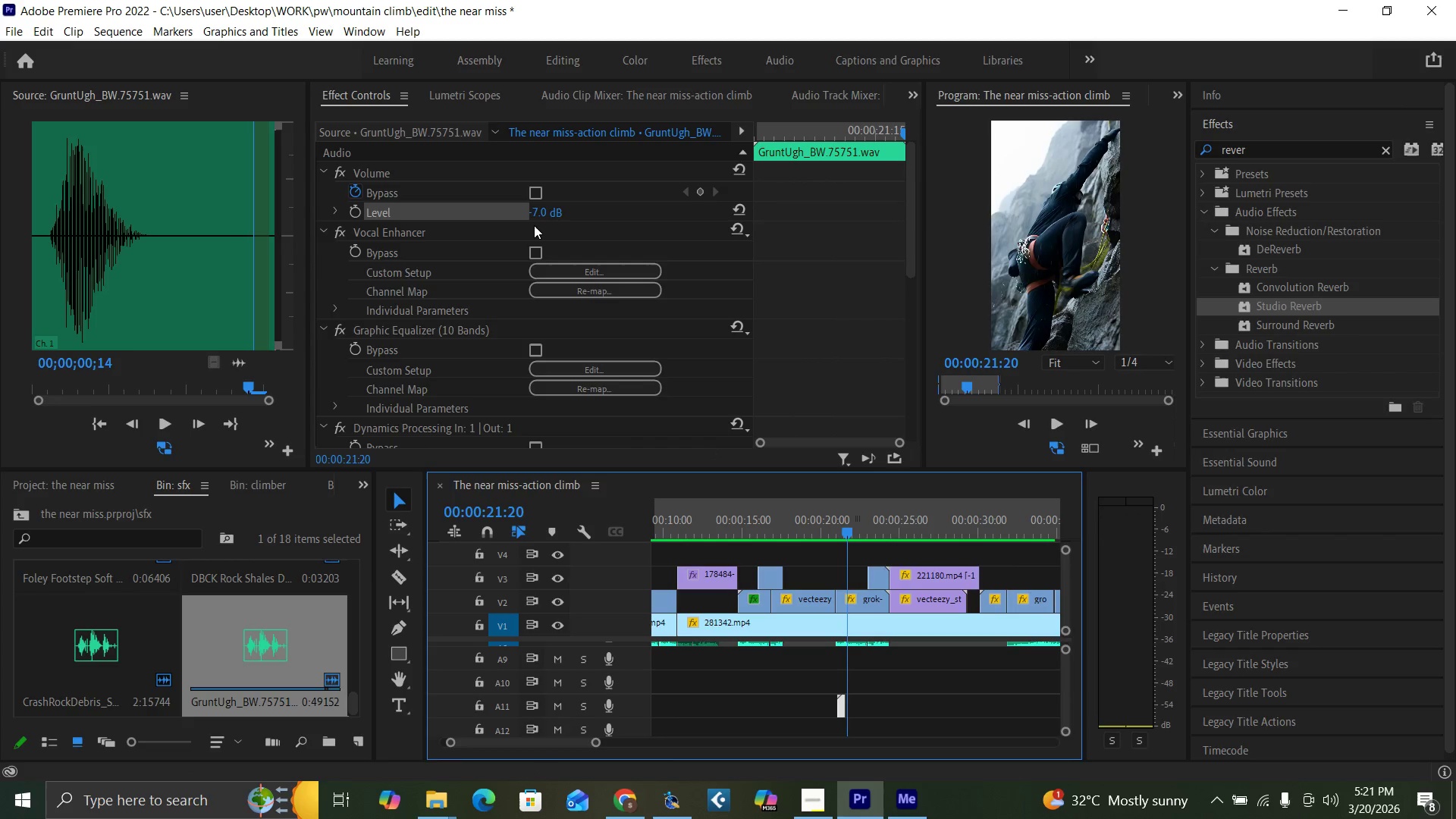 
left_click([534, 213])
 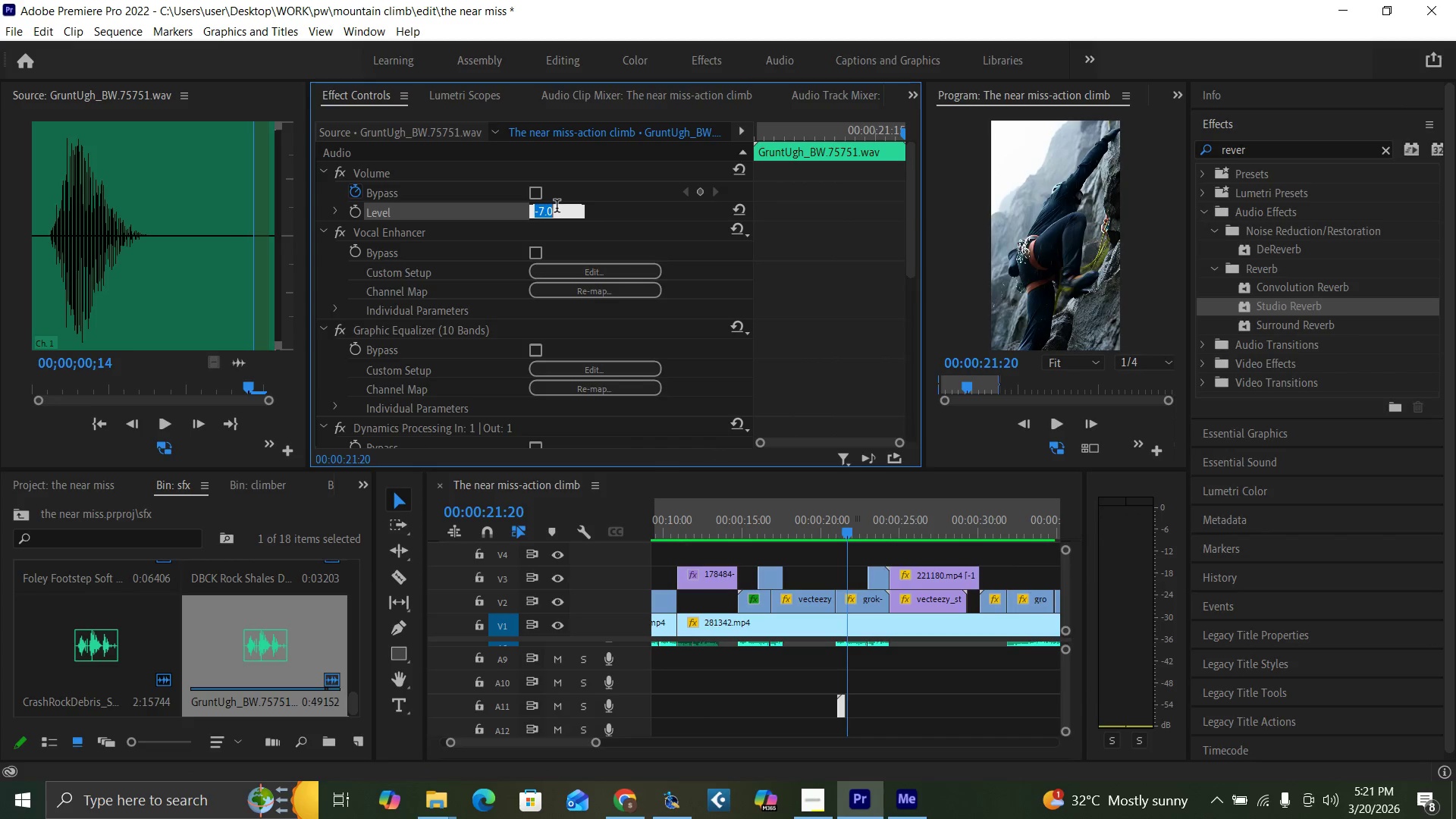 
key(Minus)
 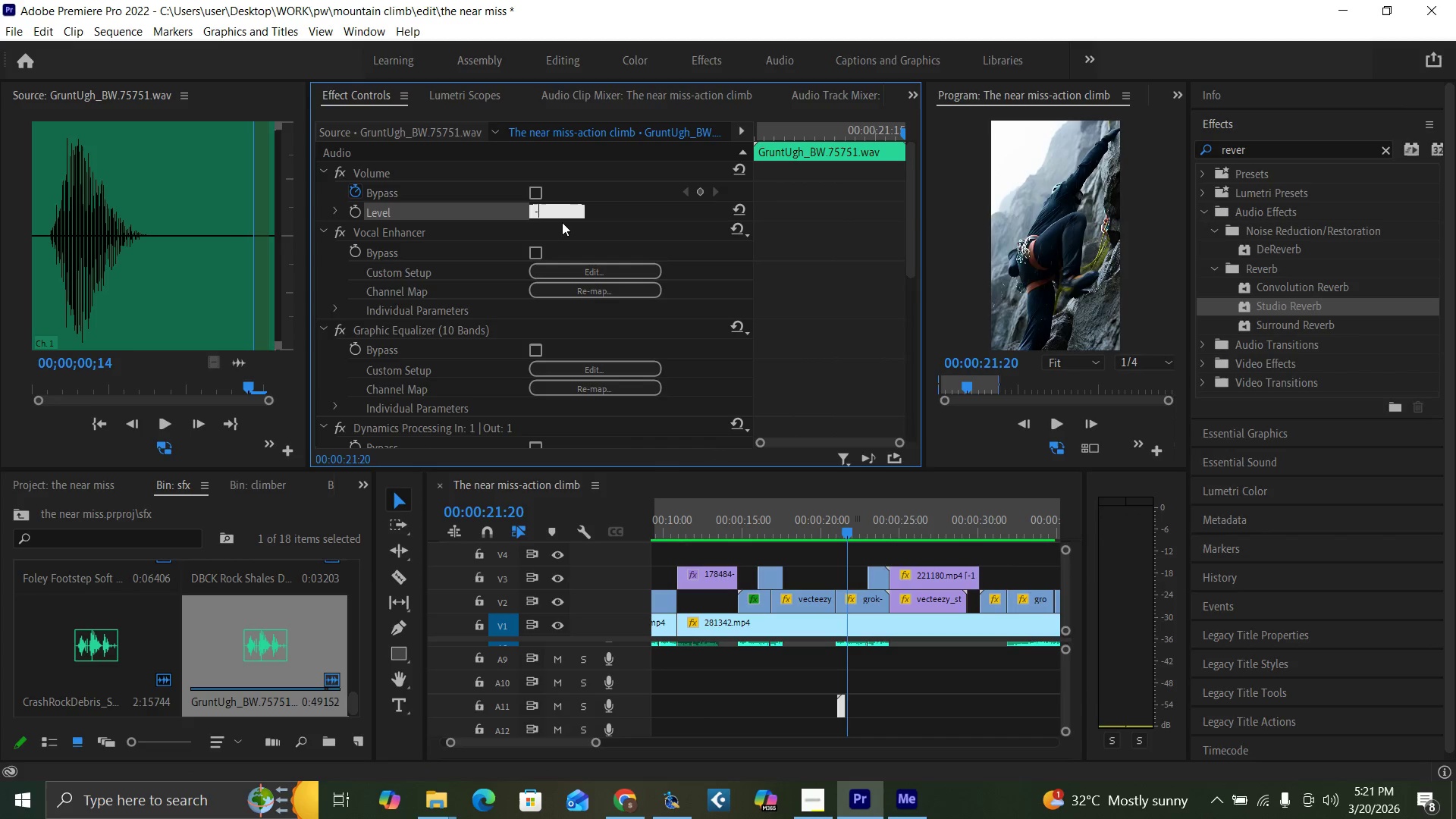 
key(5)
 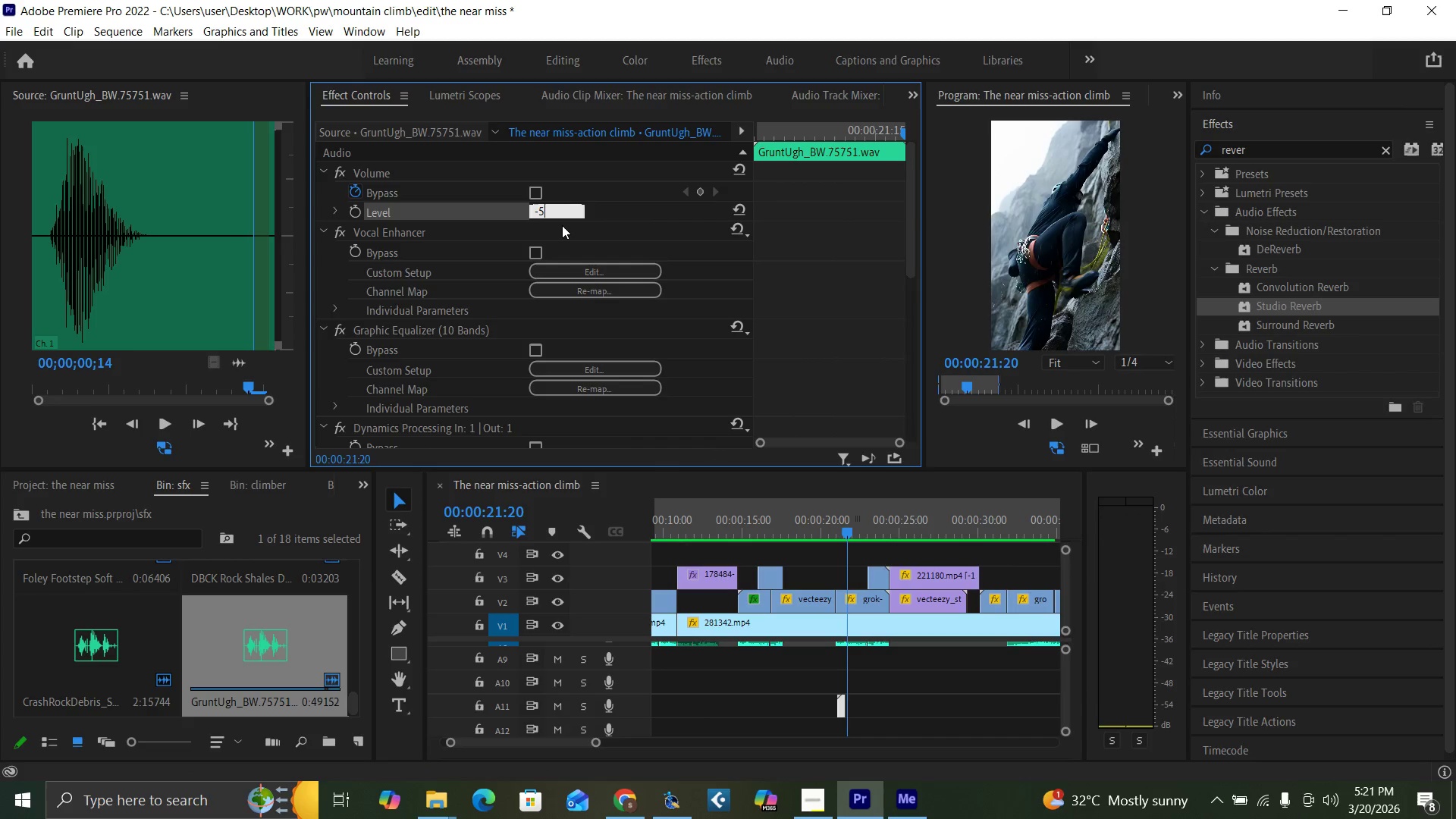 
key(Enter)
 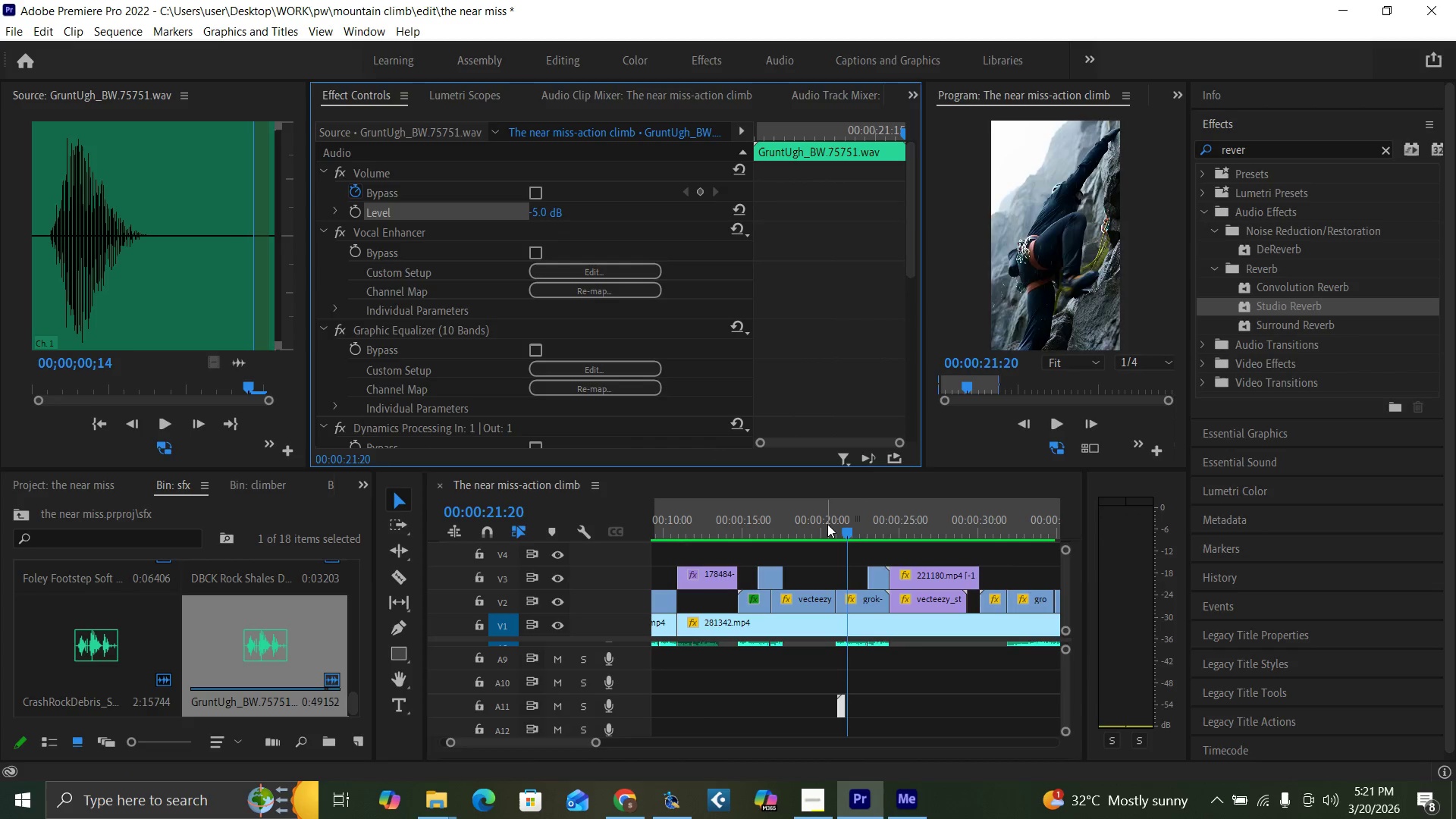 
key(Space)
 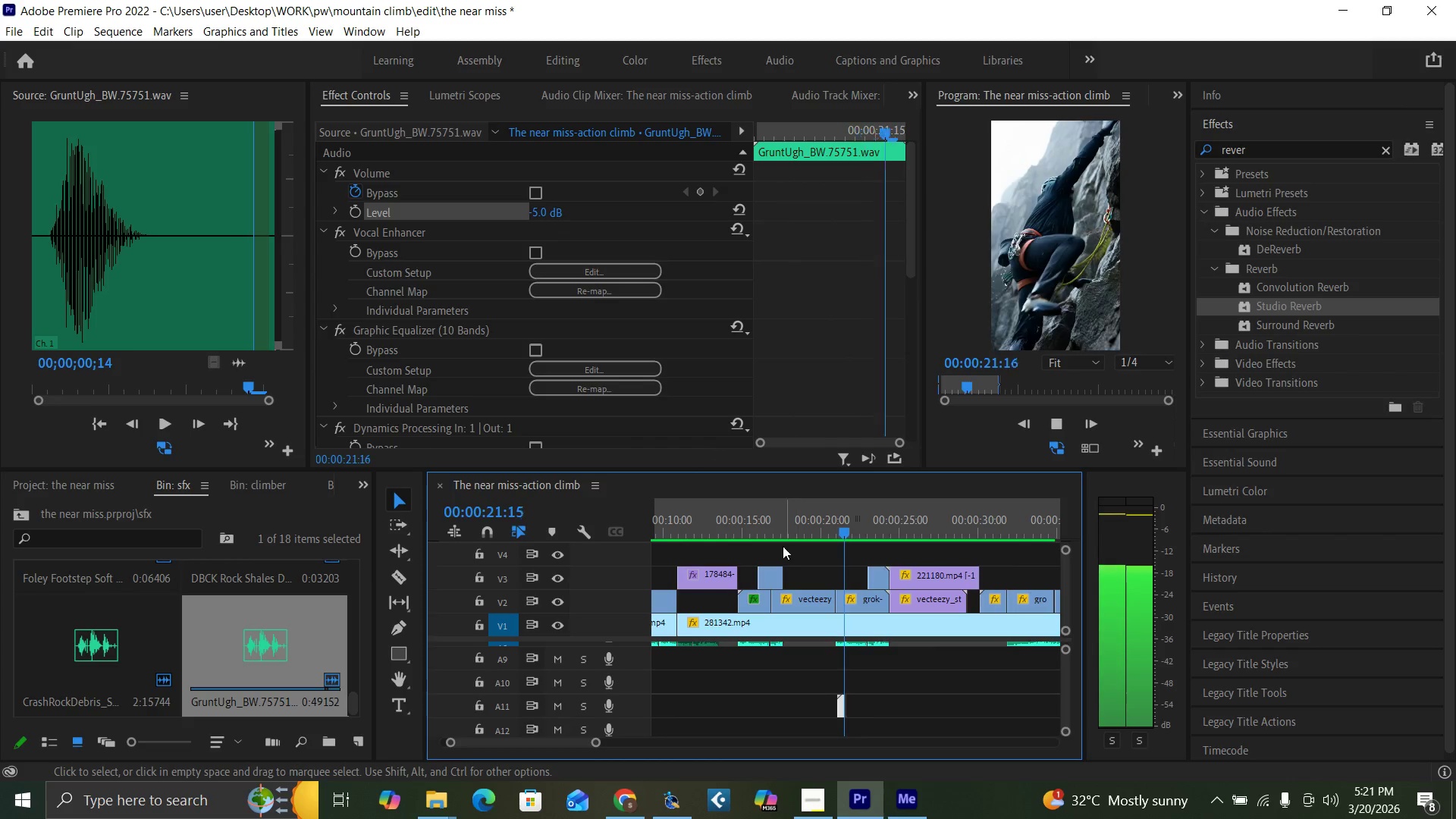 
key(Space)
 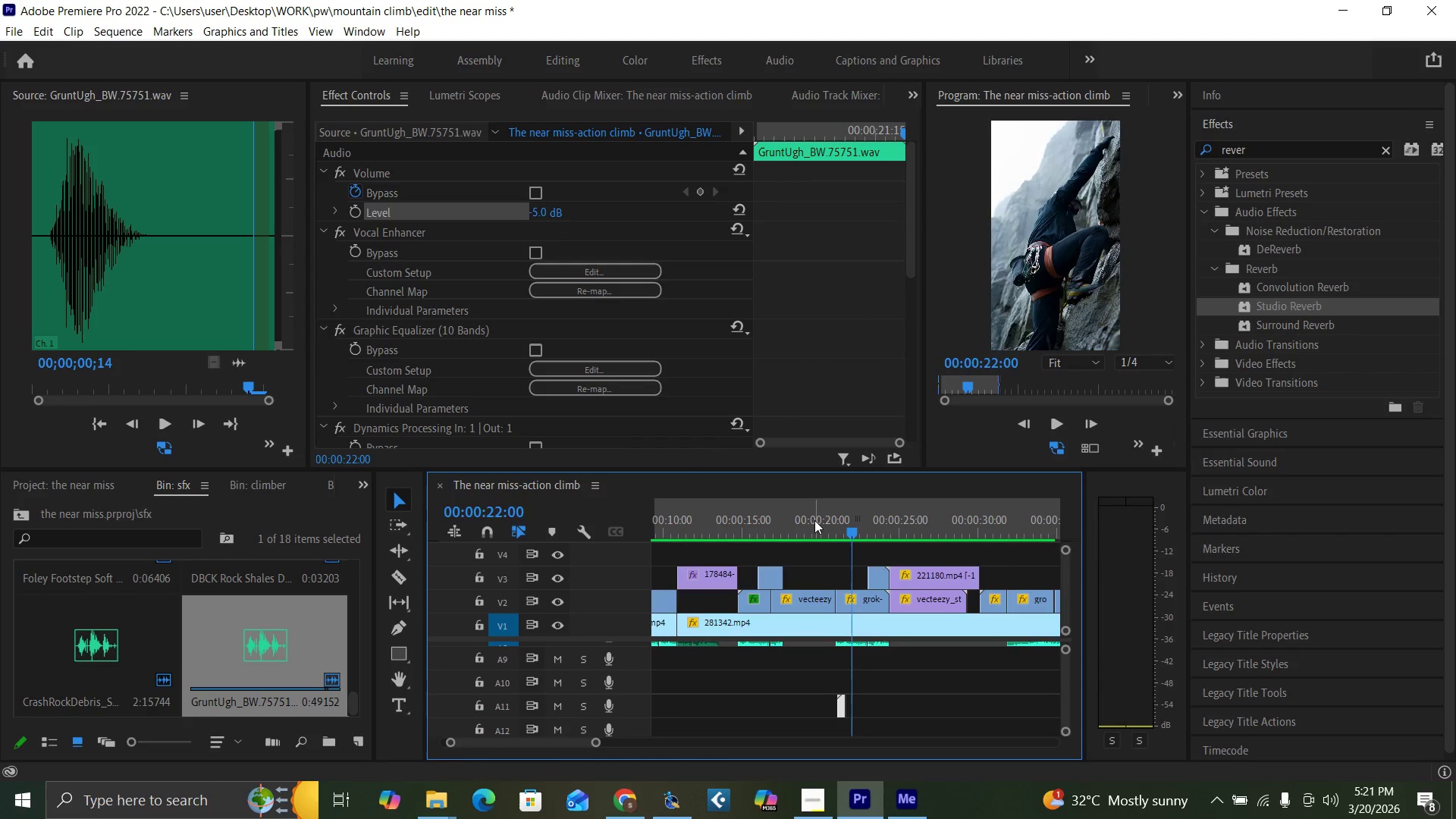 
left_click([814, 520])
 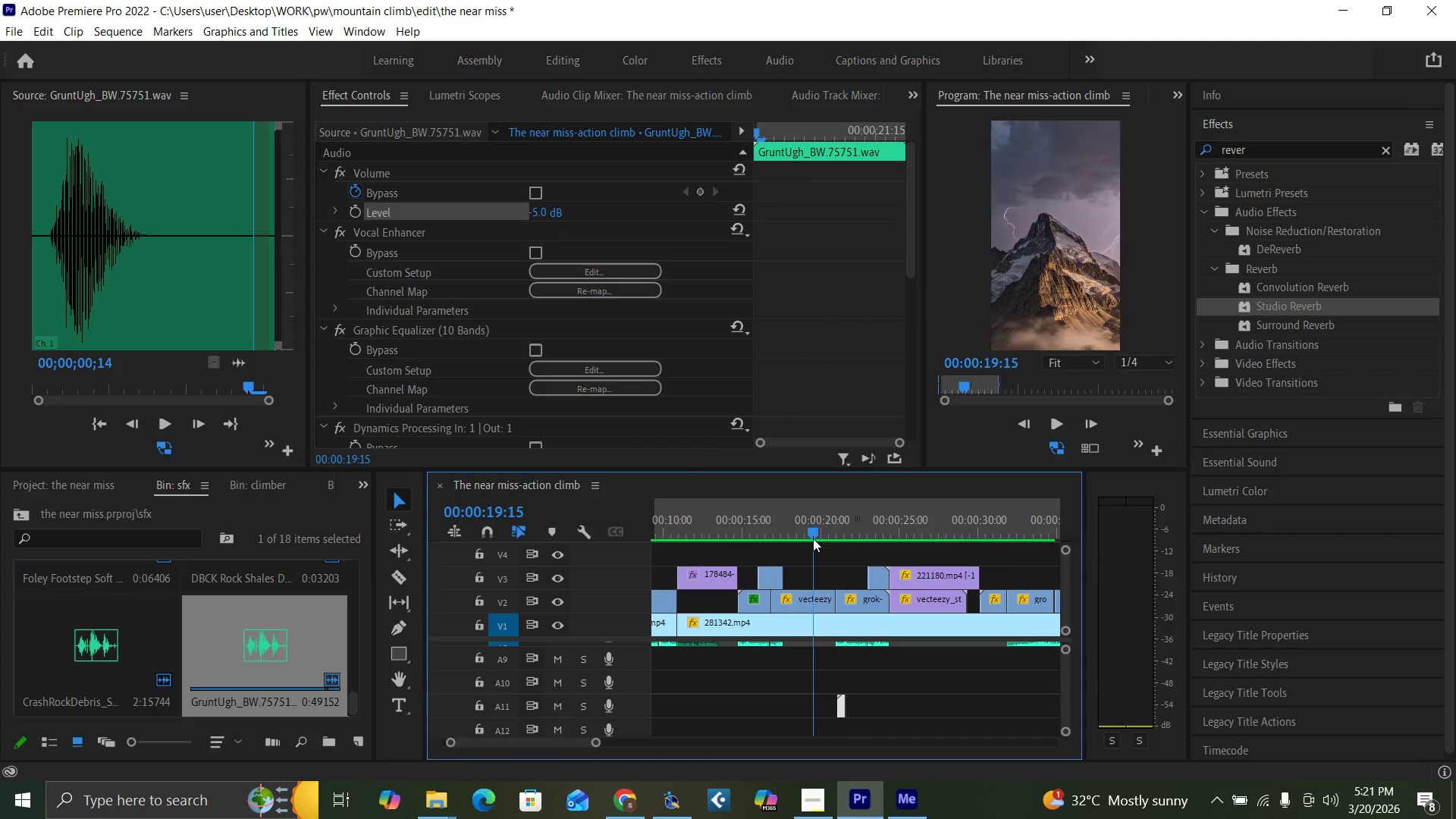 
key(Space)
 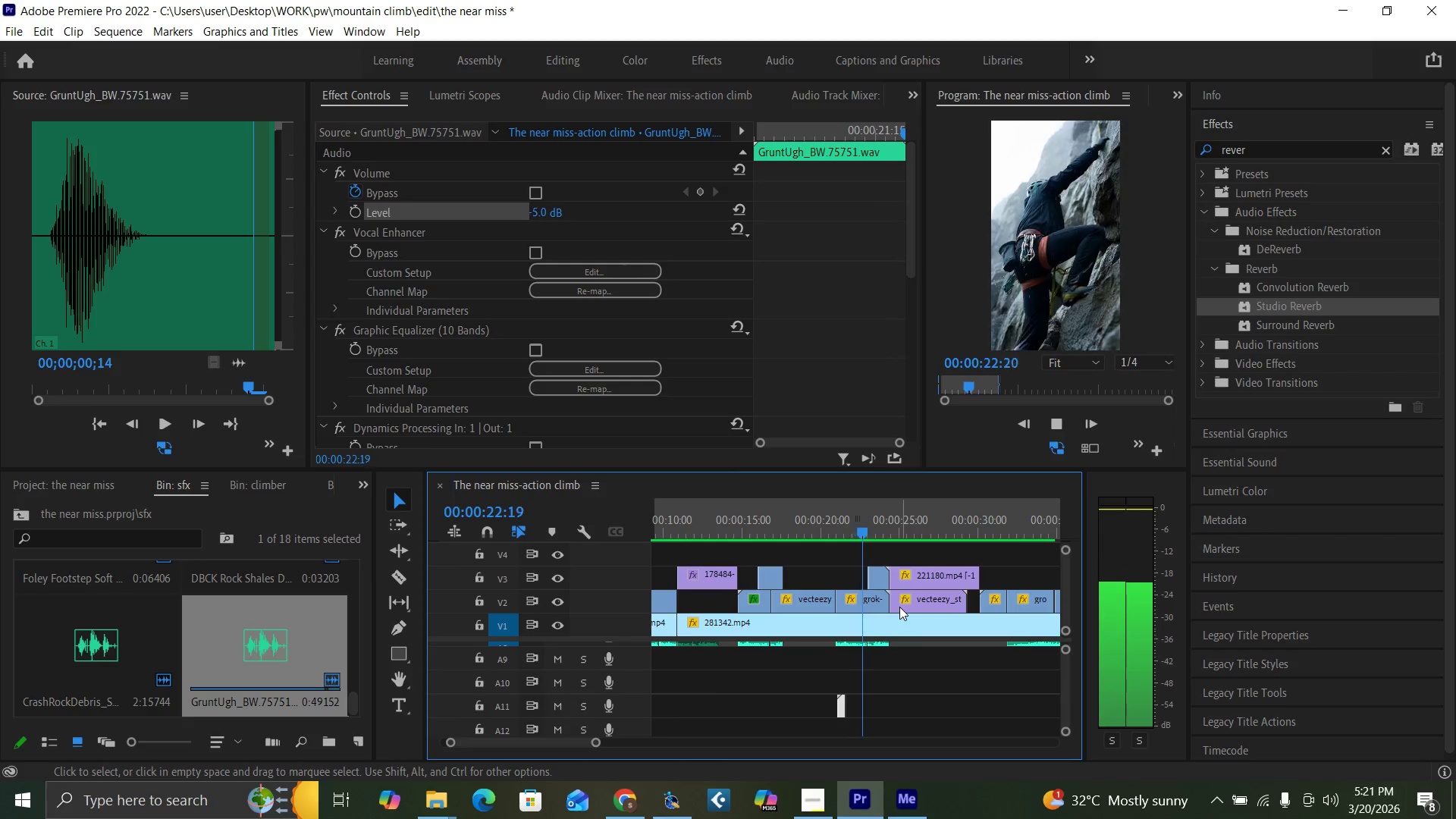 
key(Space)
 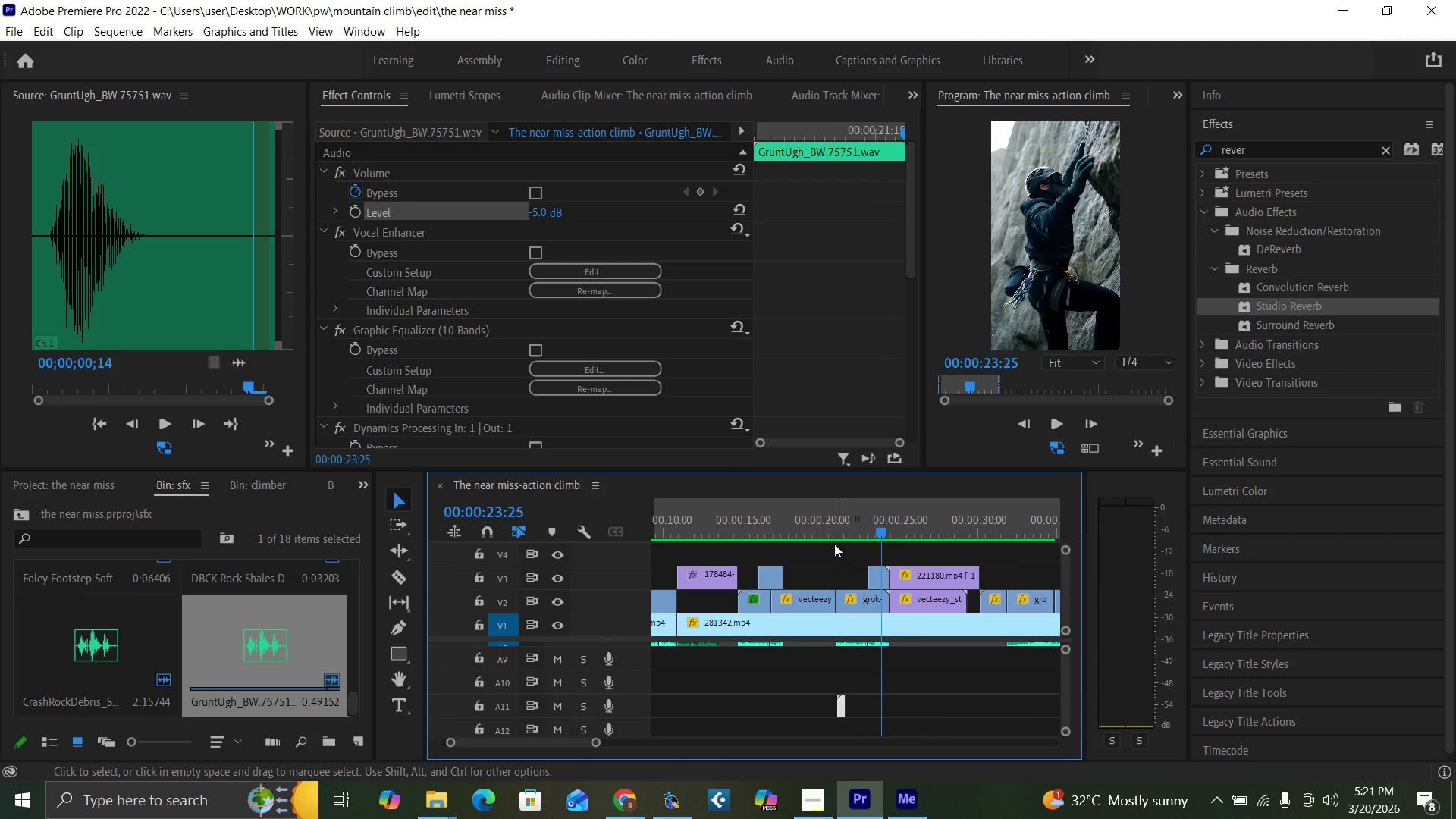 
left_click([817, 532])
 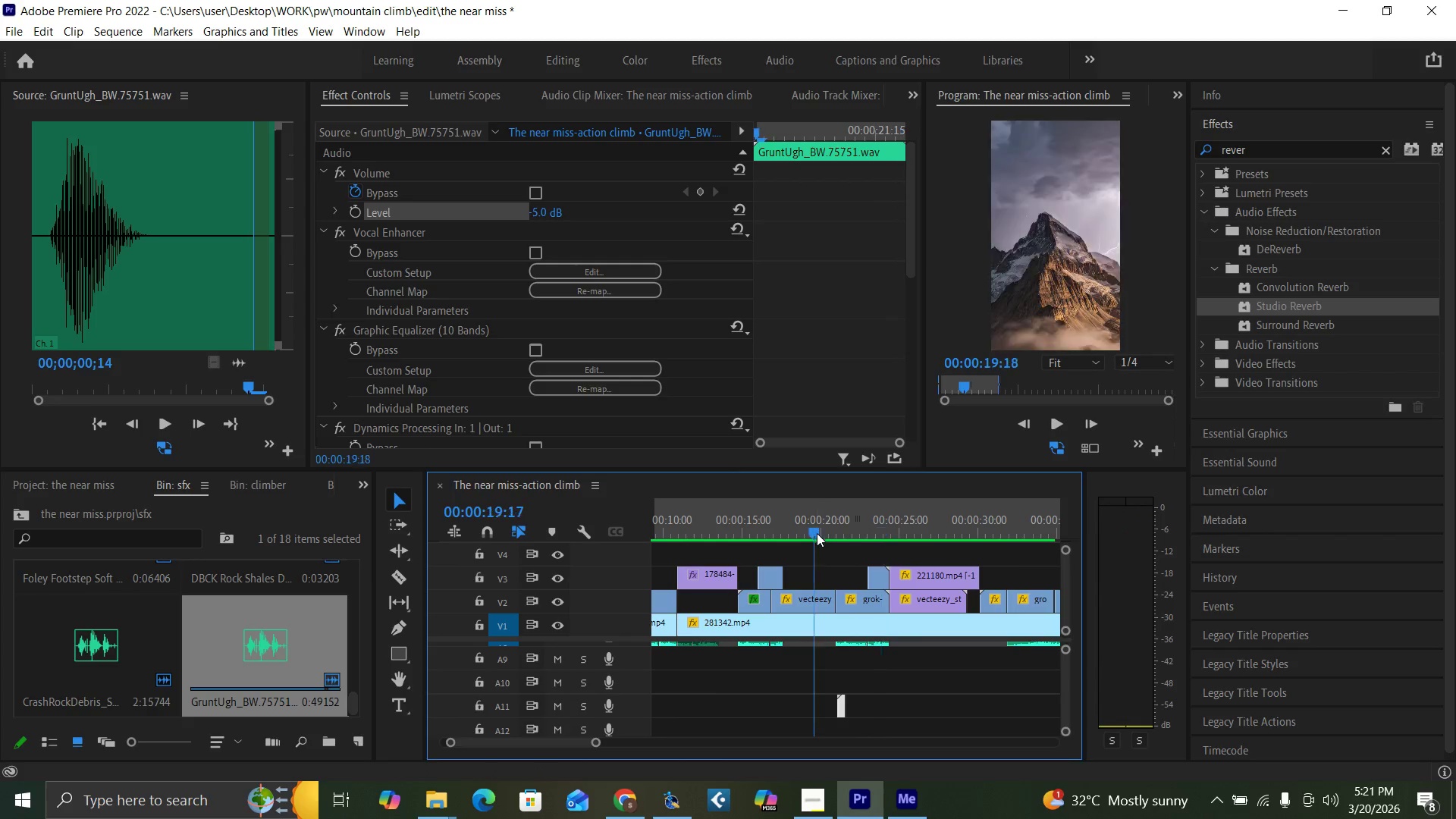 
key(Space)
 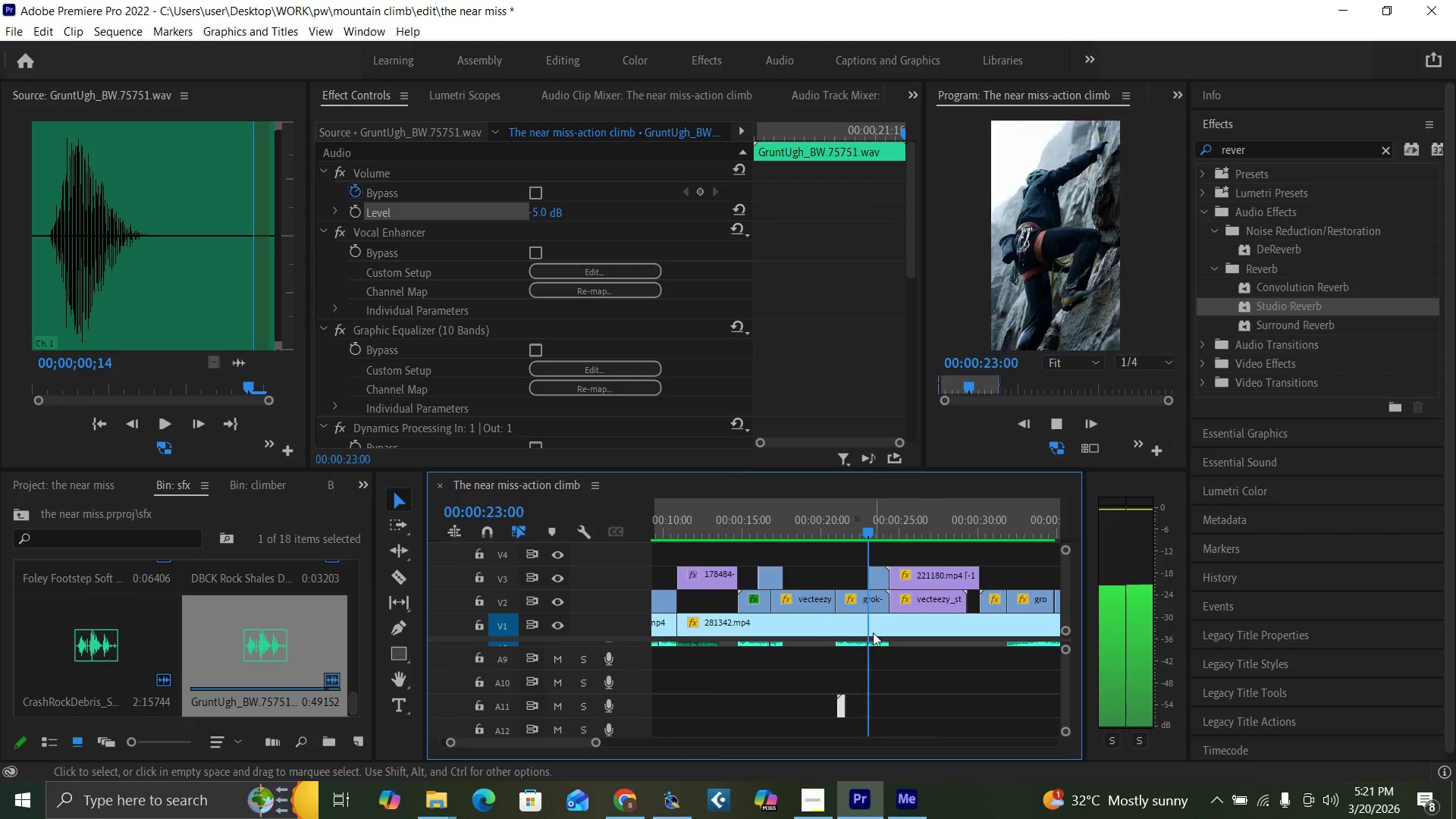 
key(Space)
 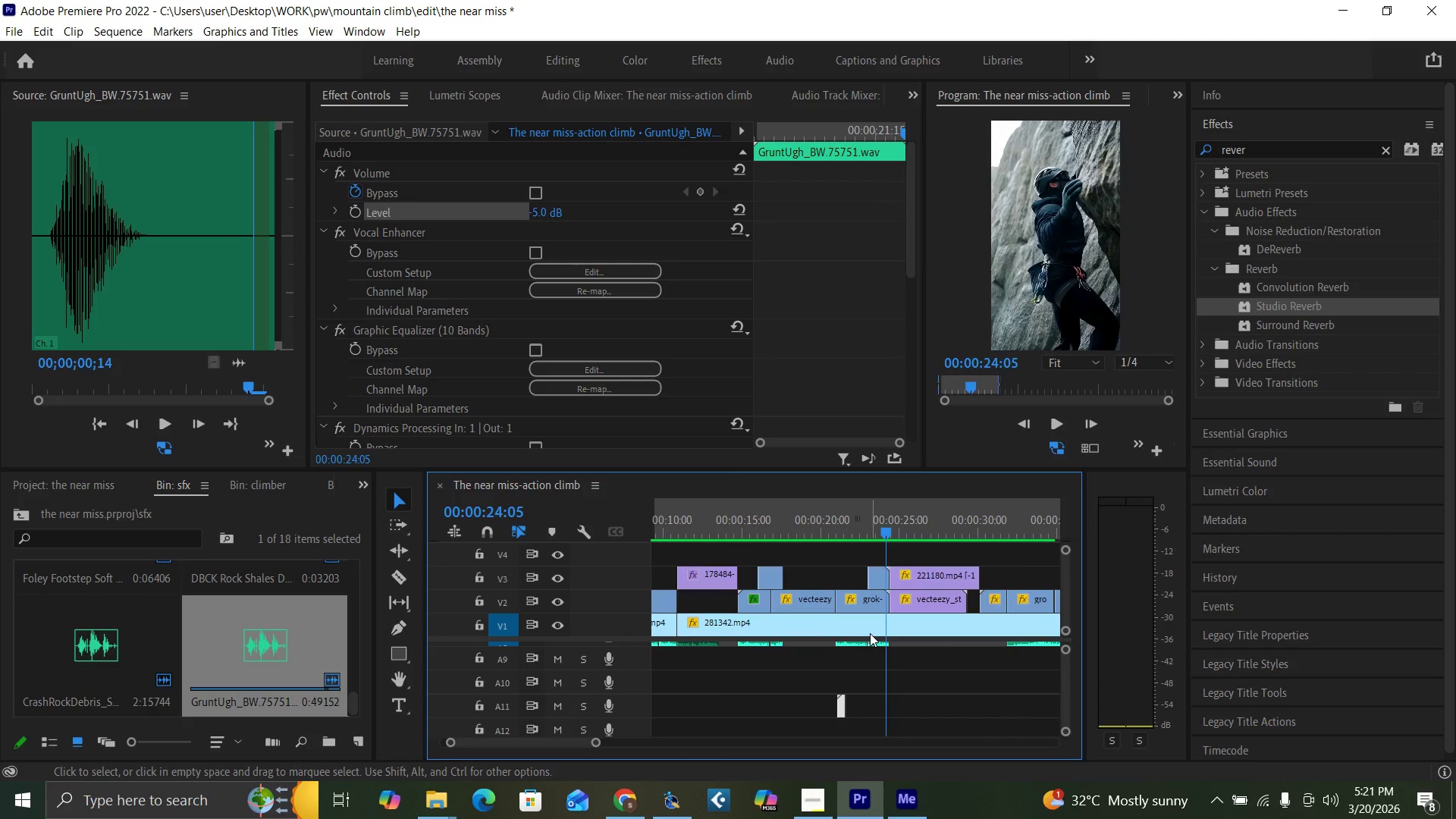 
key(Control+S)
 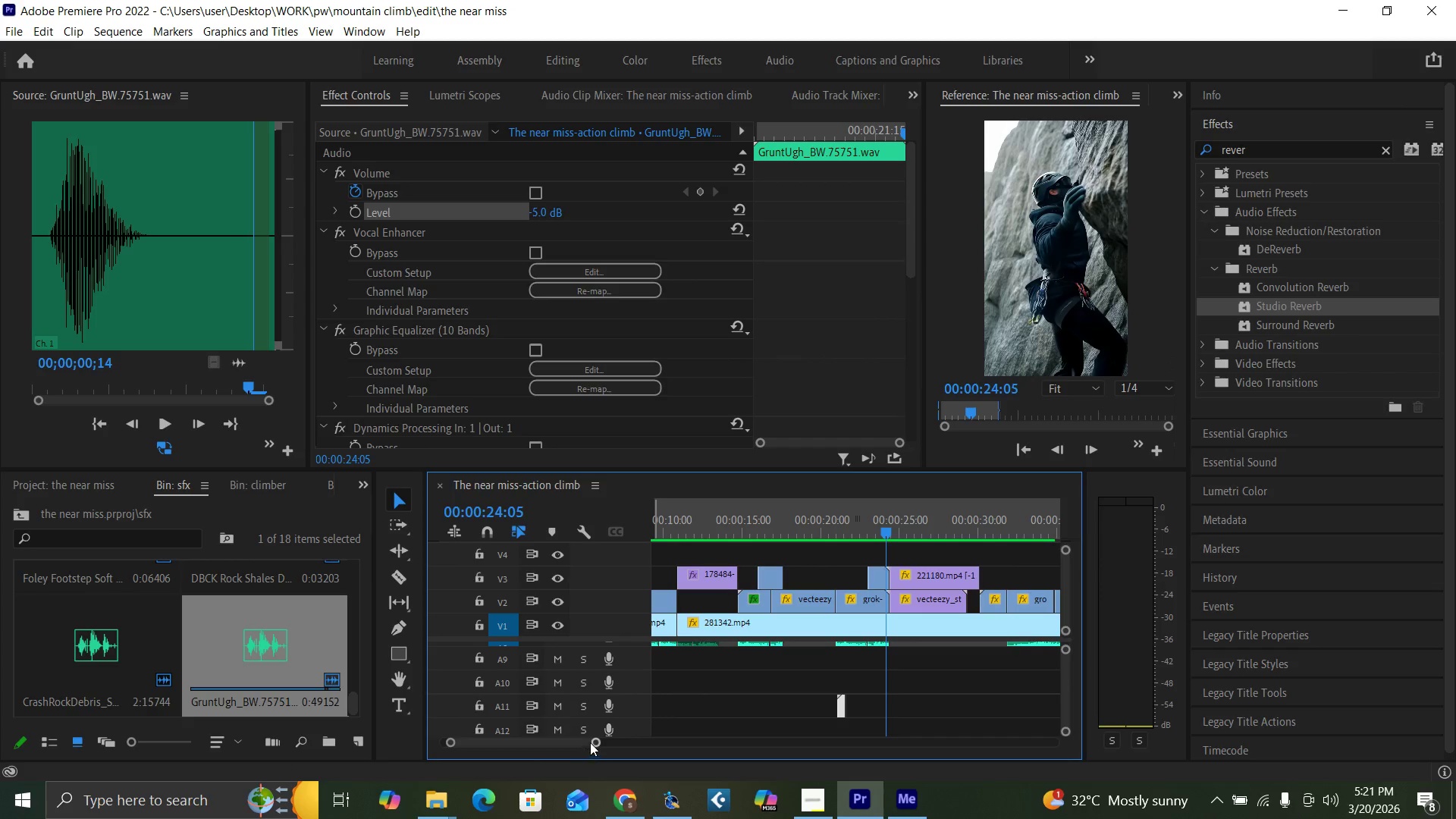 
left_click_drag(start_coordinate=[594, 742], to_coordinate=[623, 761])
 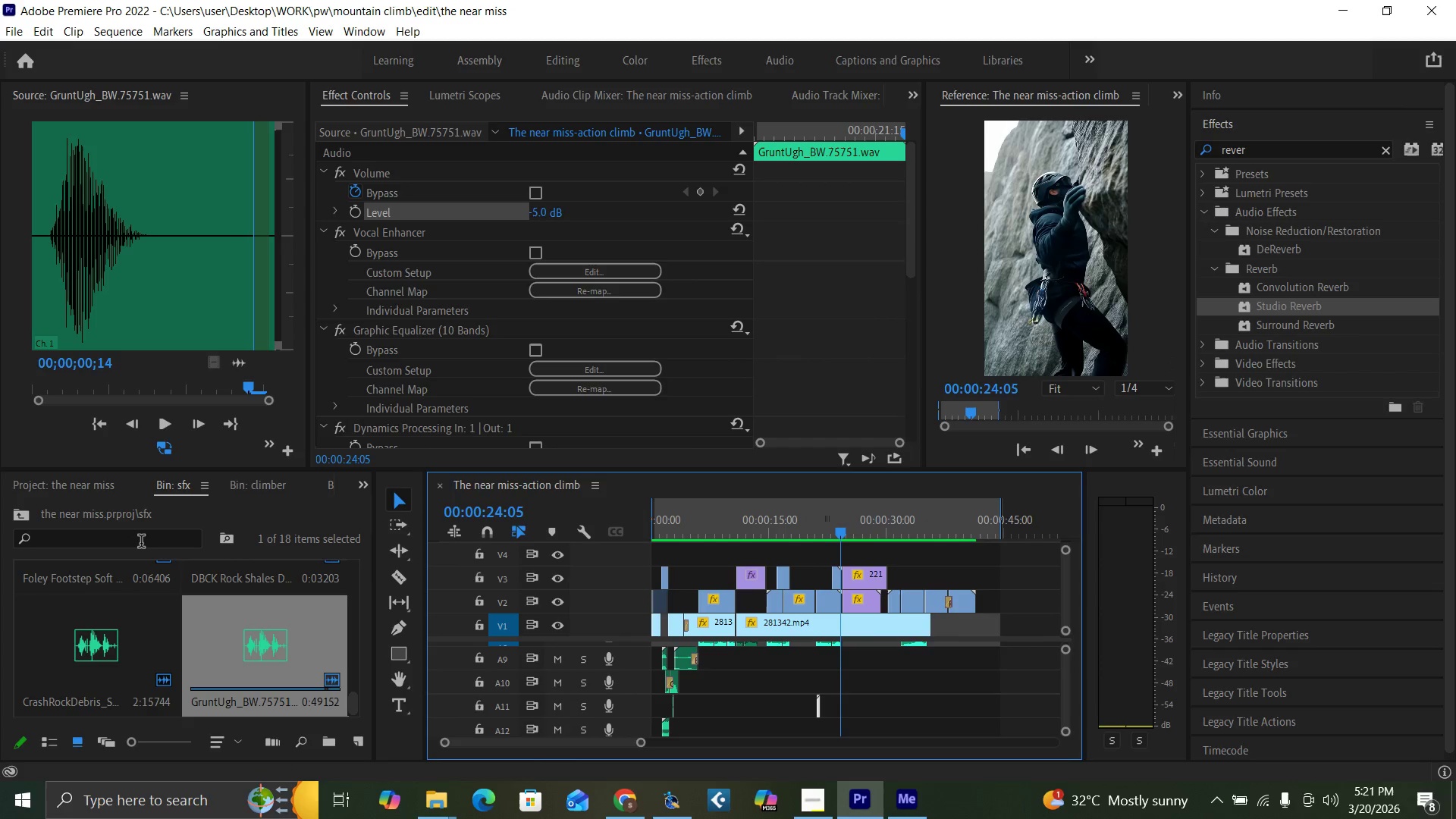 
wait(6.02)
 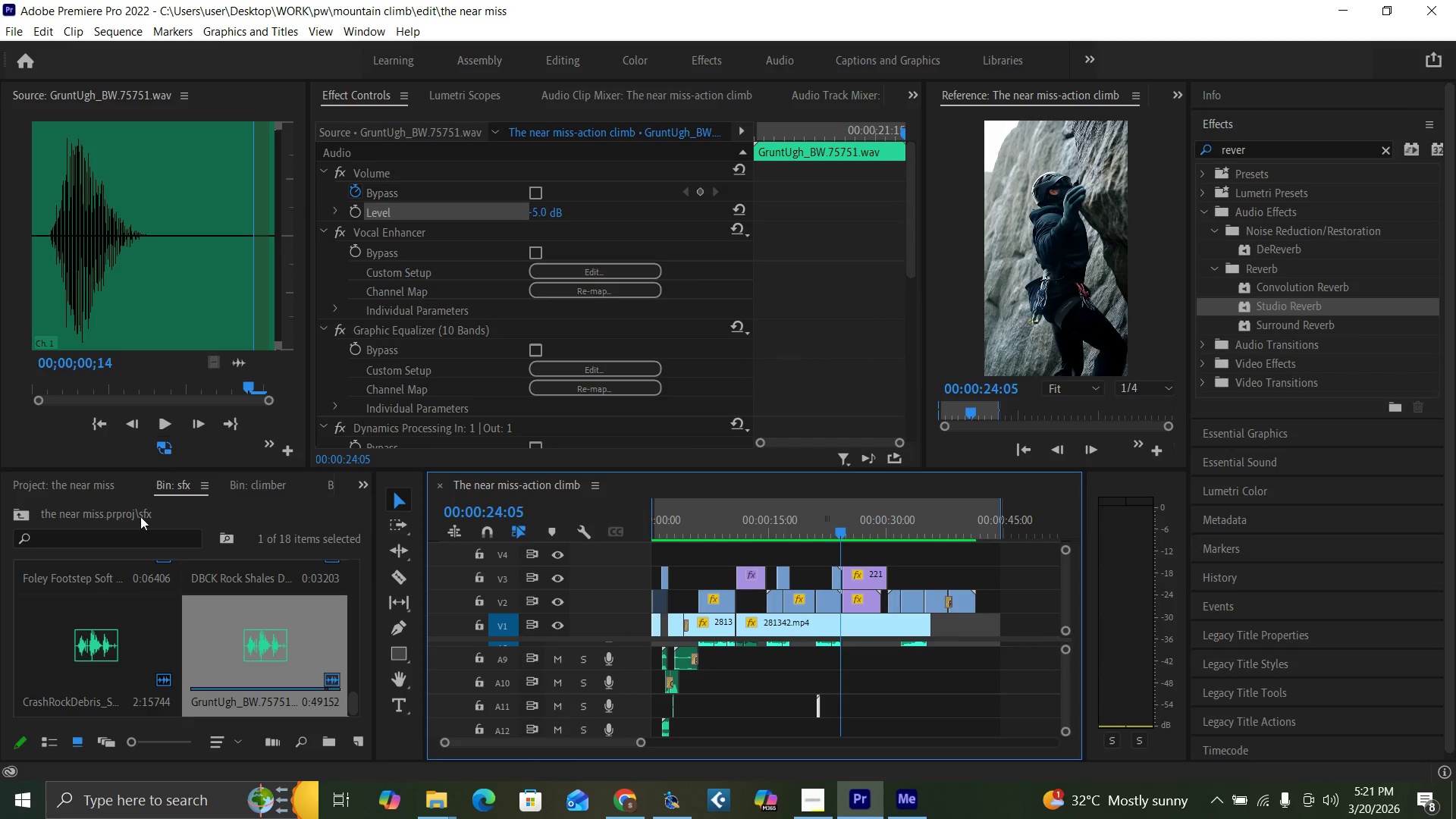 
type(breath)
 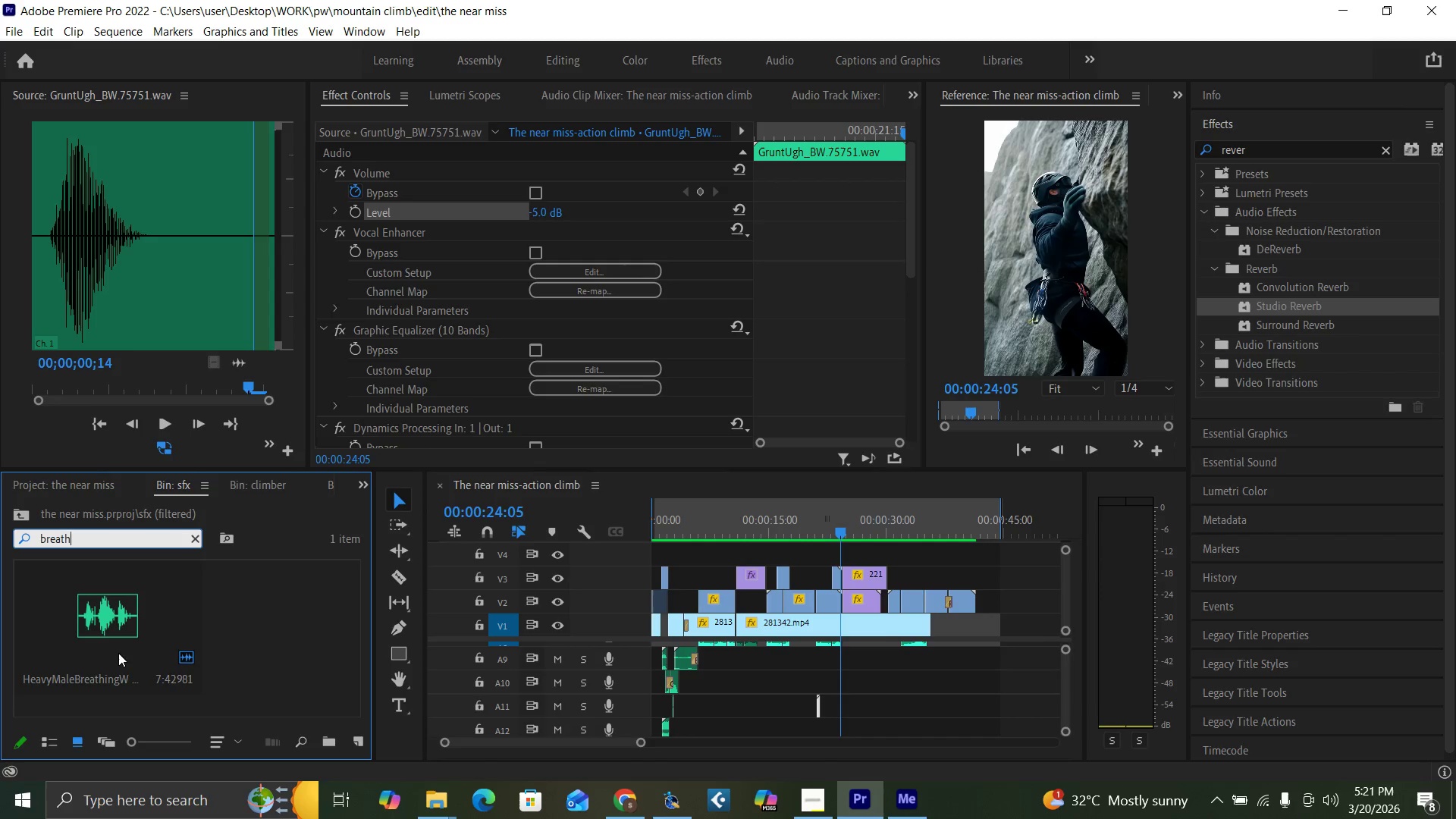 
double_click([93, 640])
 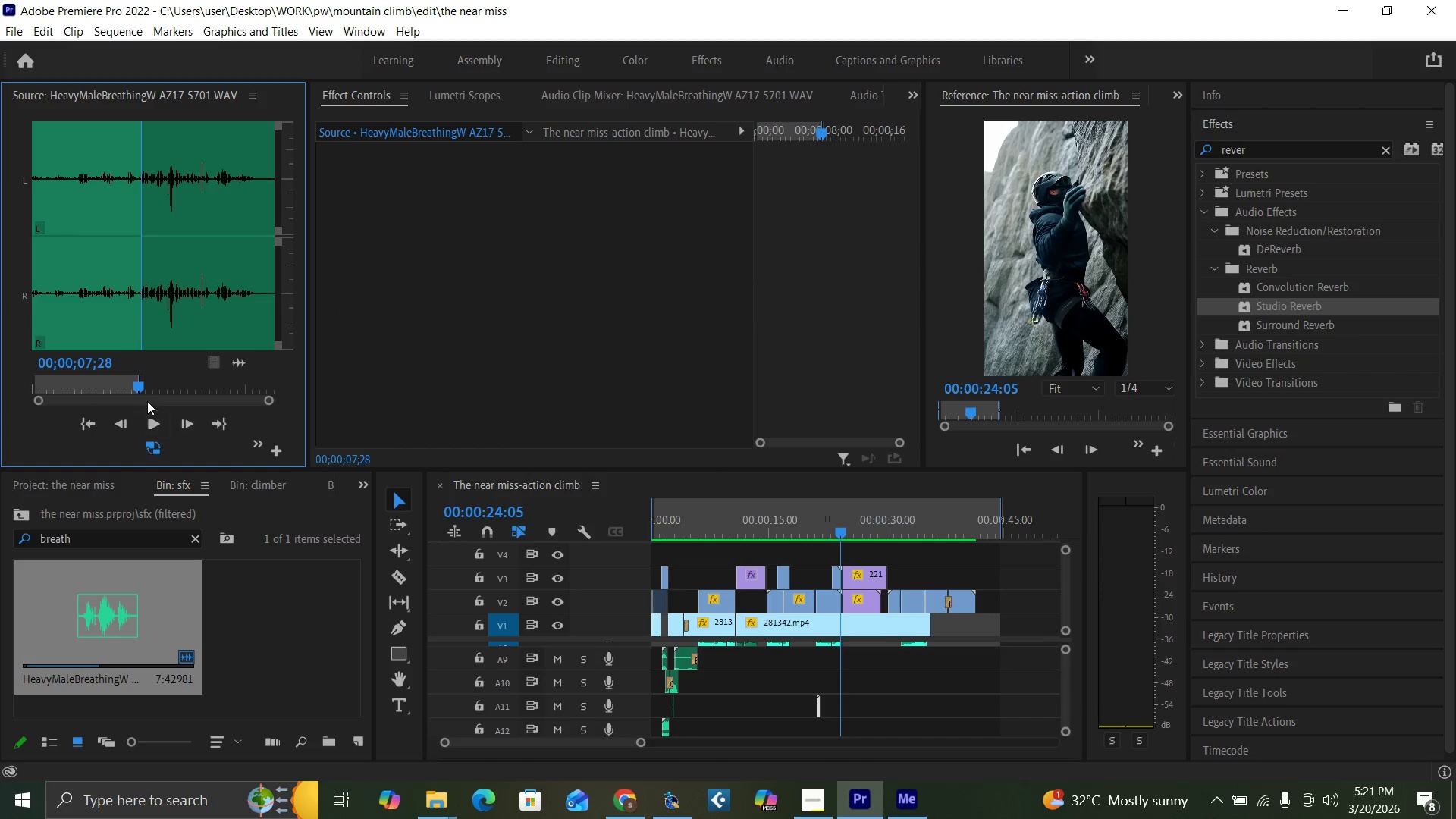 
left_click([147, 384])
 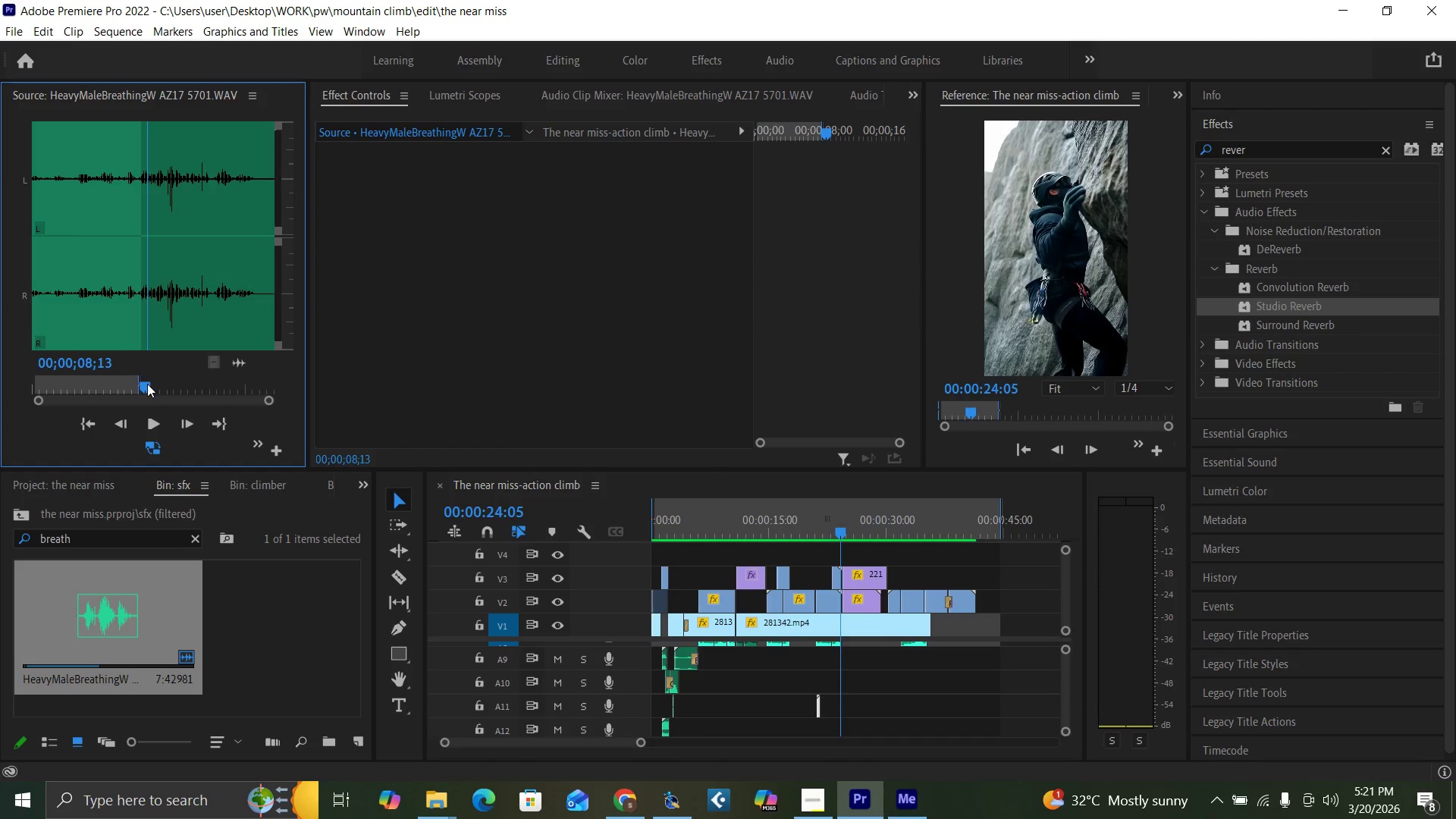 
key(Space)
 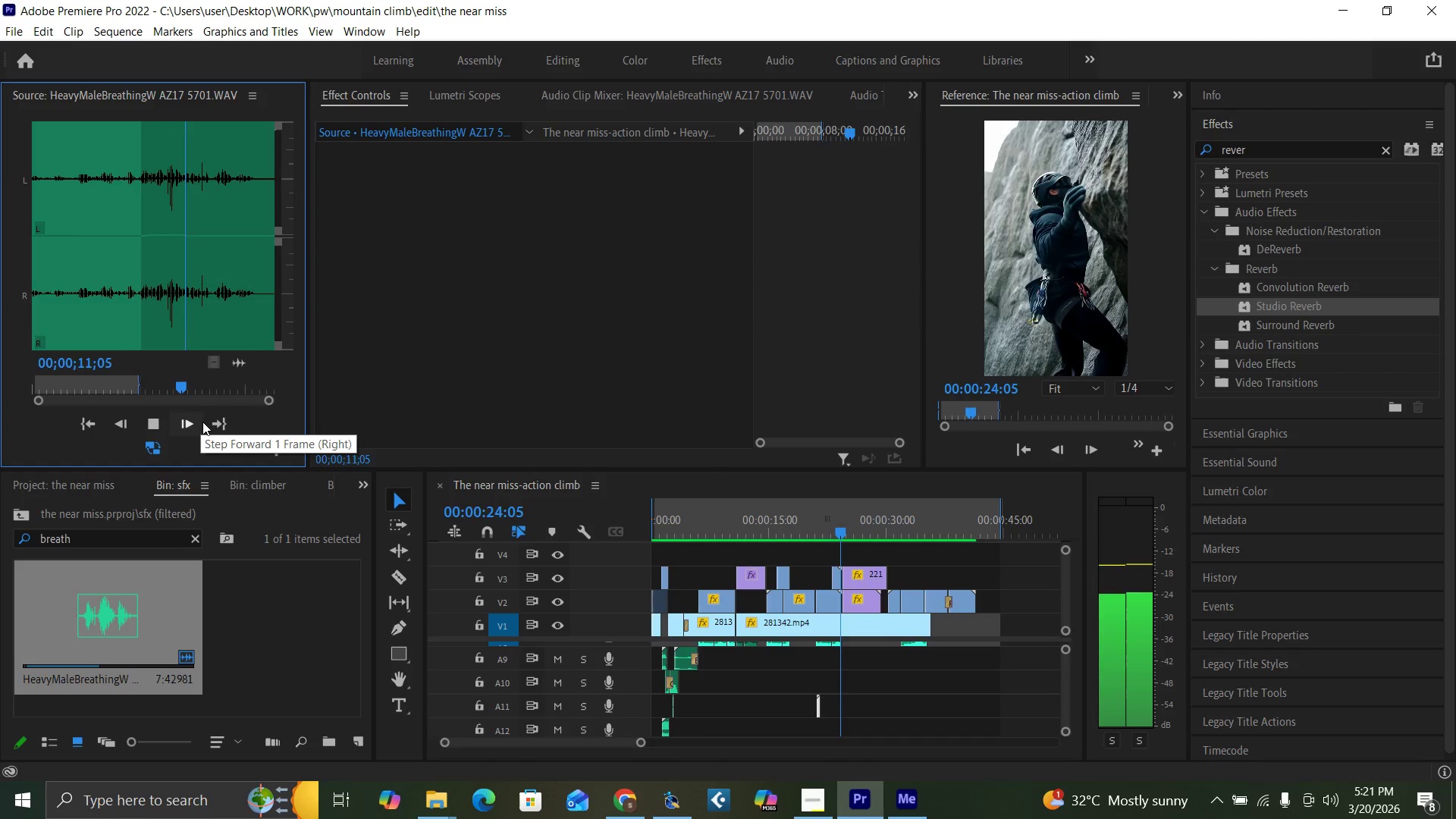 
wait(8.23)
 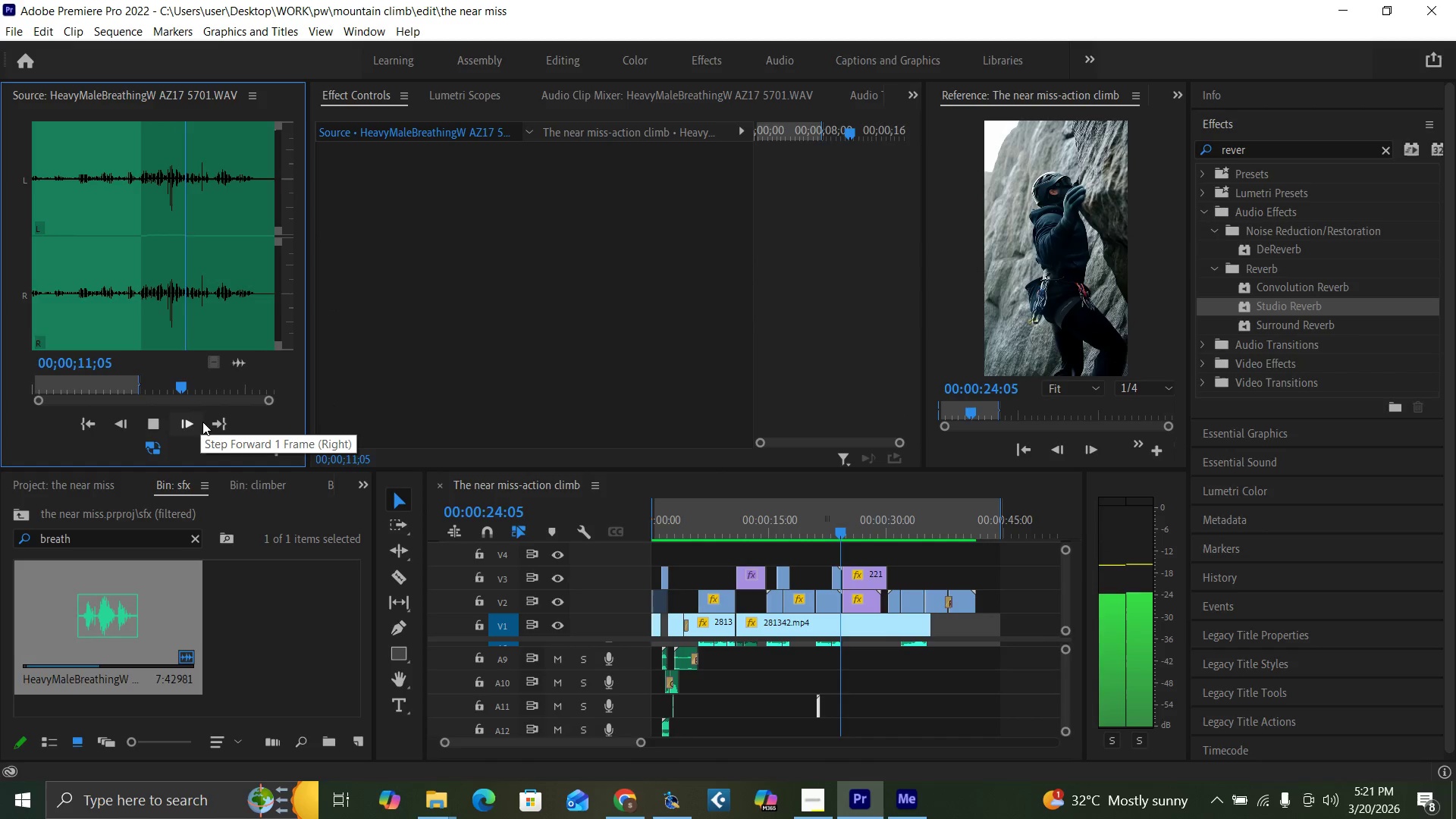 
left_click_drag(start_coordinate=[61, 385], to_coordinate=[5, 407])
 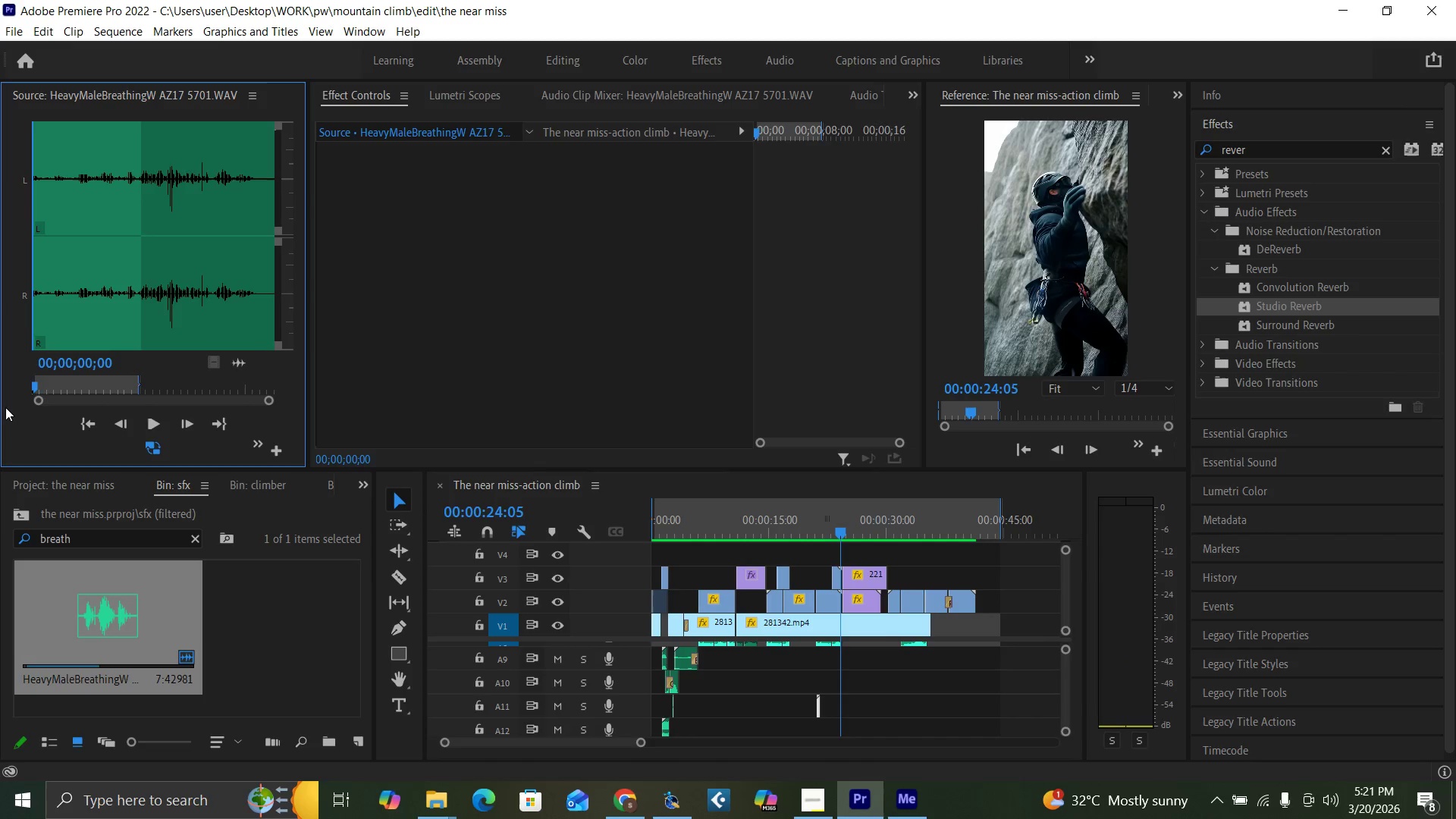 
key(Space)
 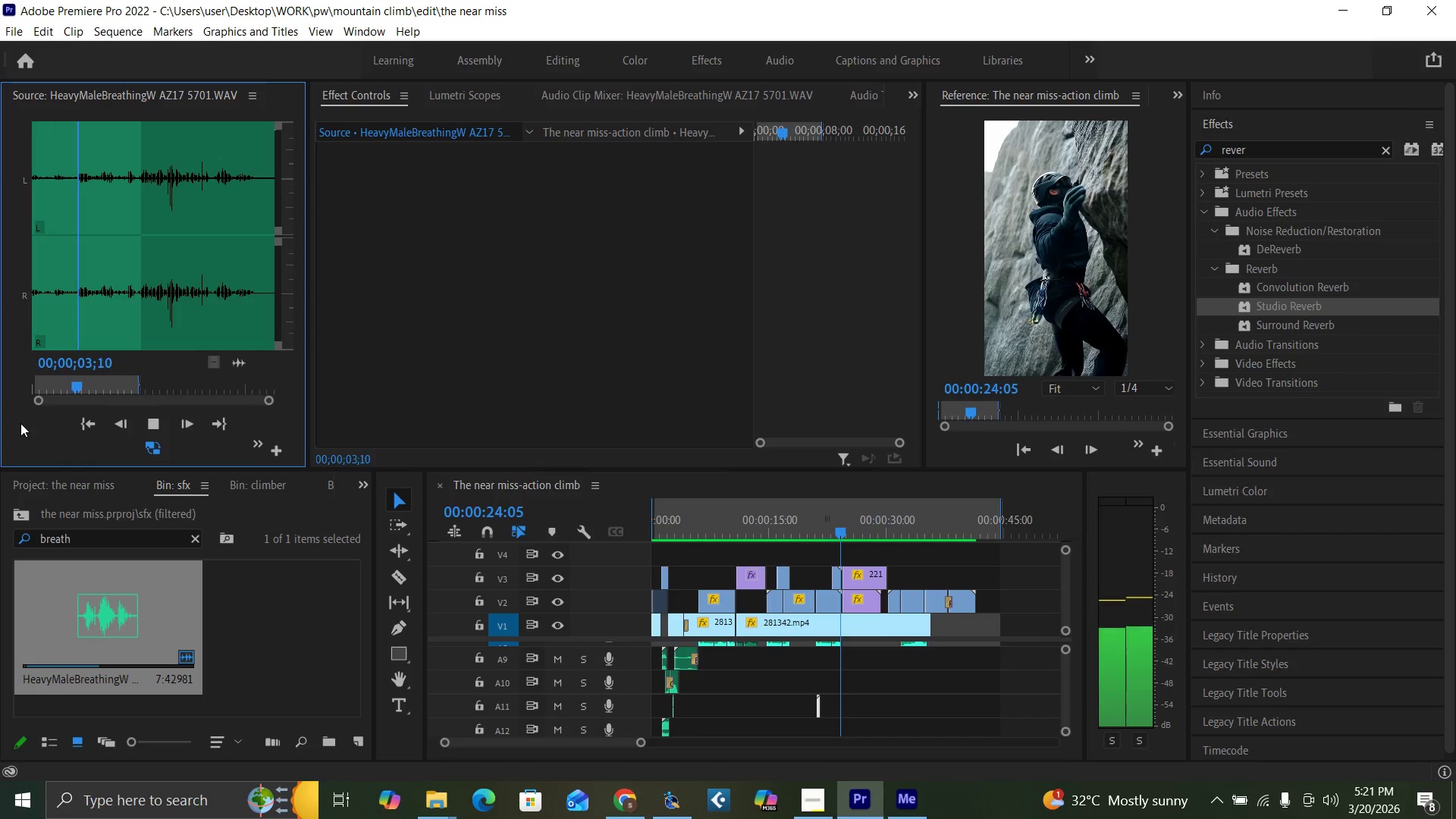 
wait(8.41)
 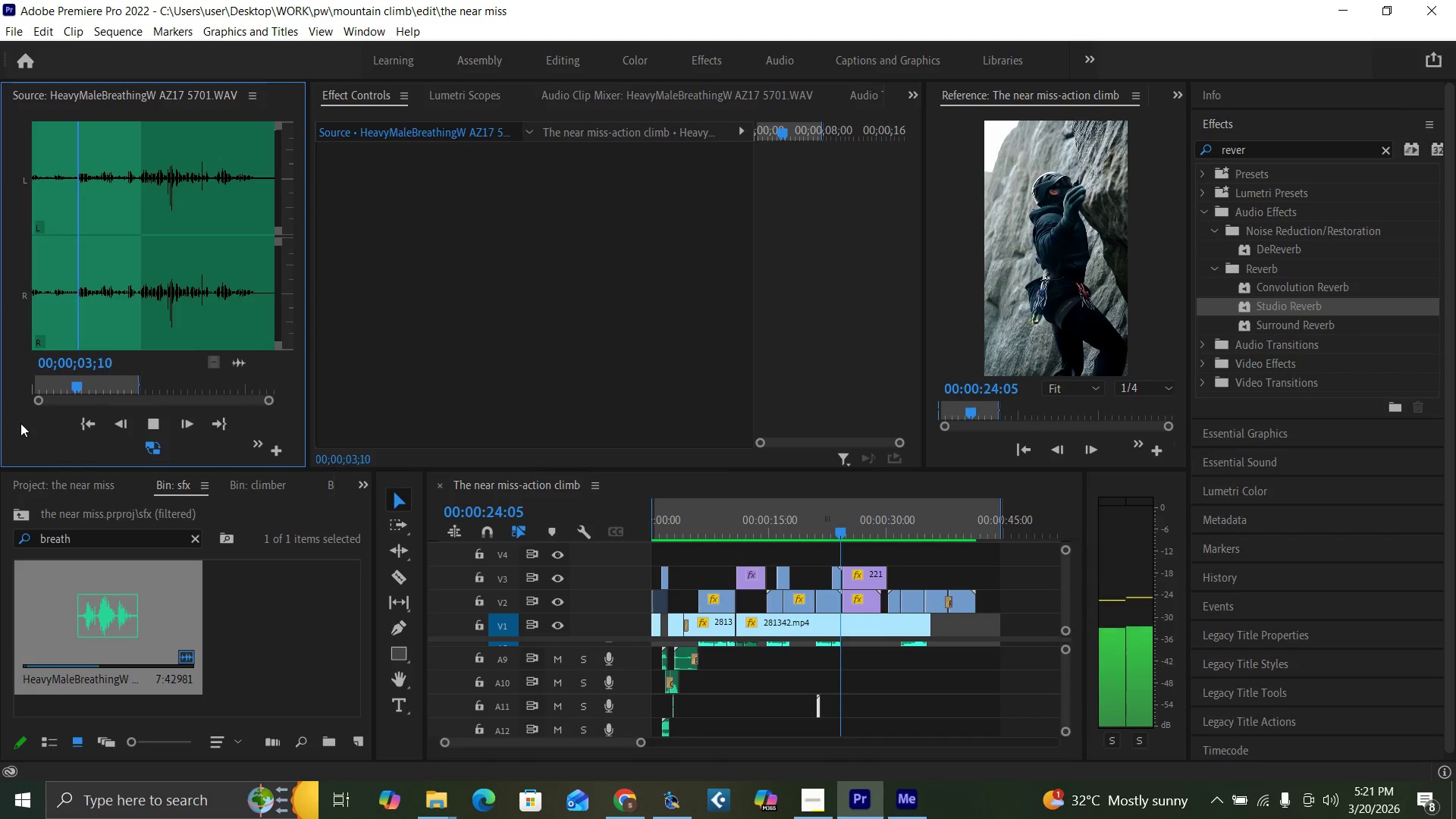 
left_click_drag(start_coordinate=[37, 391], to_coordinate=[30, 392])
 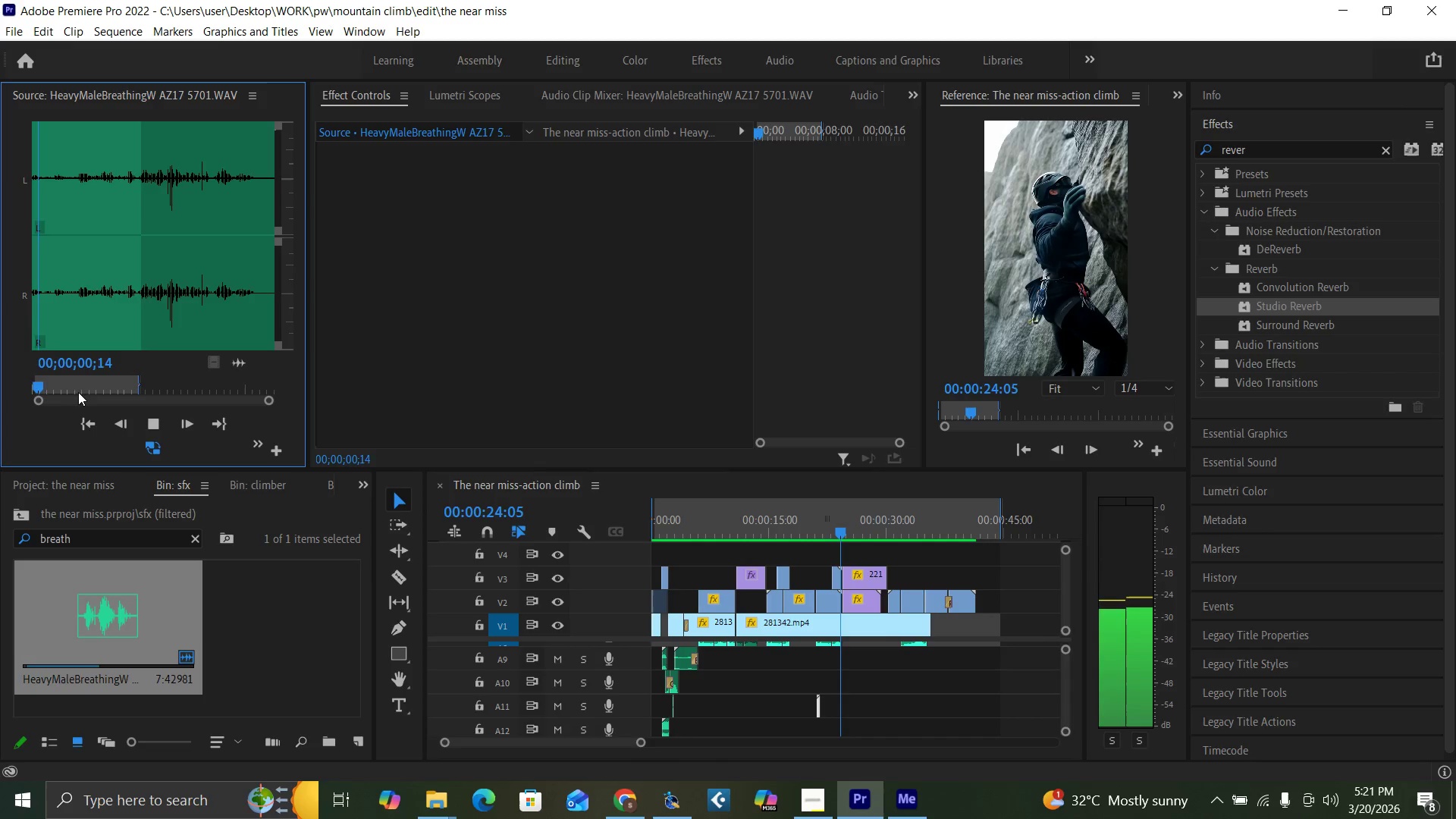 
key(Space)
 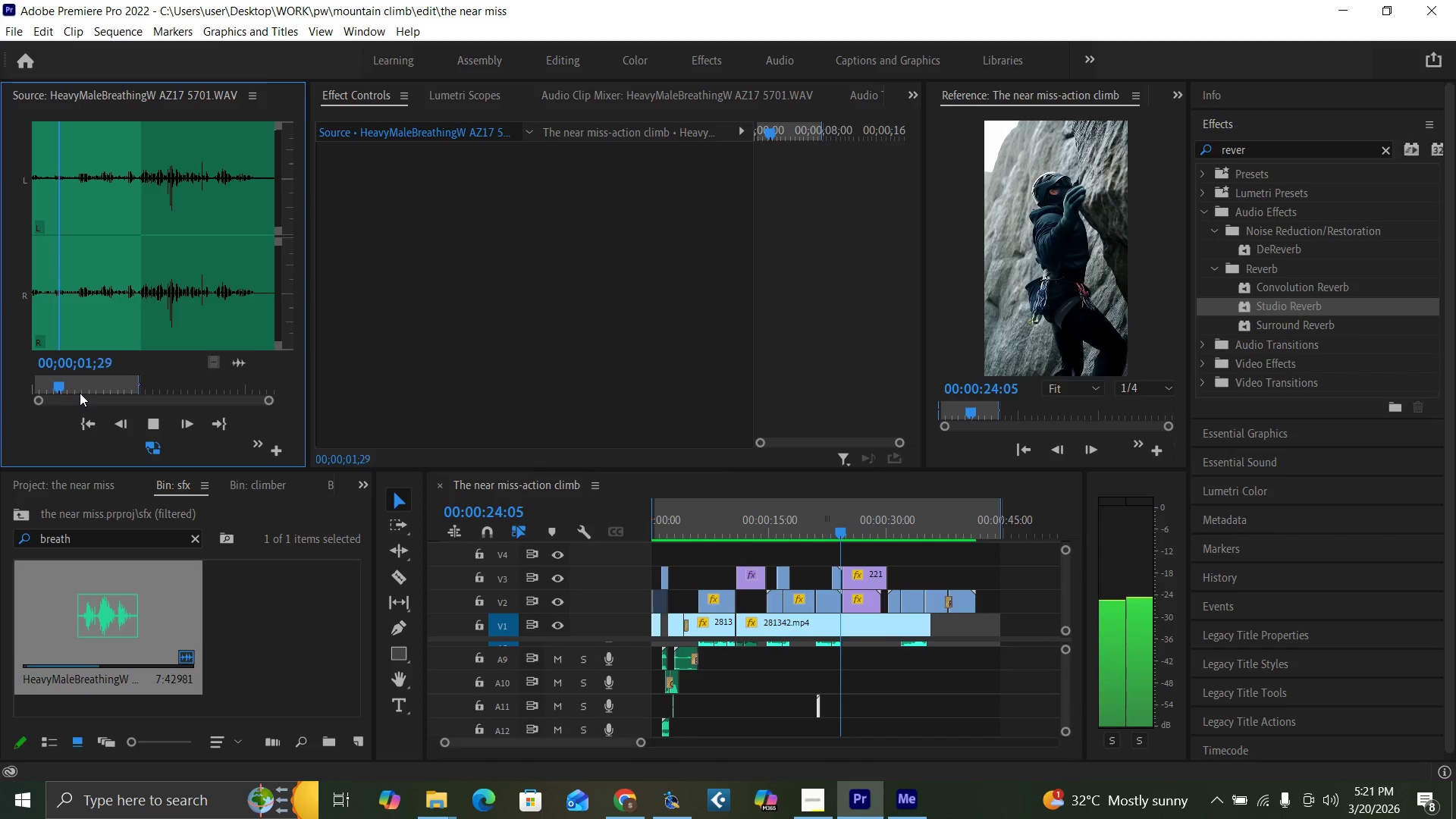 
key(Space)
 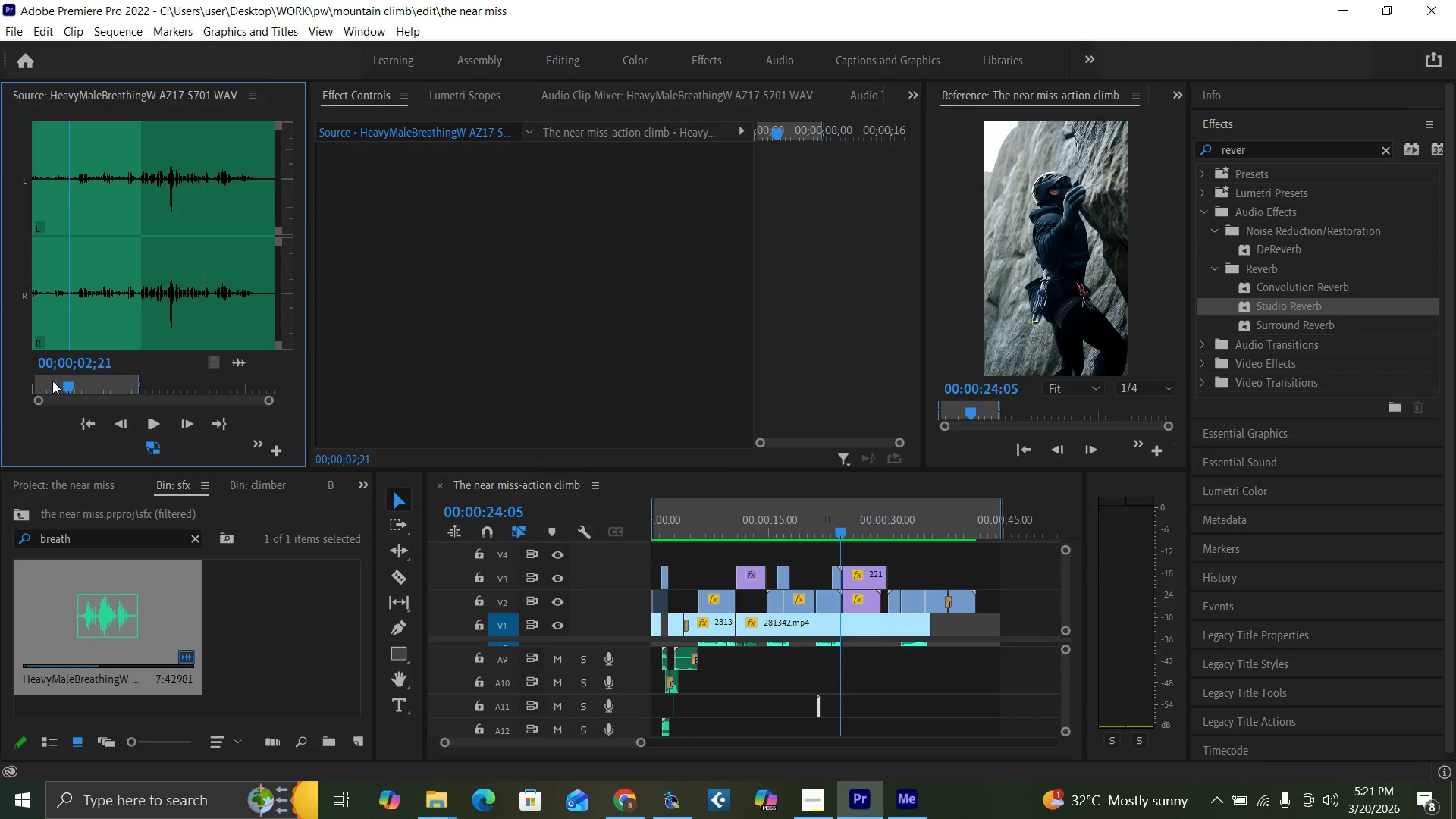 
left_click_drag(start_coordinate=[52, 381], to_coordinate=[12, 404])
 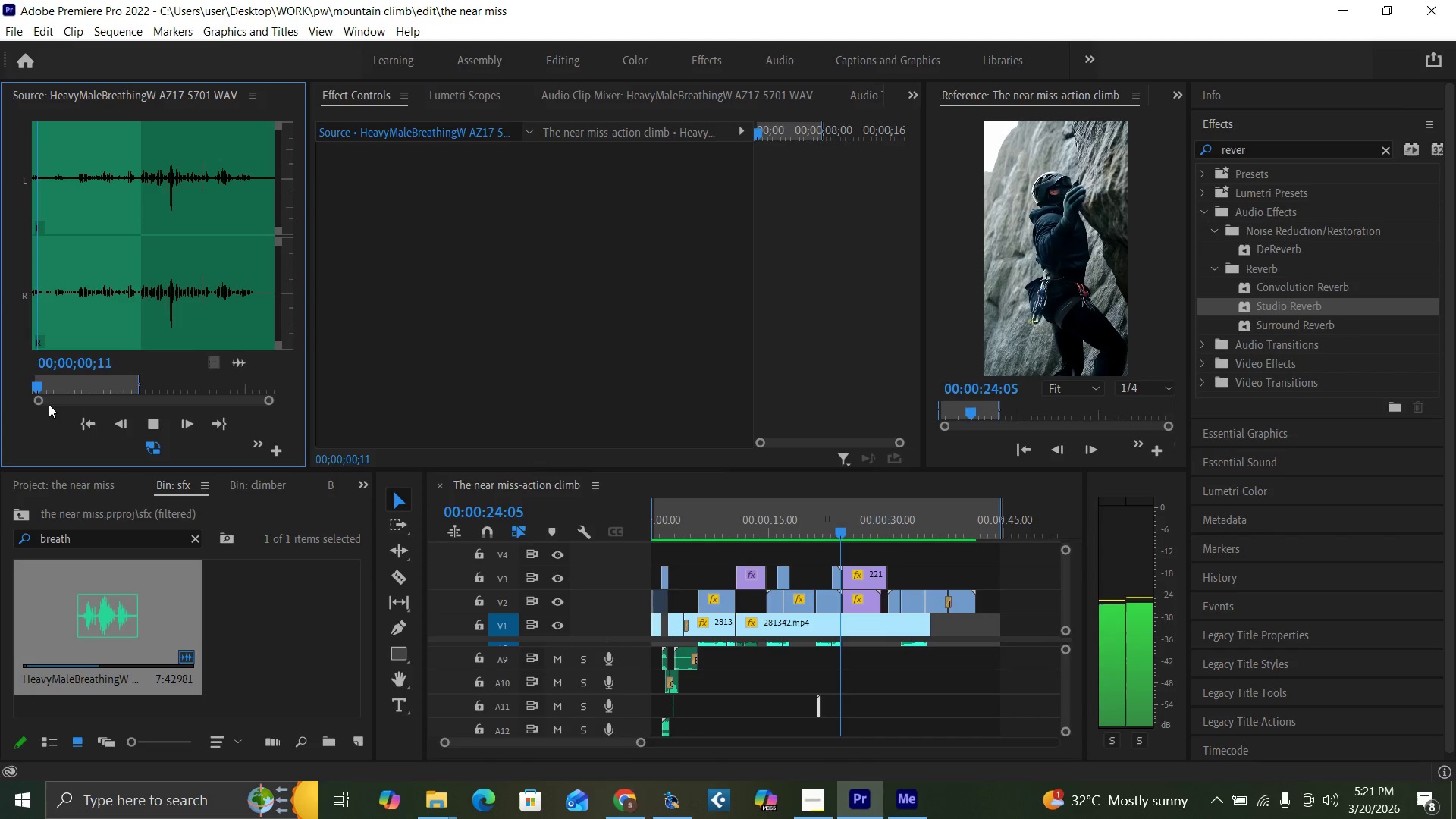 
key(Space)
 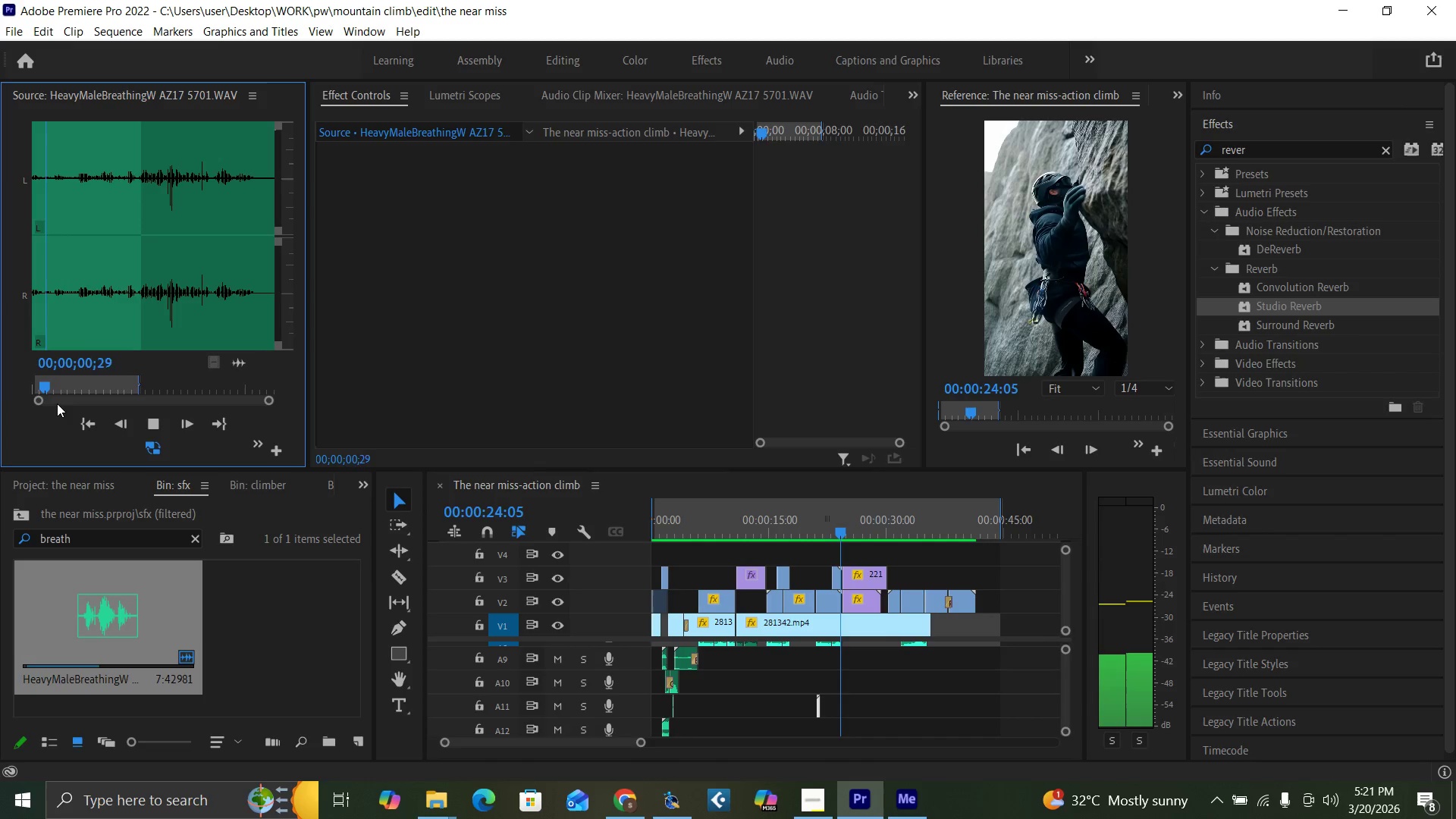 
key(Space)
 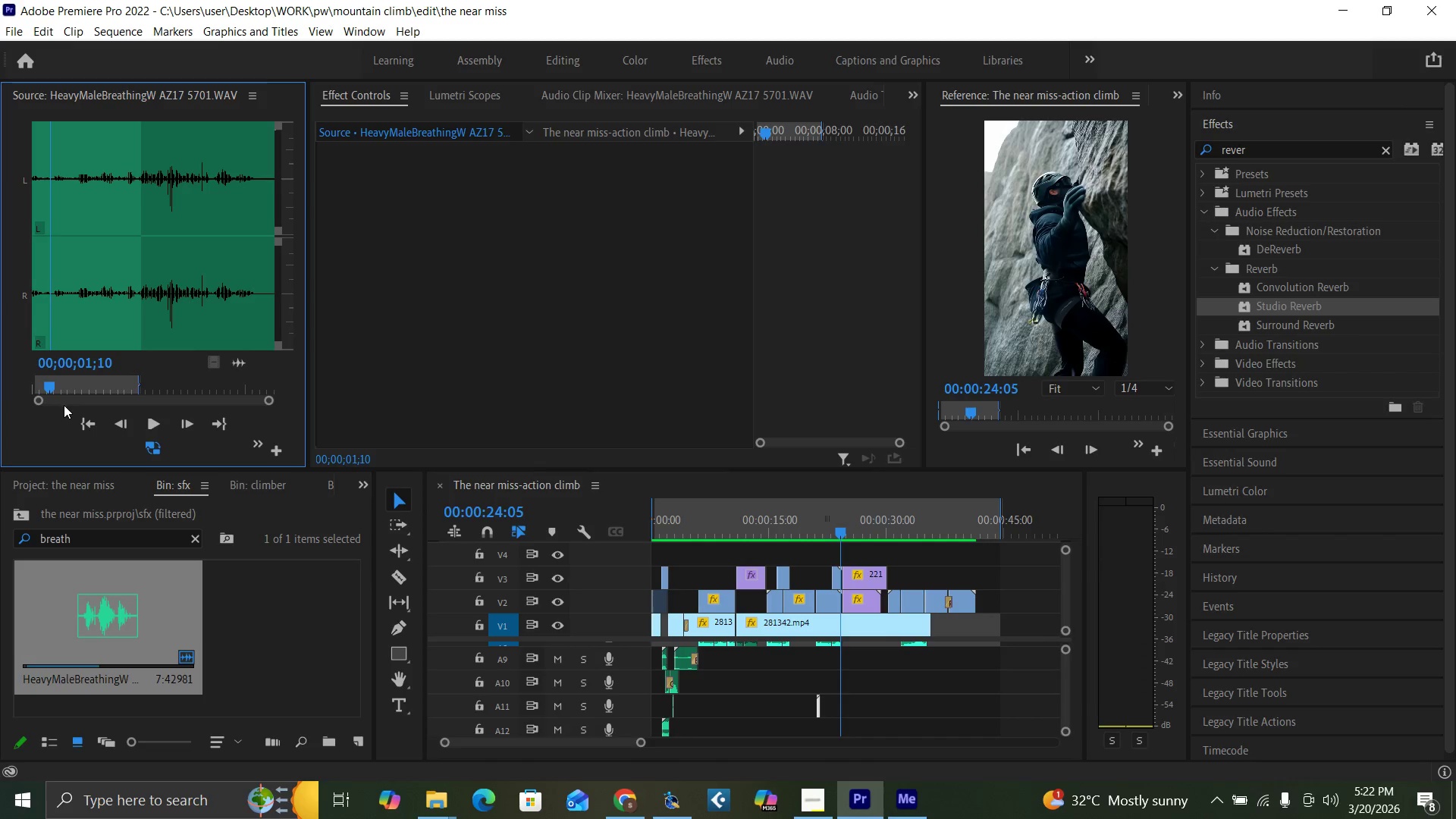 
key(Space)
 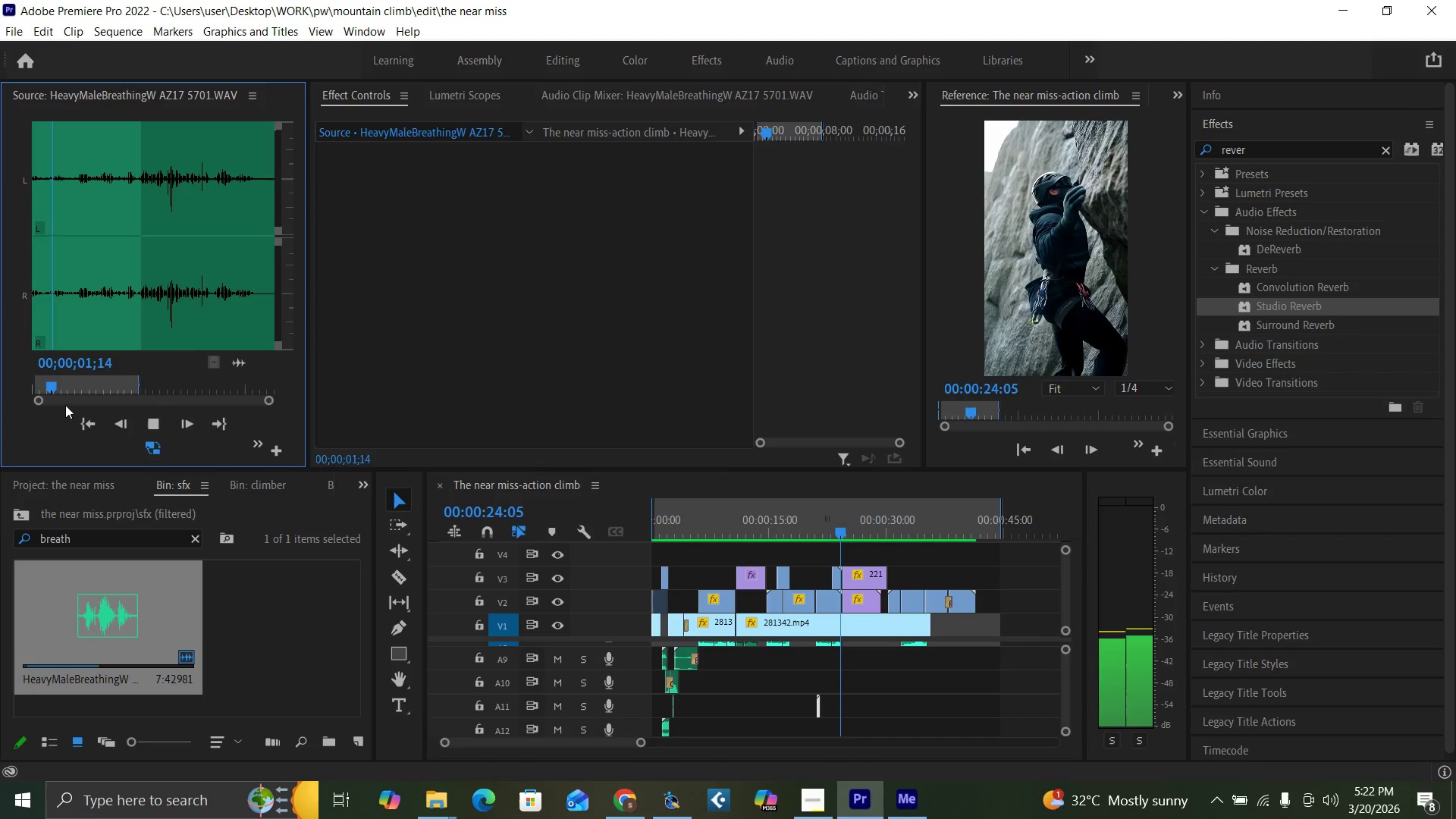 
key(Space)
 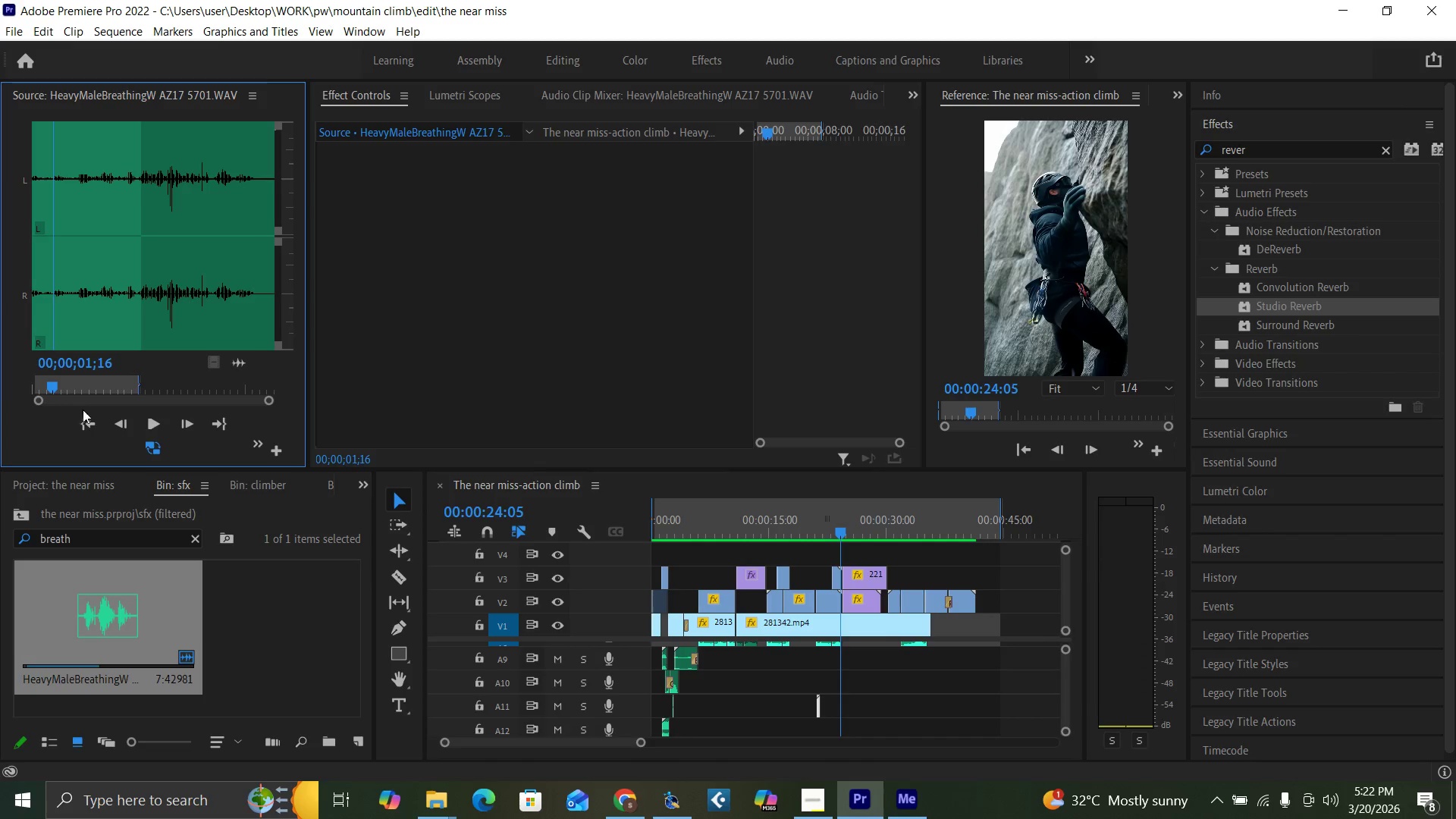 
key(O)
 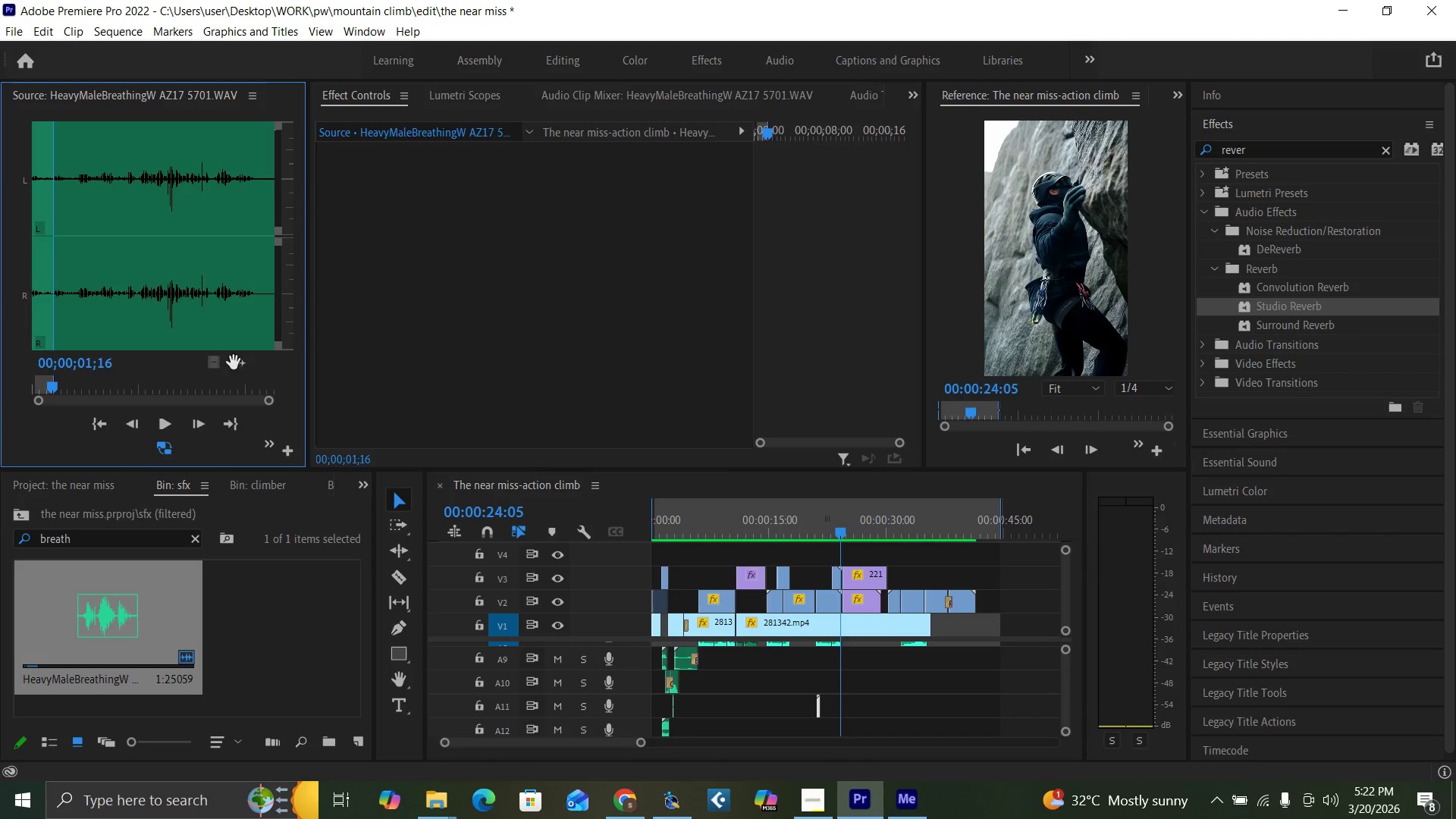 
left_click_drag(start_coordinate=[238, 362], to_coordinate=[839, 711])
 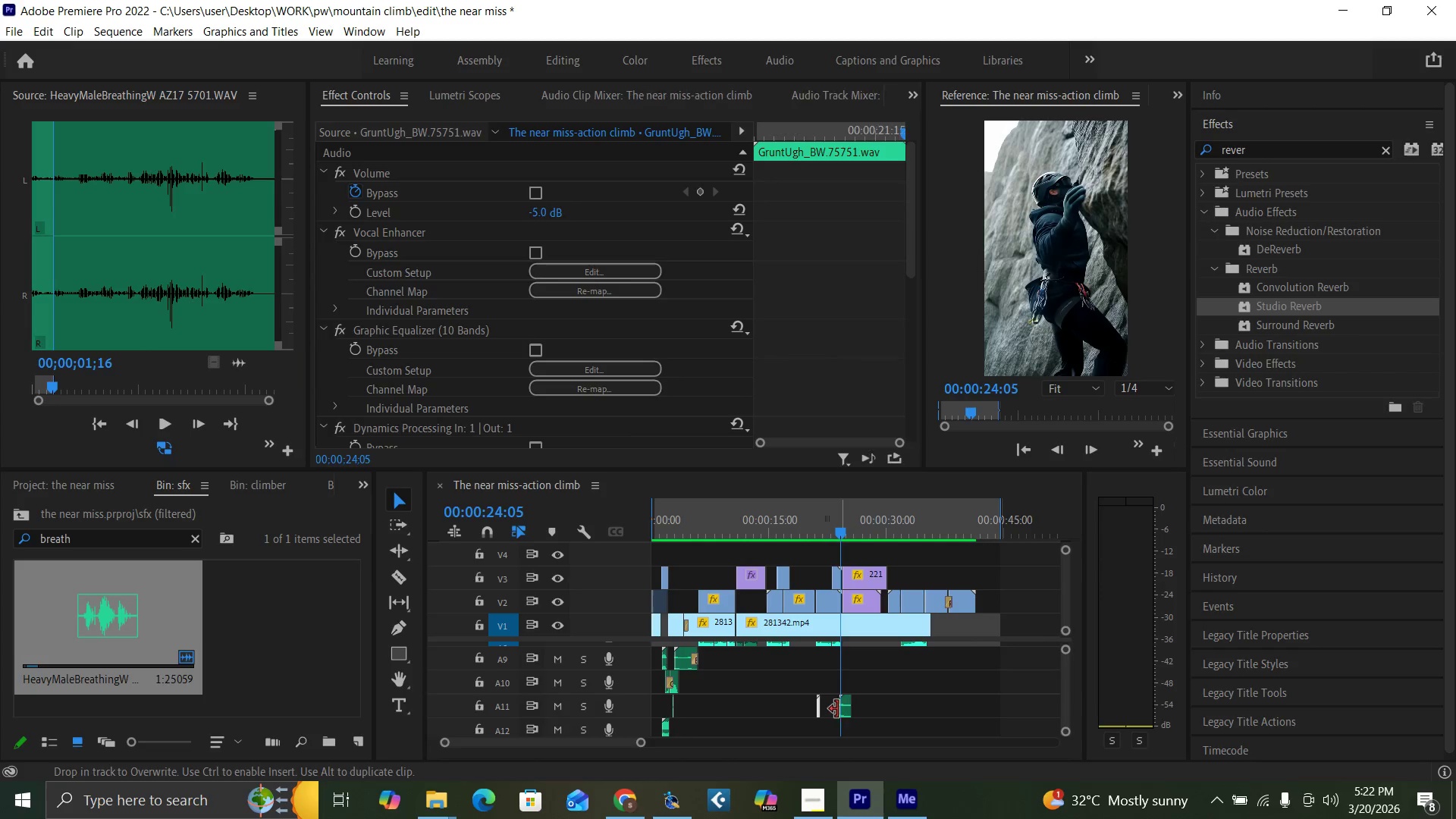 
key(Equal)
 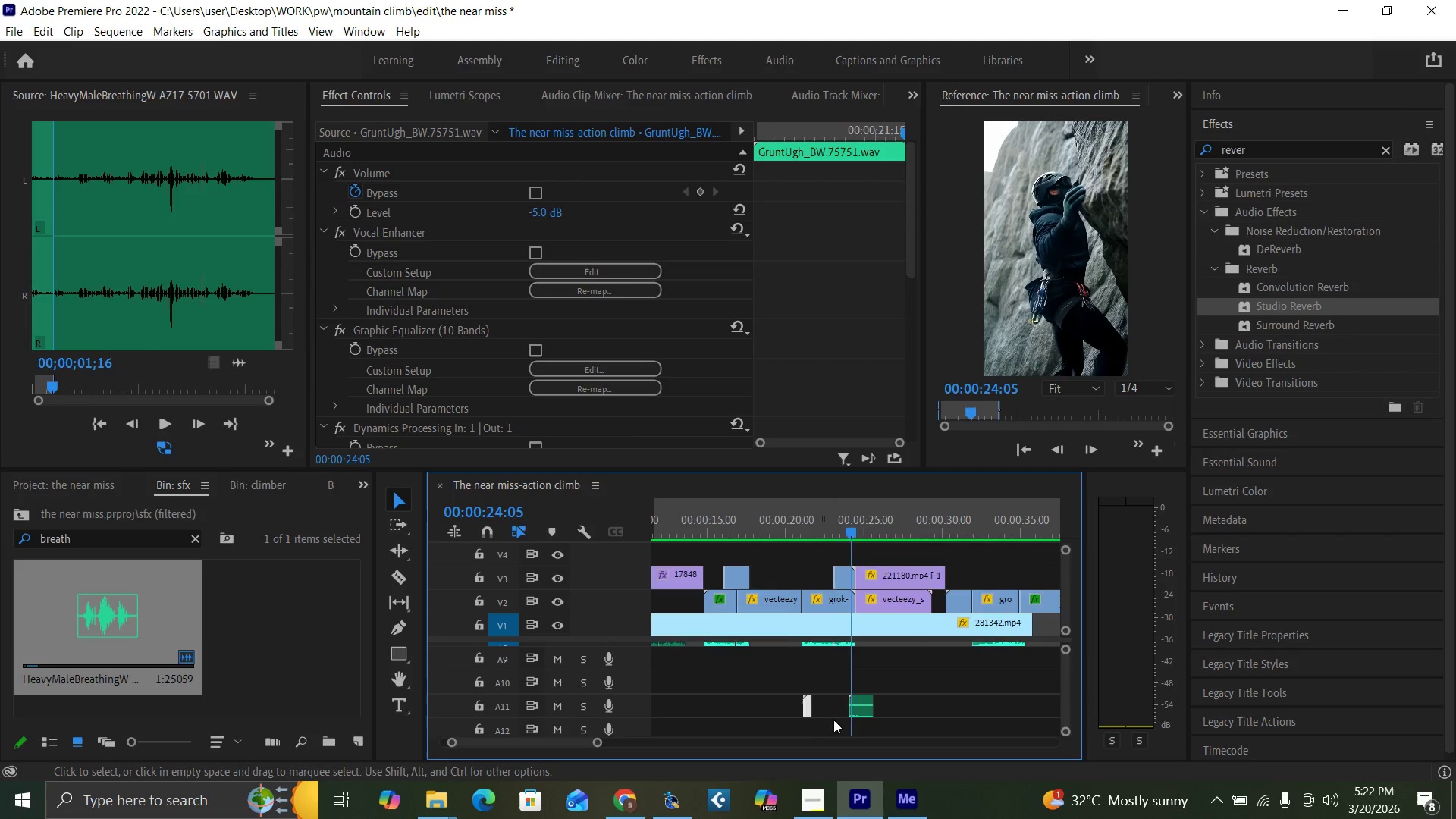 
key(Equal)
 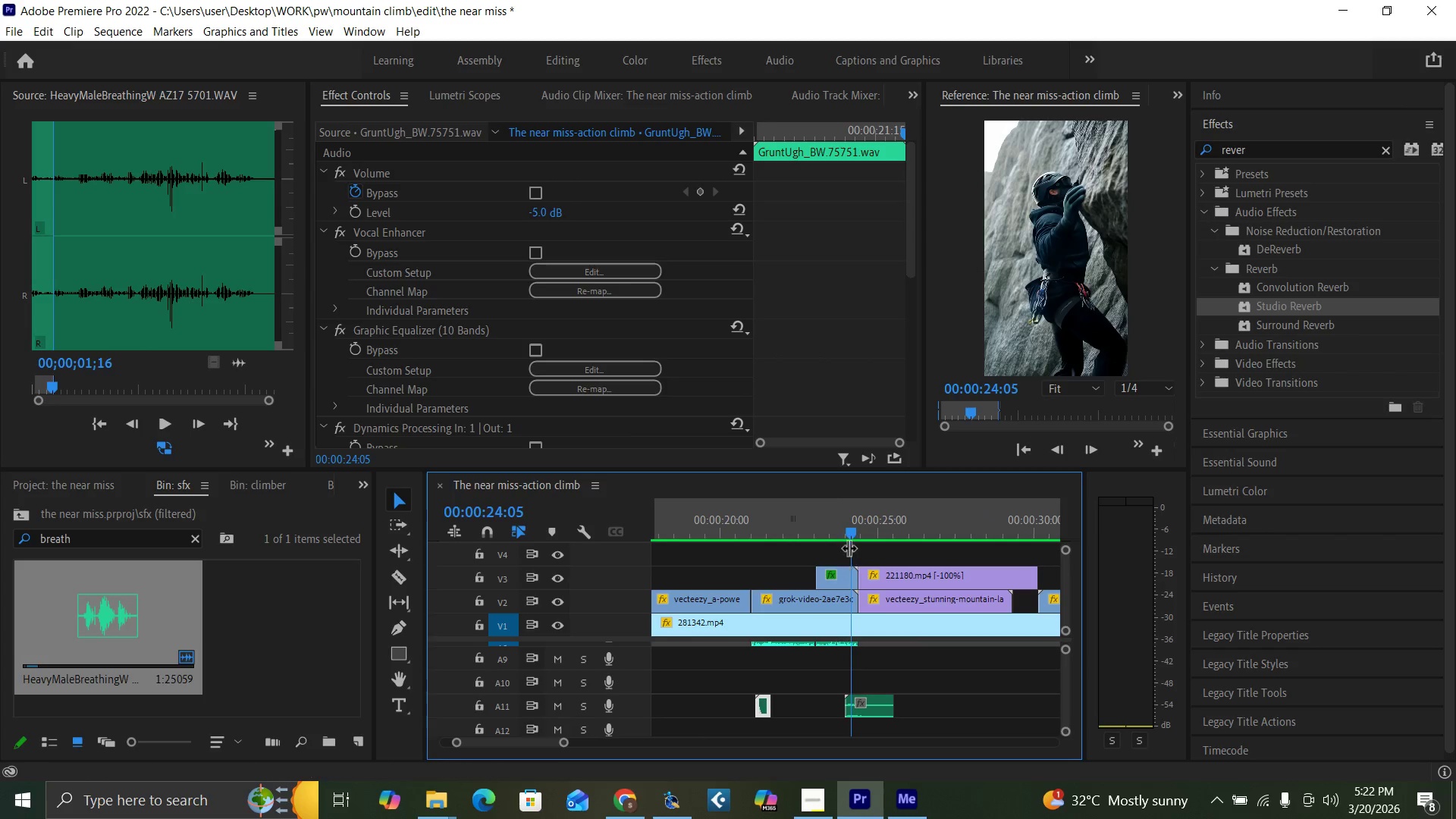 
left_click_drag(start_coordinate=[835, 517], to_coordinate=[833, 523])
 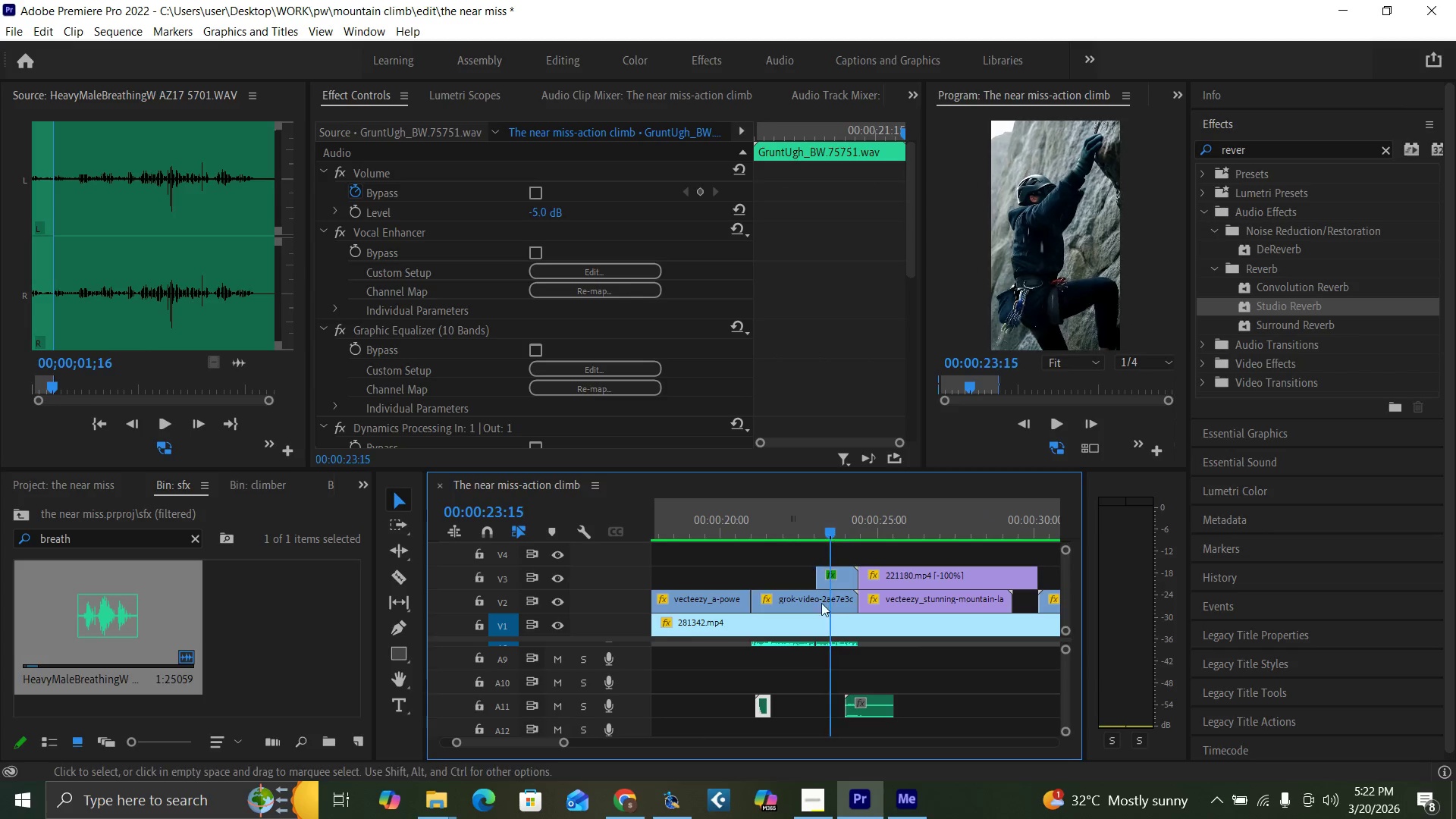 
key(Space)
 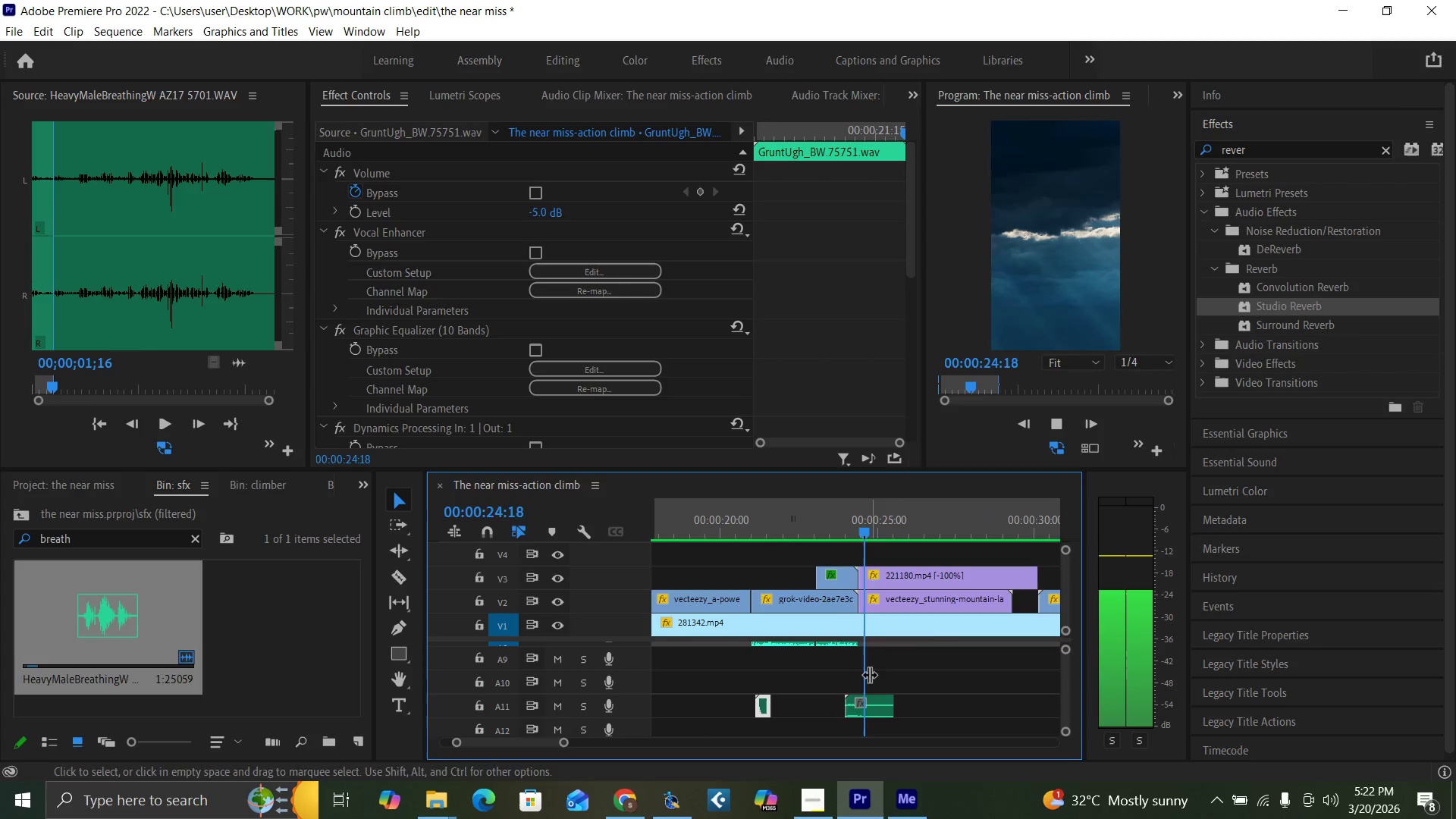 
key(Space)
 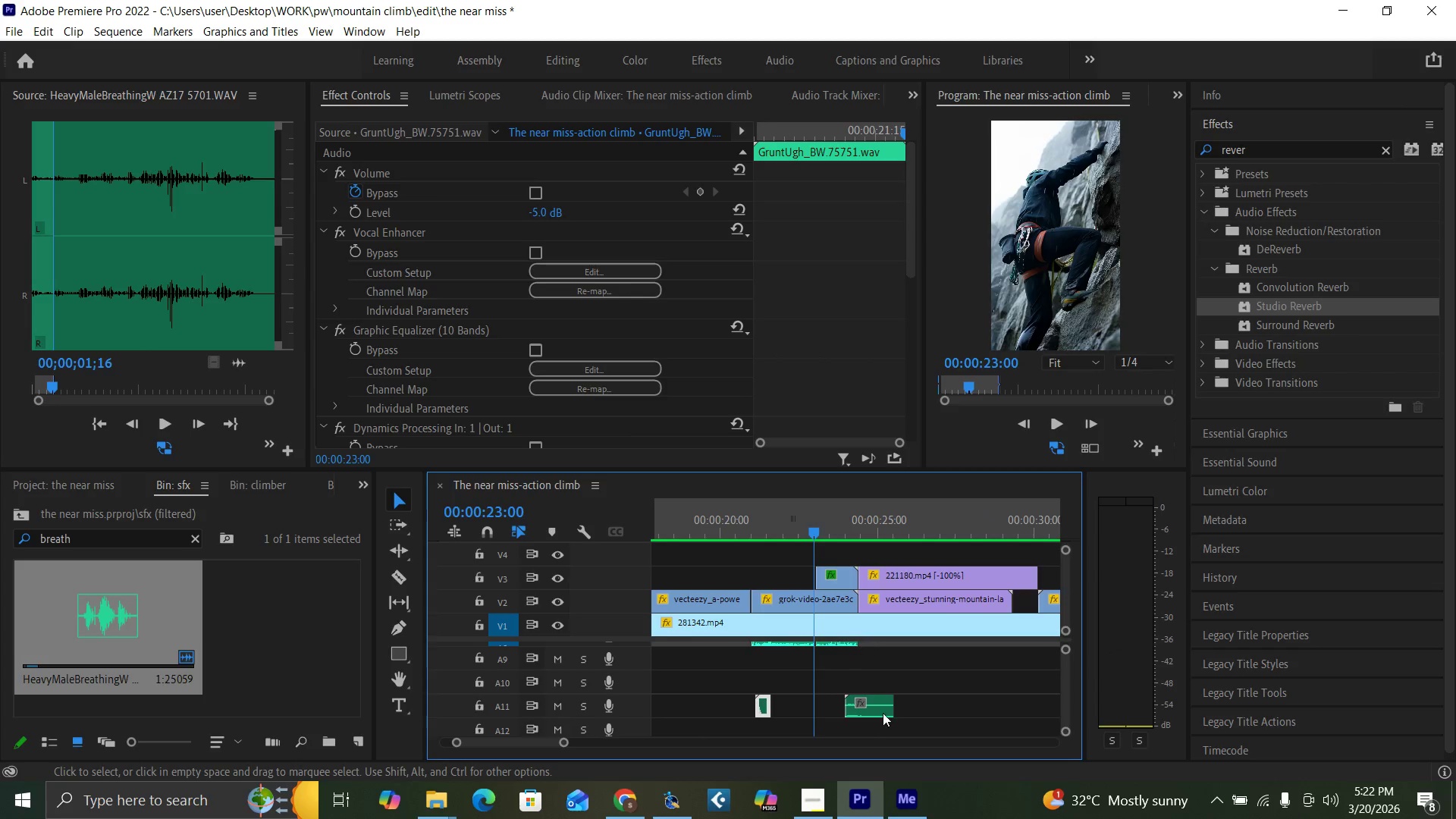 
left_click_drag(start_coordinate=[872, 709], to_coordinate=[843, 711])
 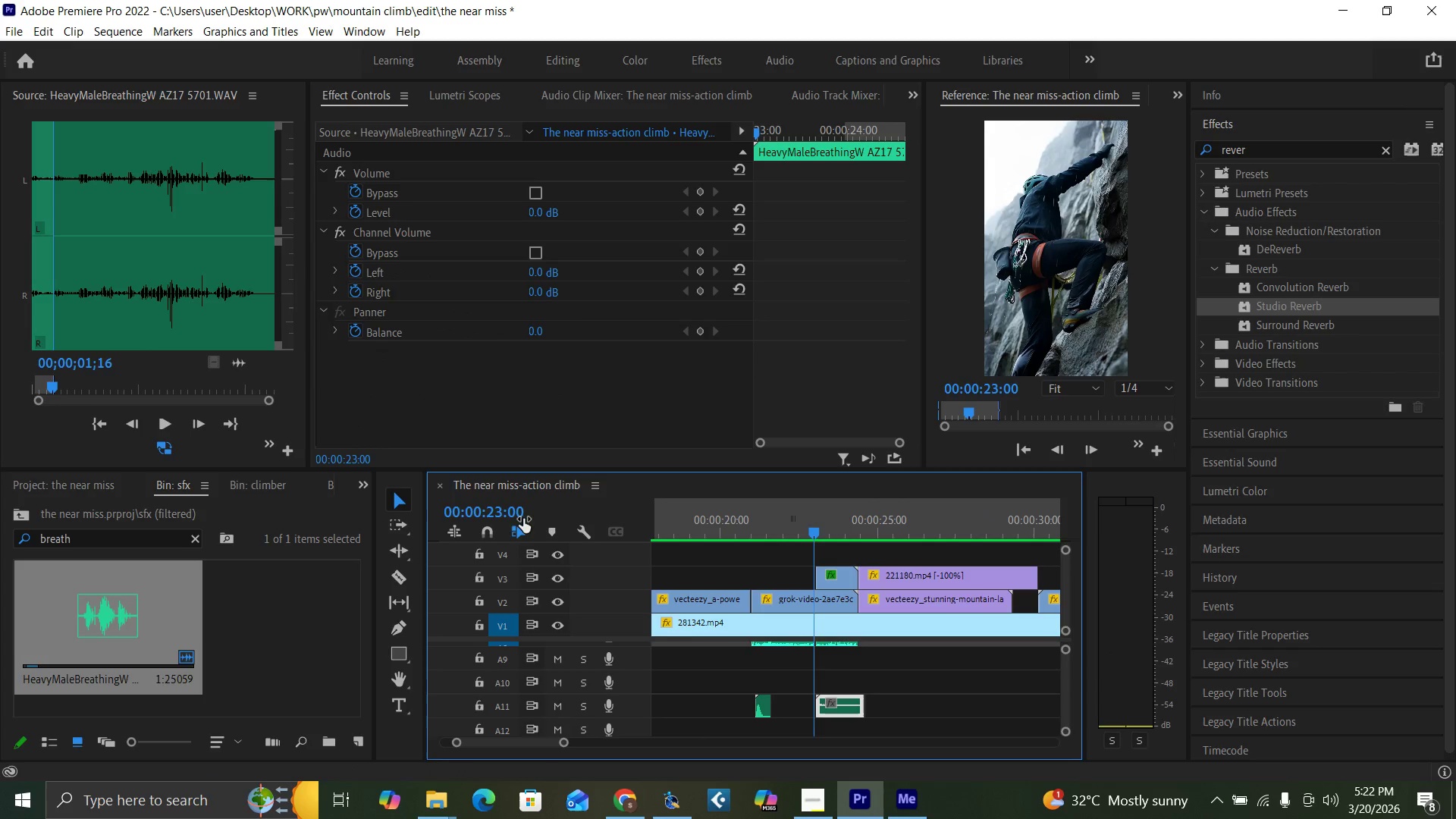 
left_click([477, 525])
 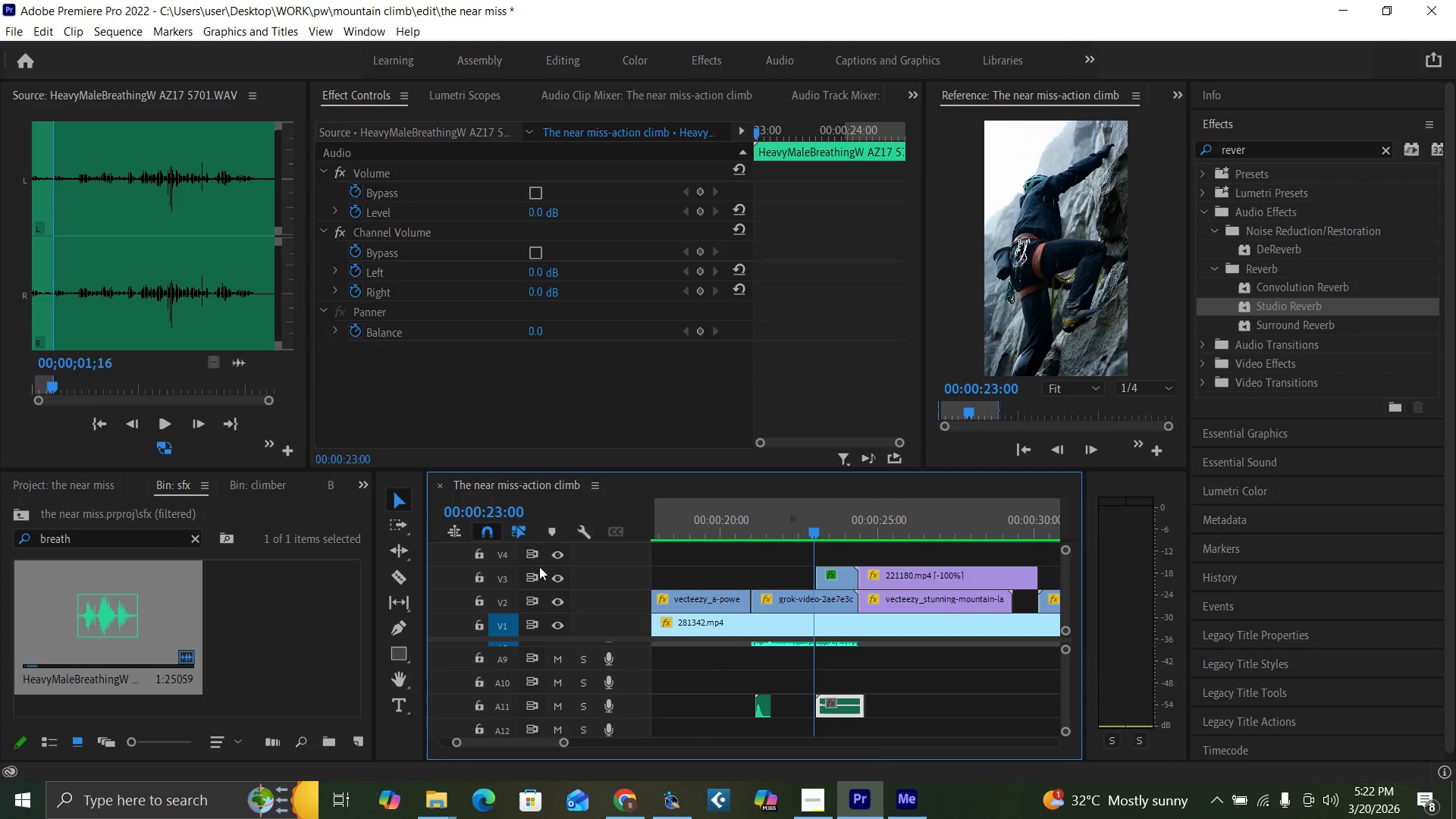 
key(Space)
 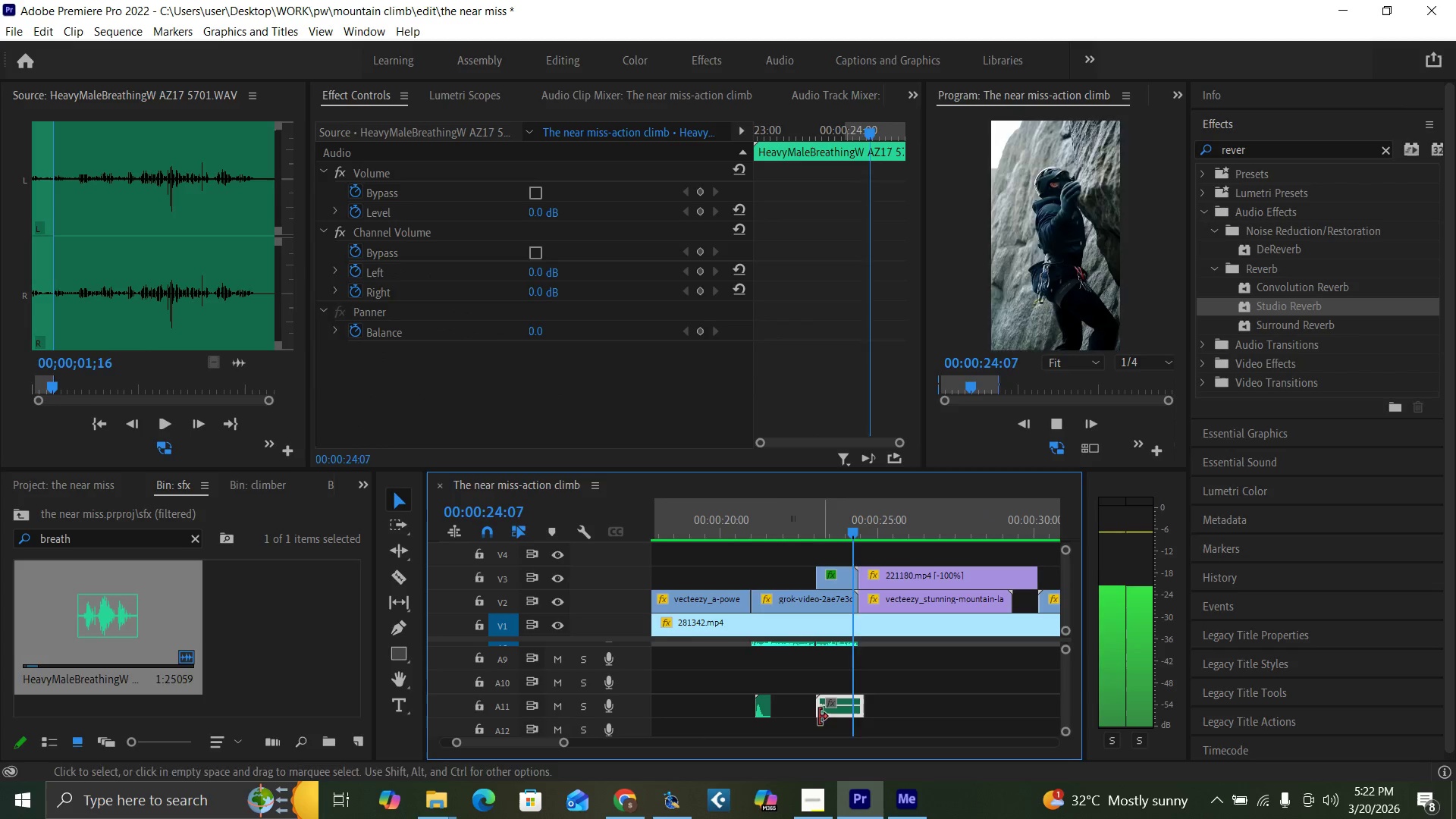 
key(Space)
 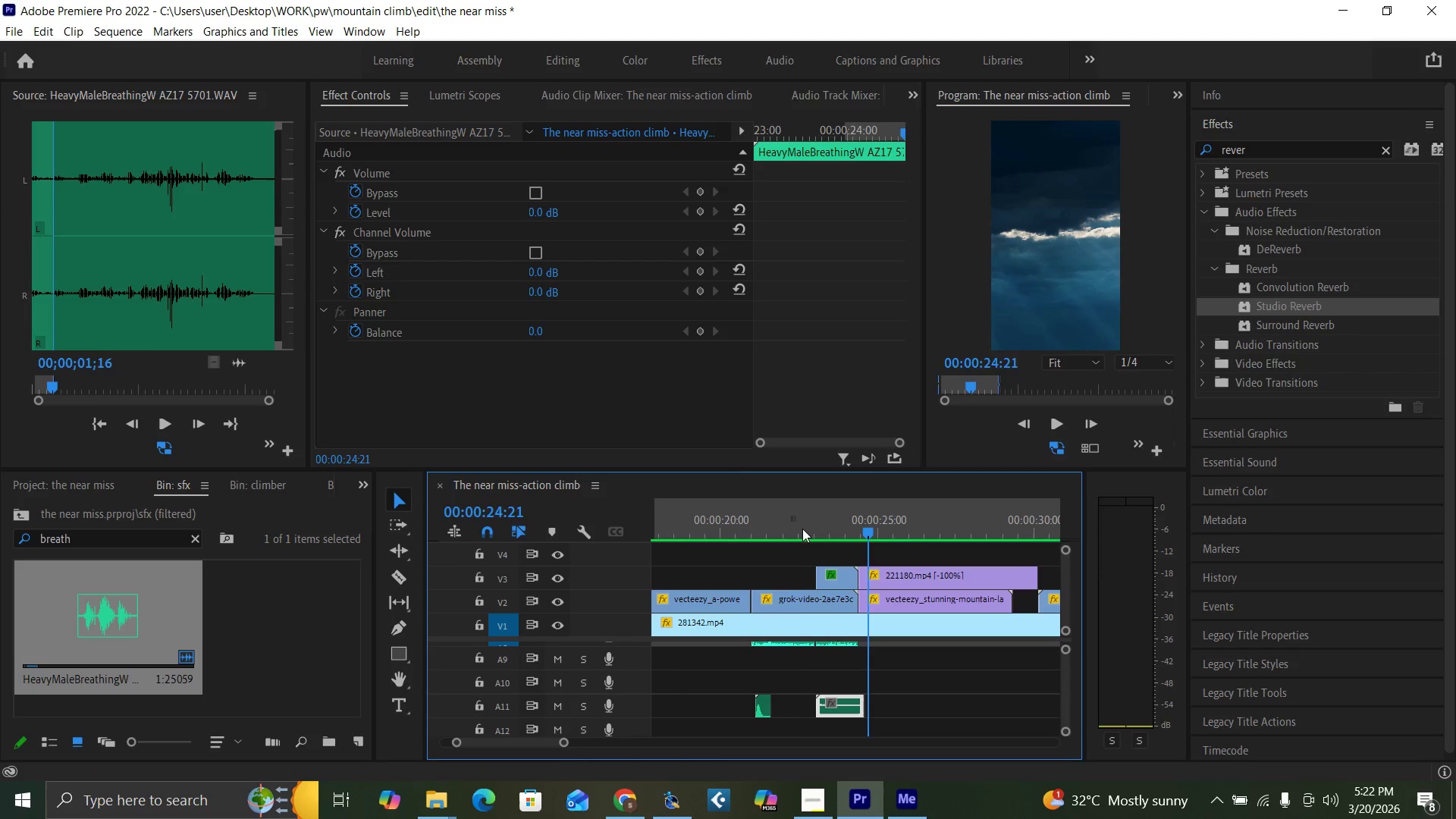 
key(Space)
 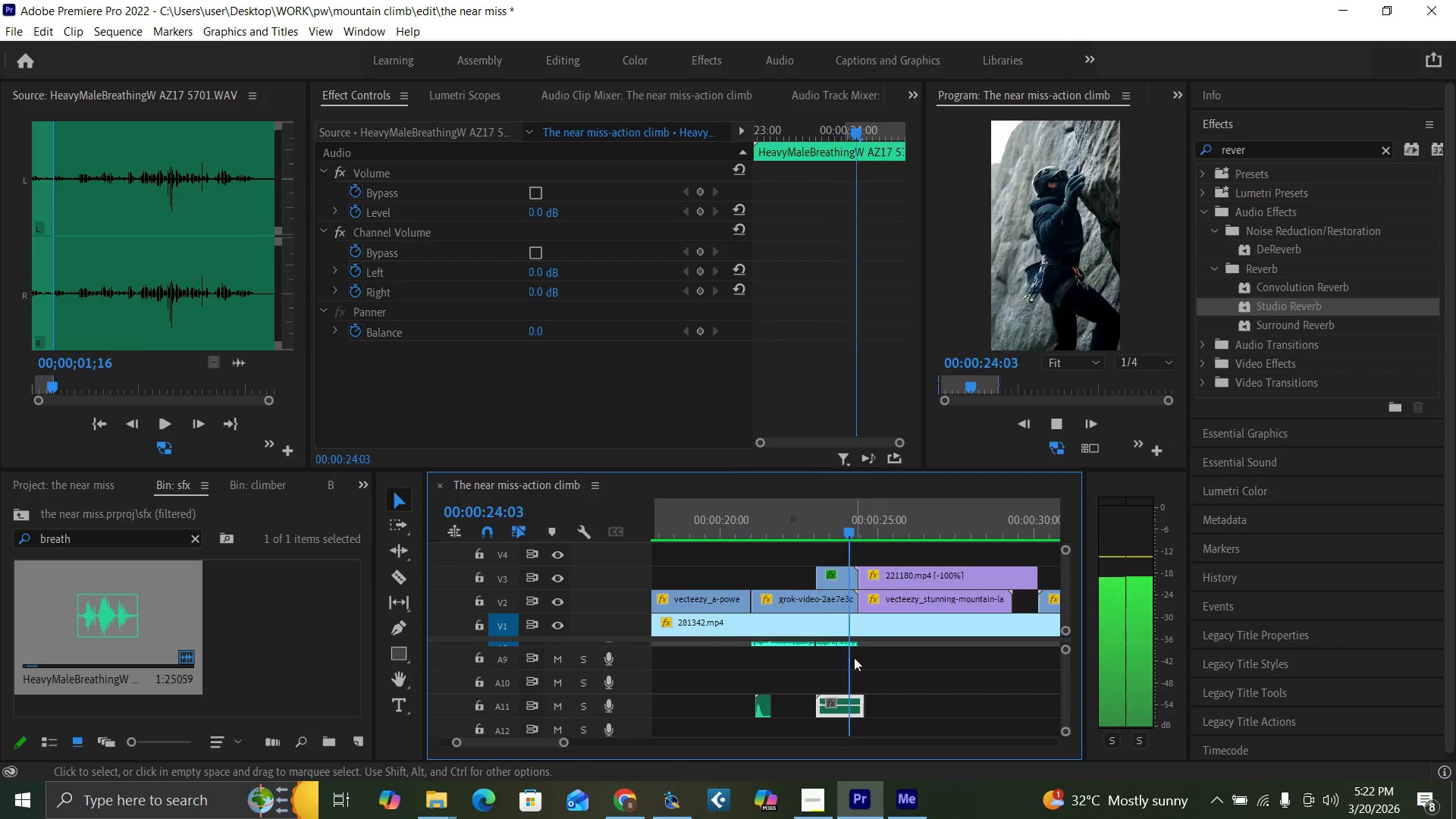 
key(Space)
 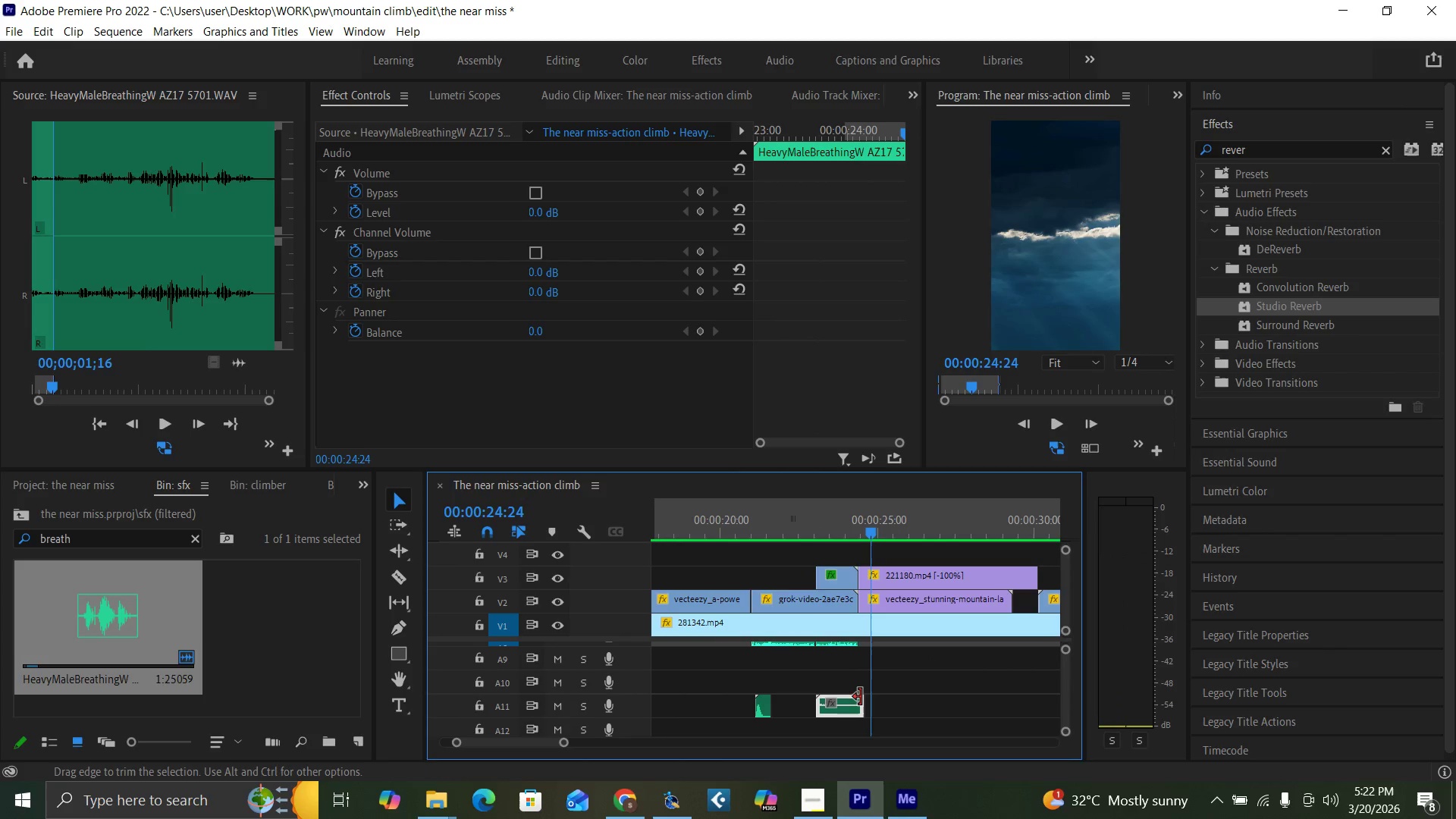 
left_click_drag(start_coordinate=[861, 698], to_coordinate=[857, 696])
 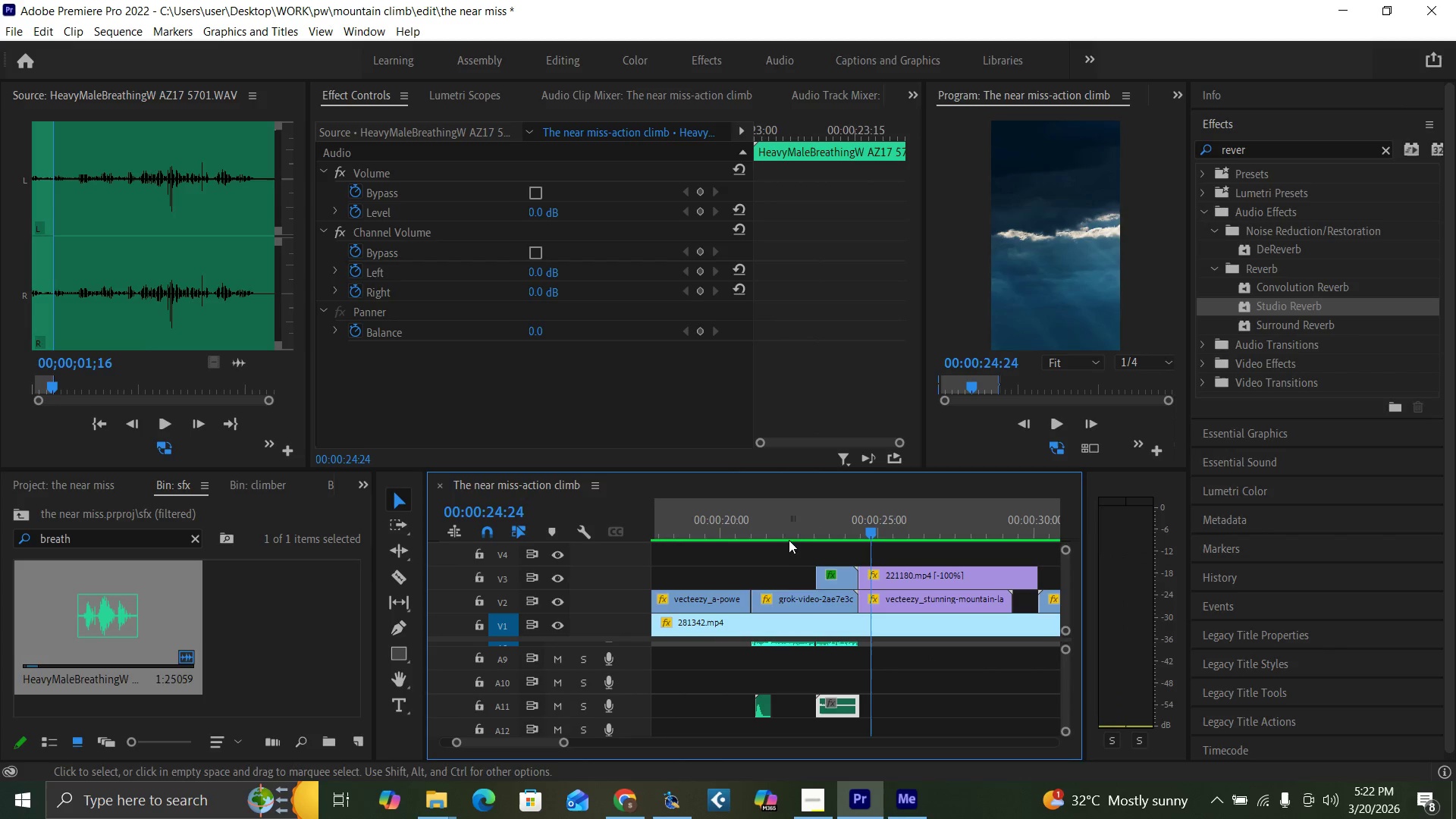 
left_click([784, 529])
 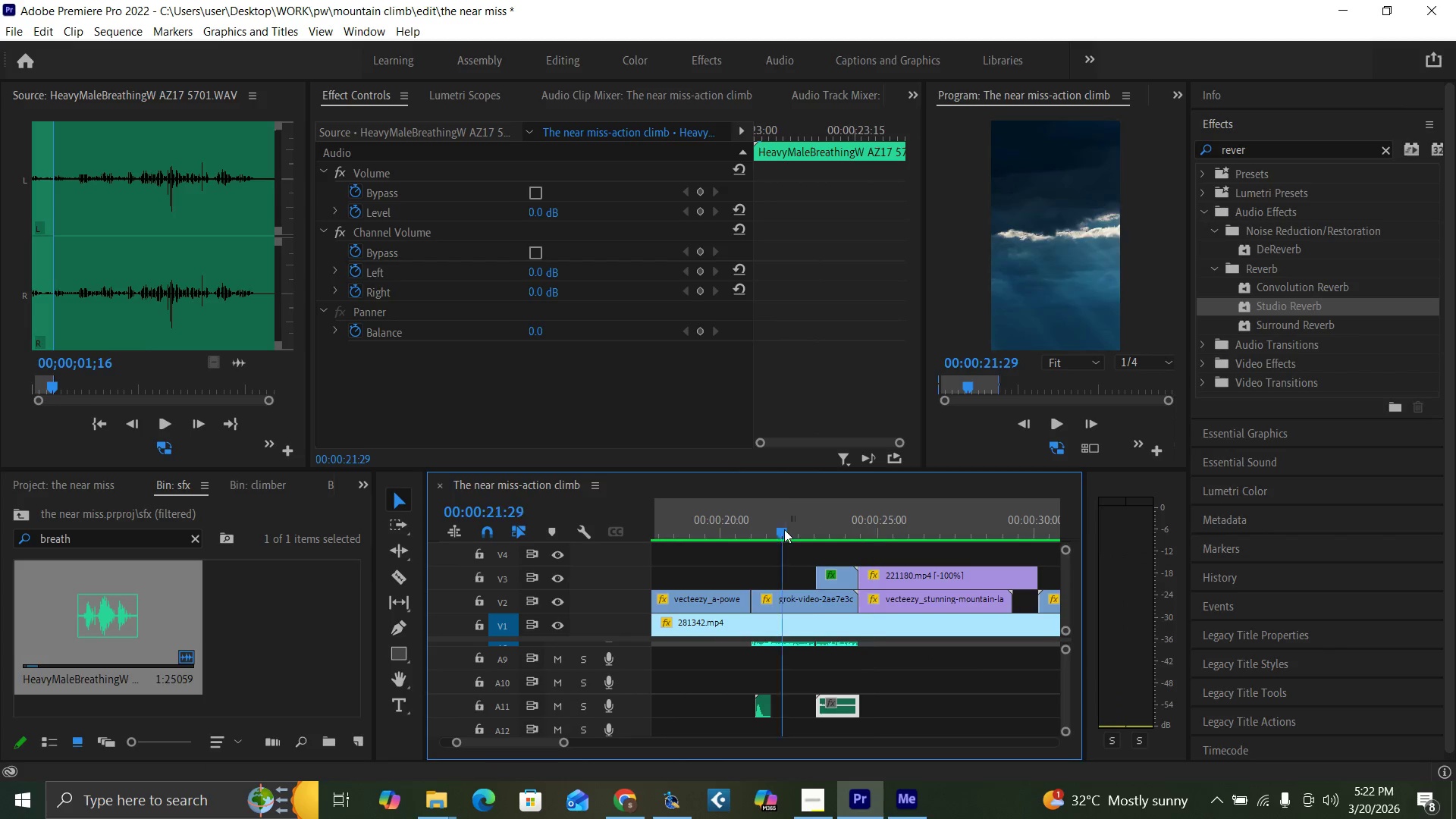 
key(Space)
 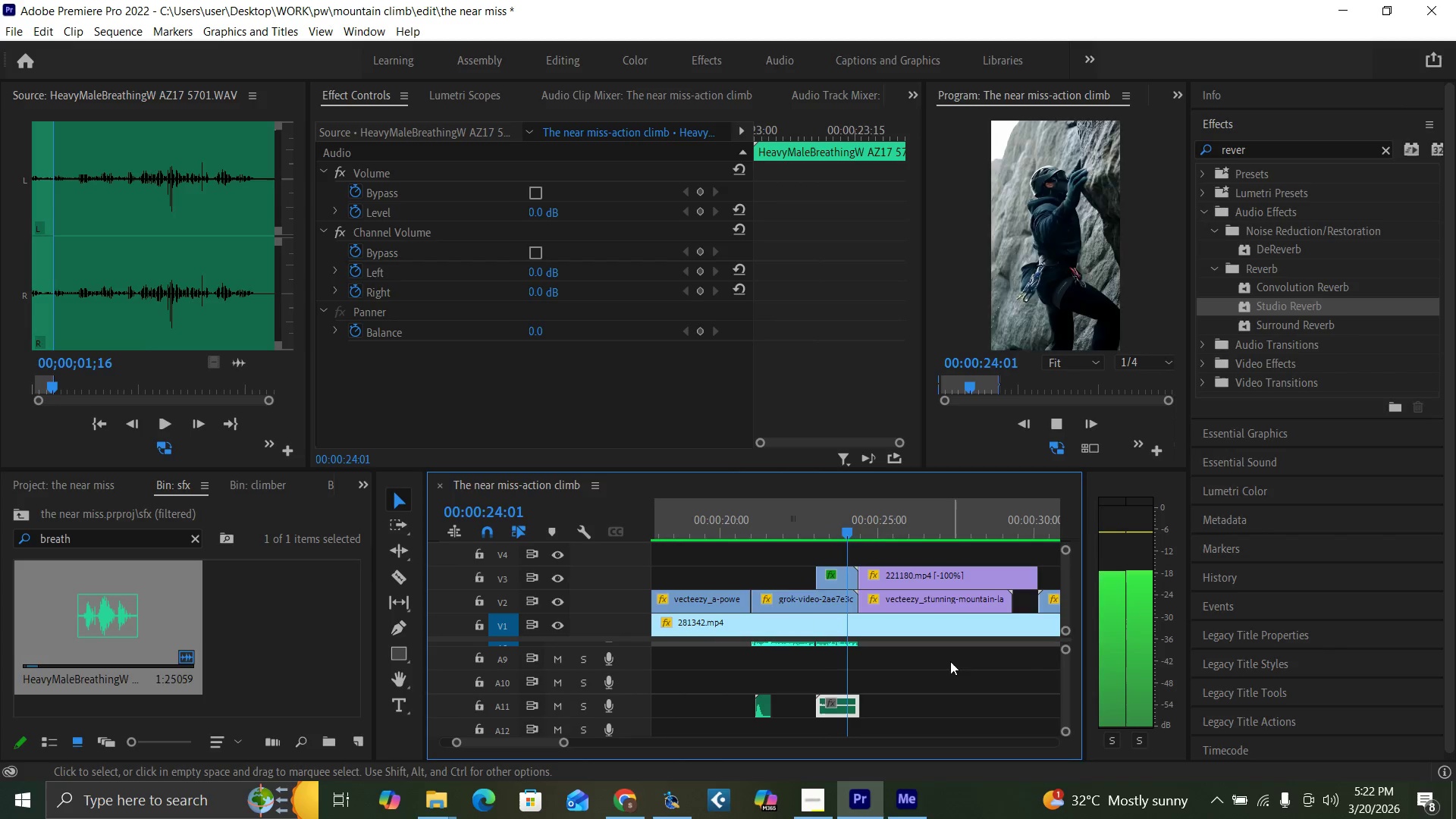 
key(Space)
 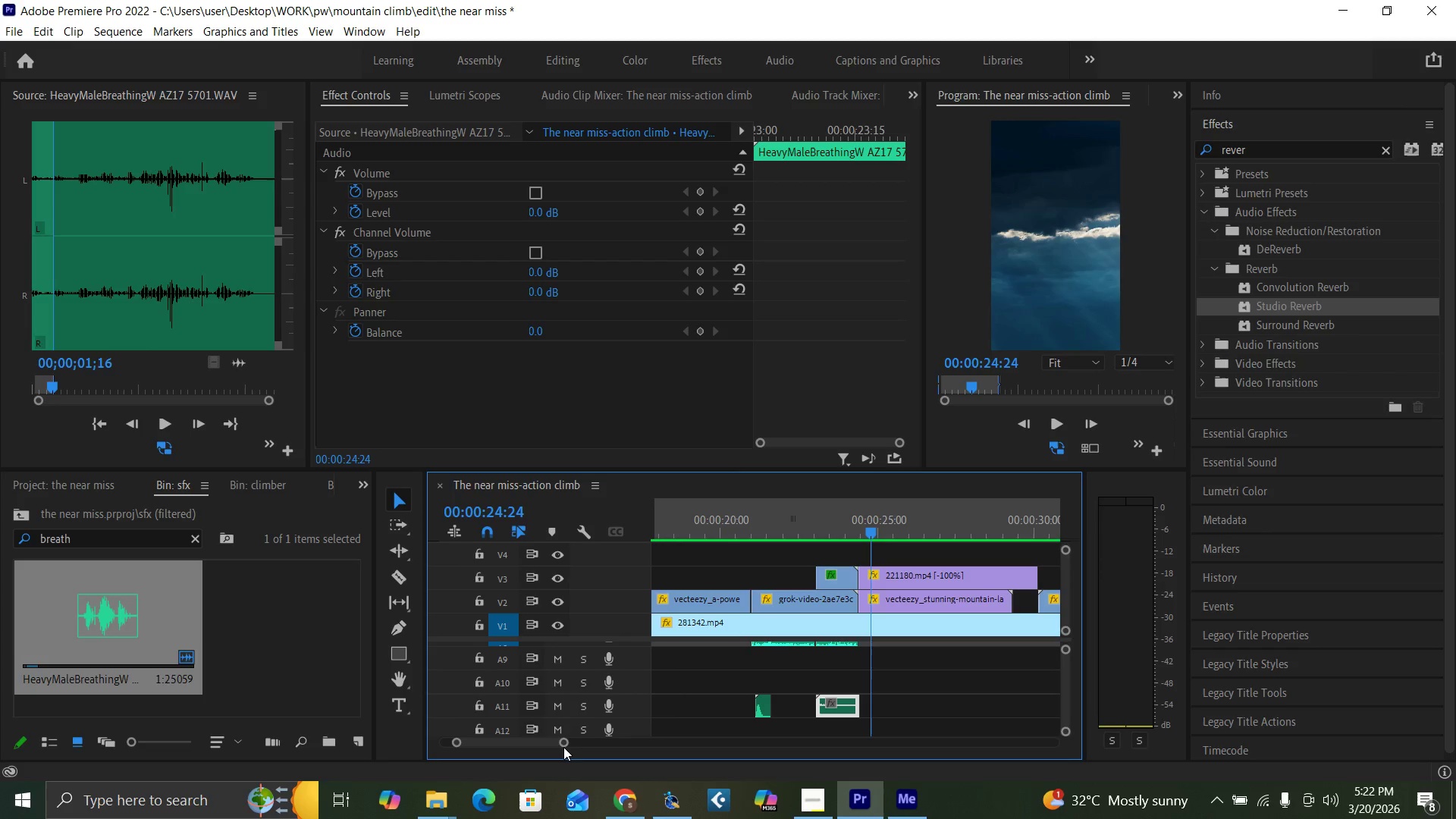 
left_click_drag(start_coordinate=[563, 741], to_coordinate=[631, 759])
 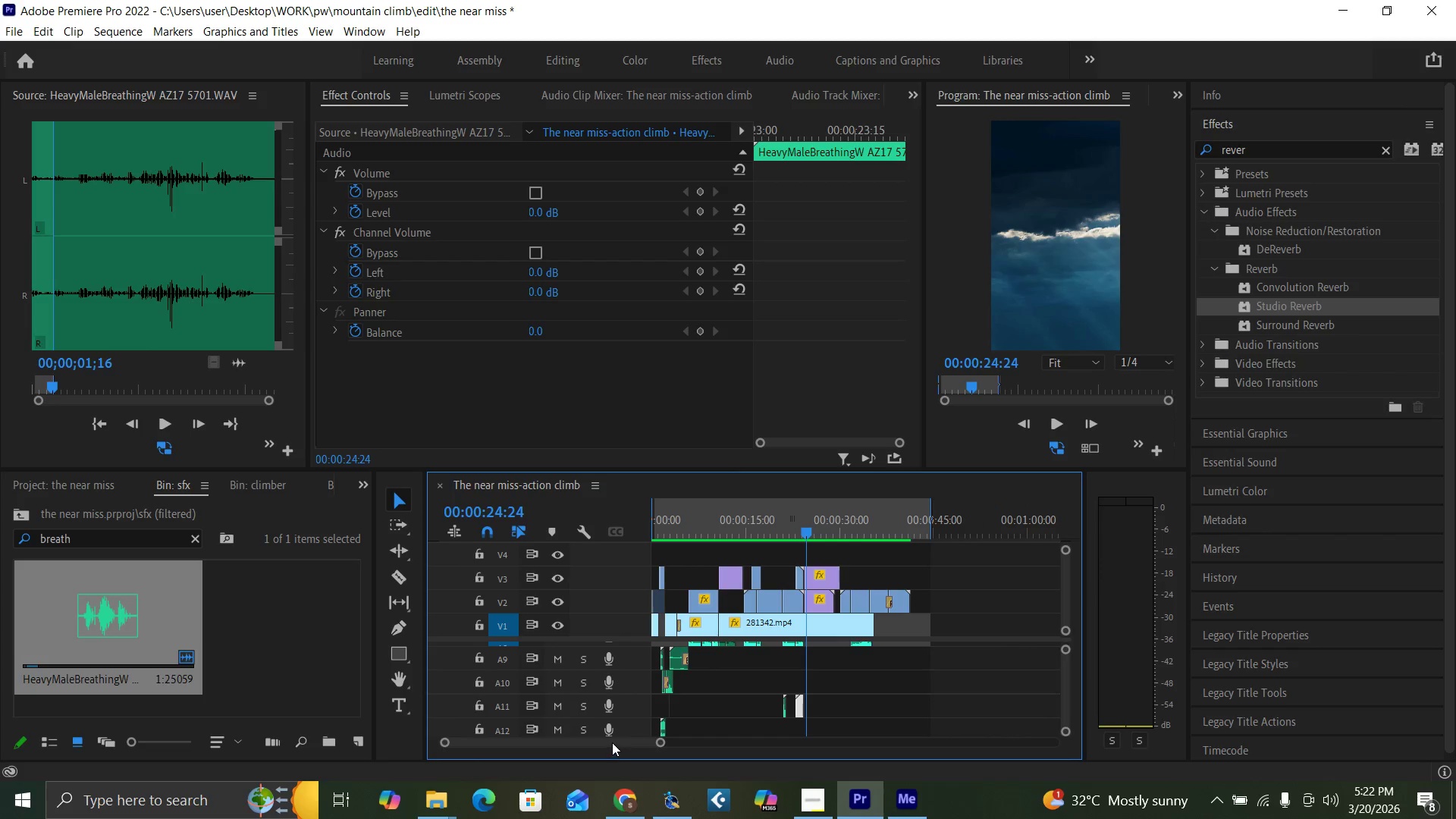 
left_click_drag(start_coordinate=[612, 742], to_coordinate=[575, 742])
 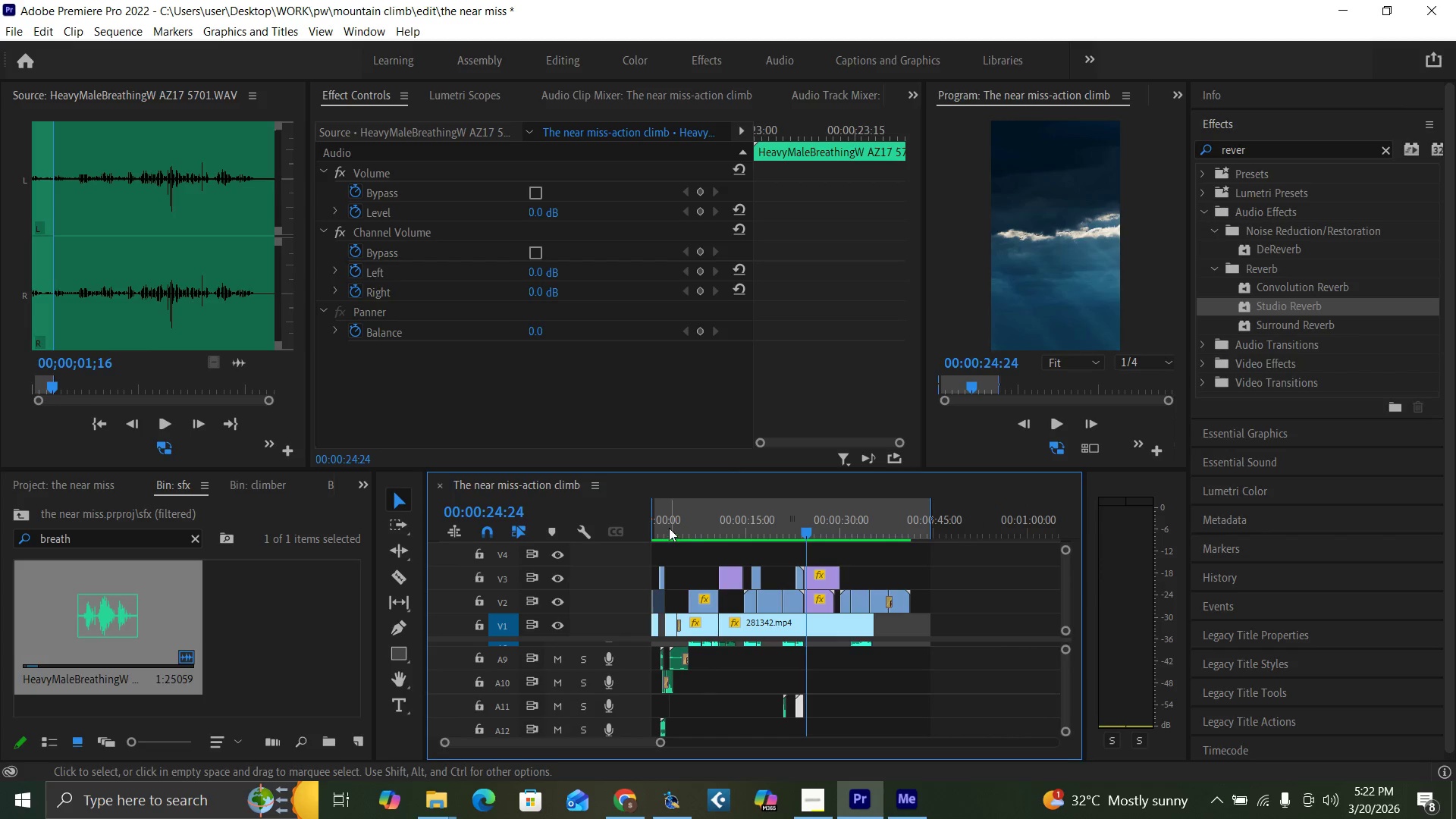 
left_click([666, 528])
 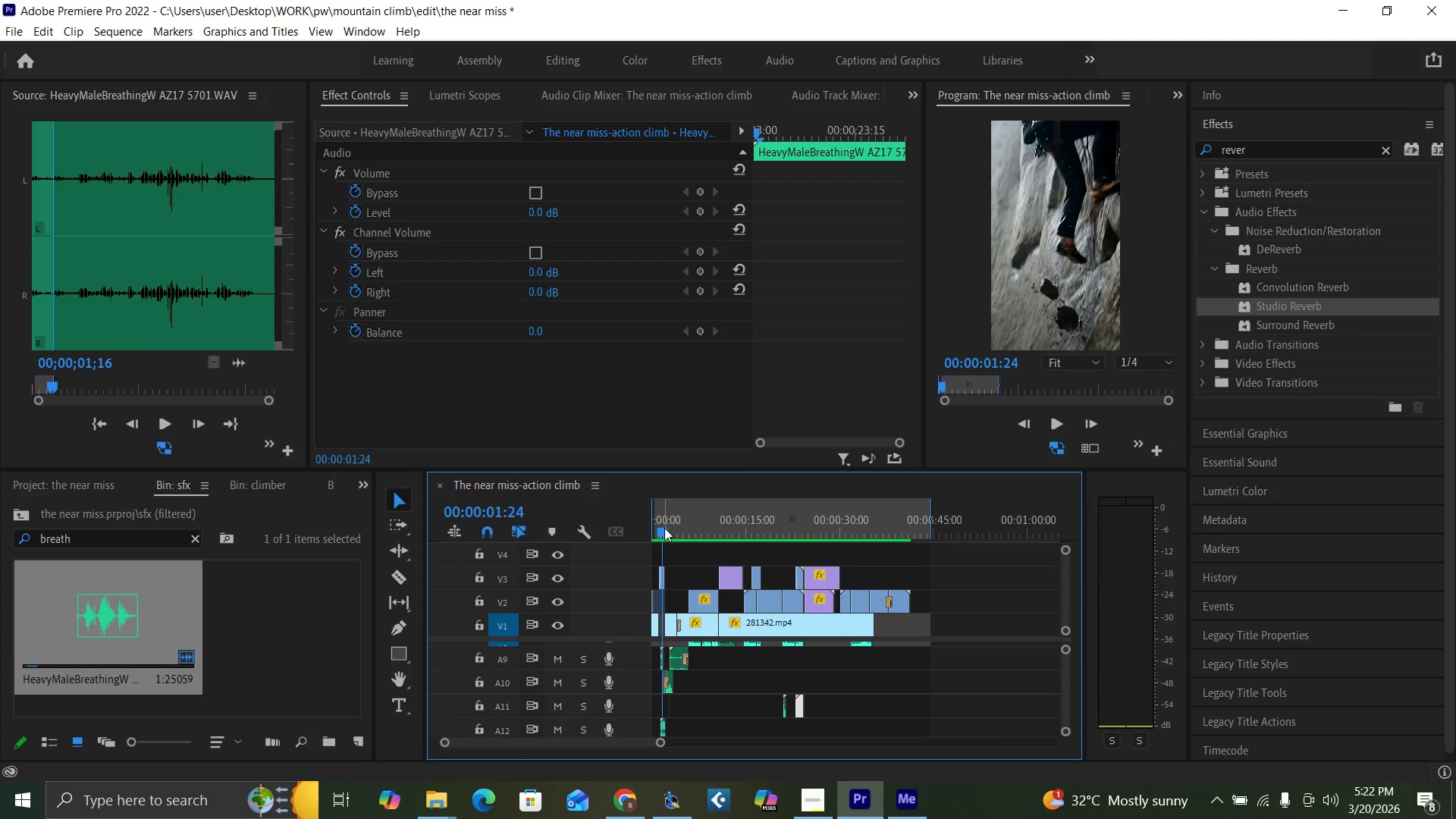 
key(Equal)
 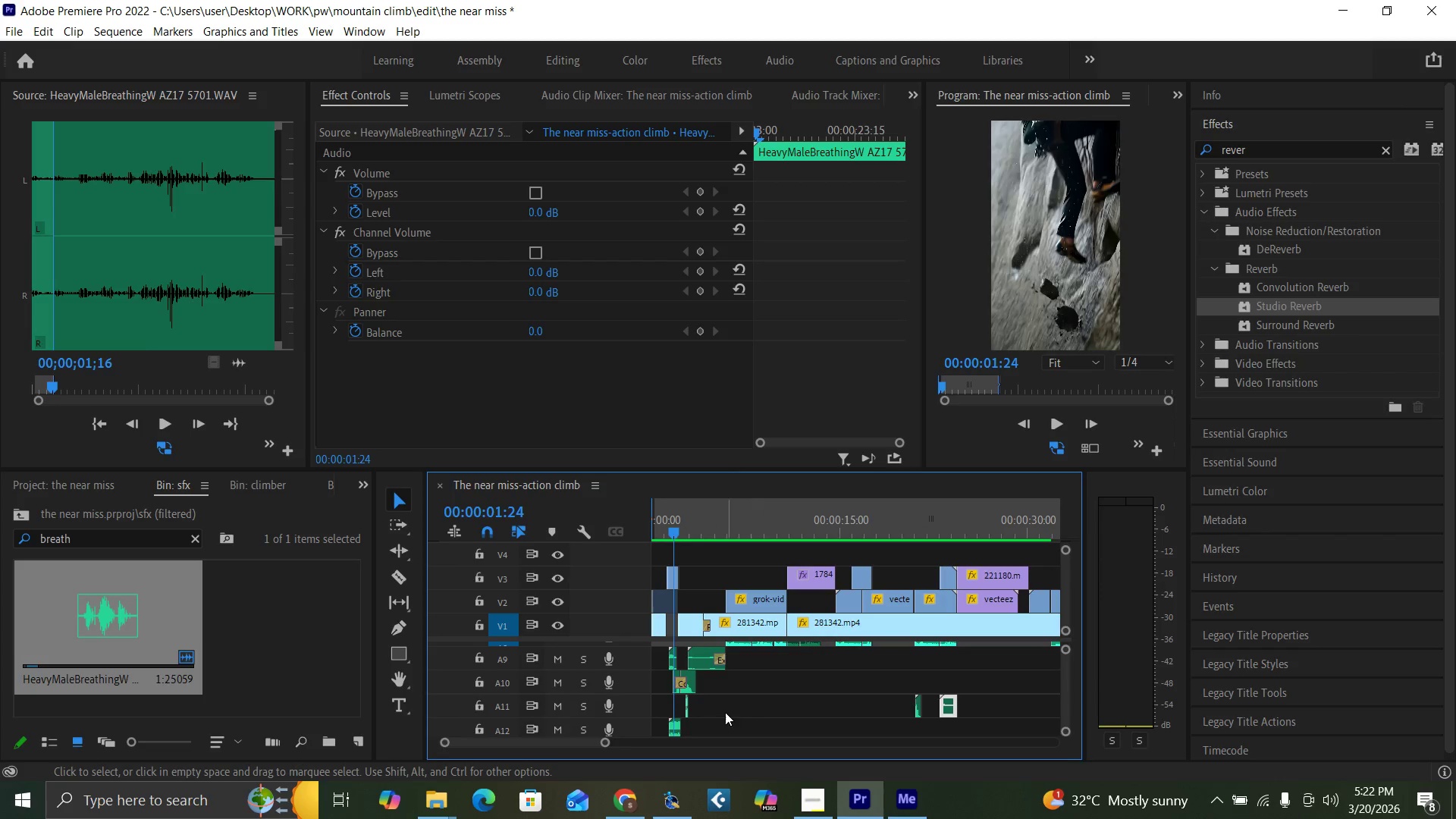 
key(Equal)
 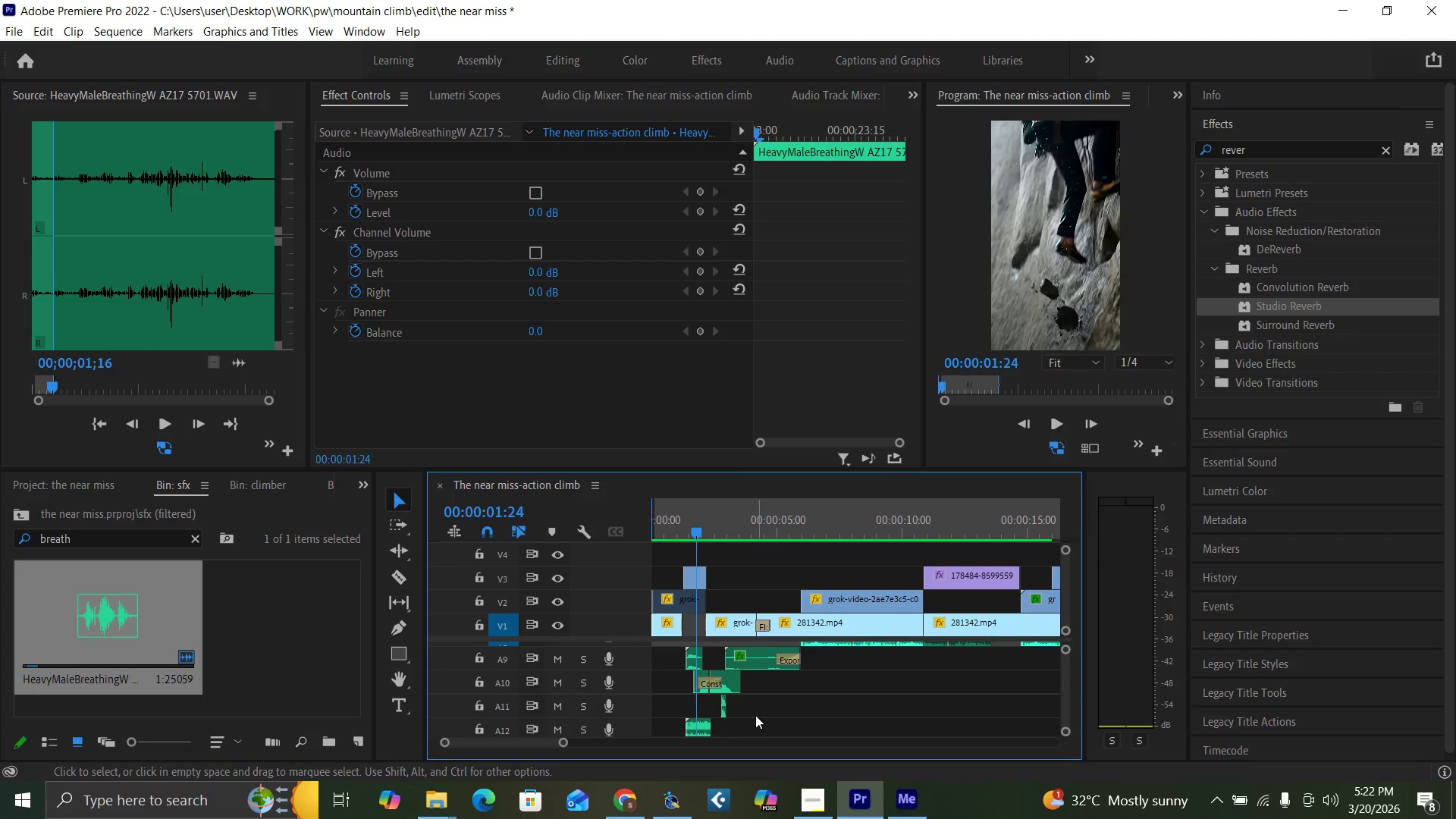 
key(Equal)
 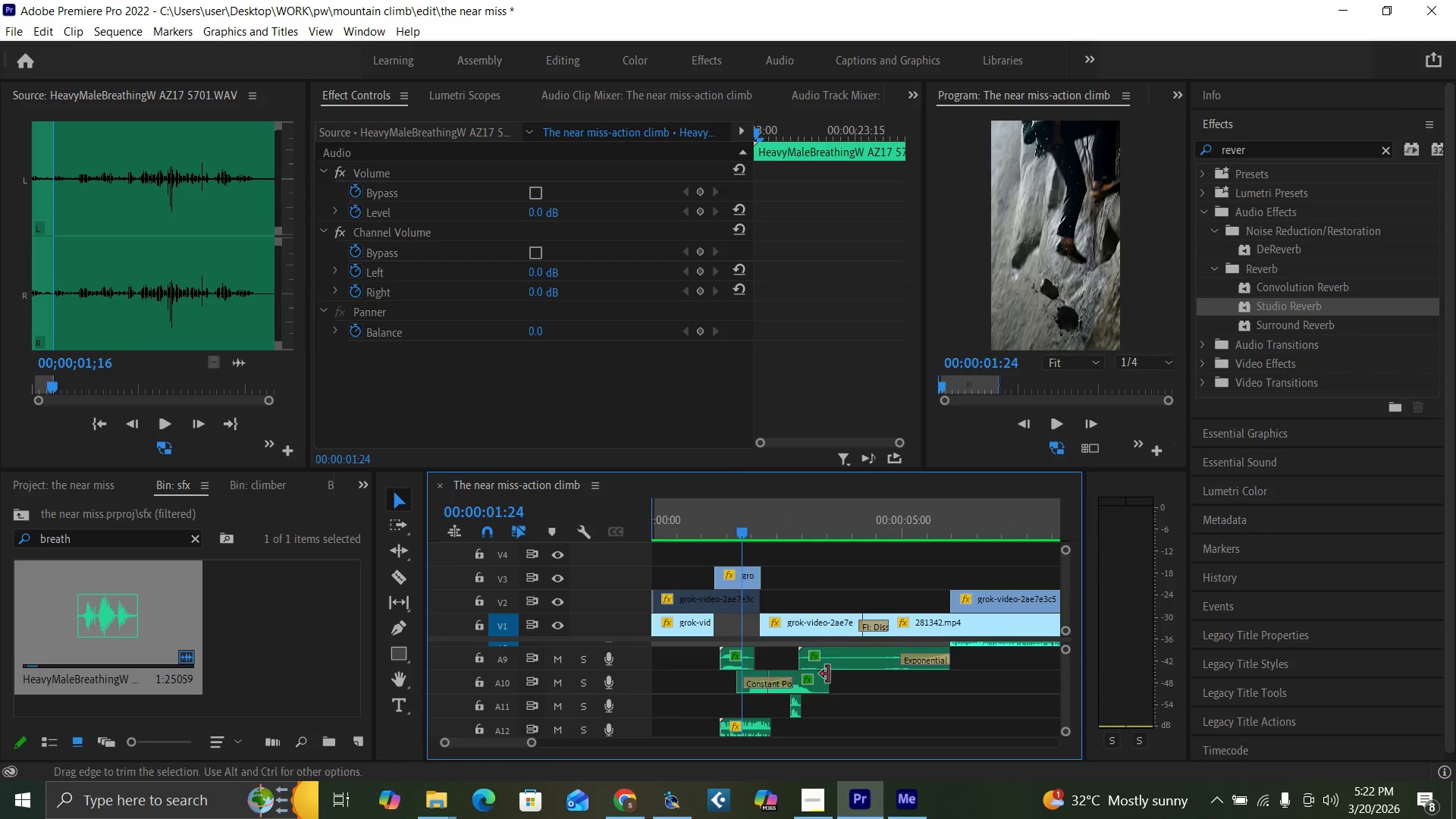 
left_click([860, 664])
 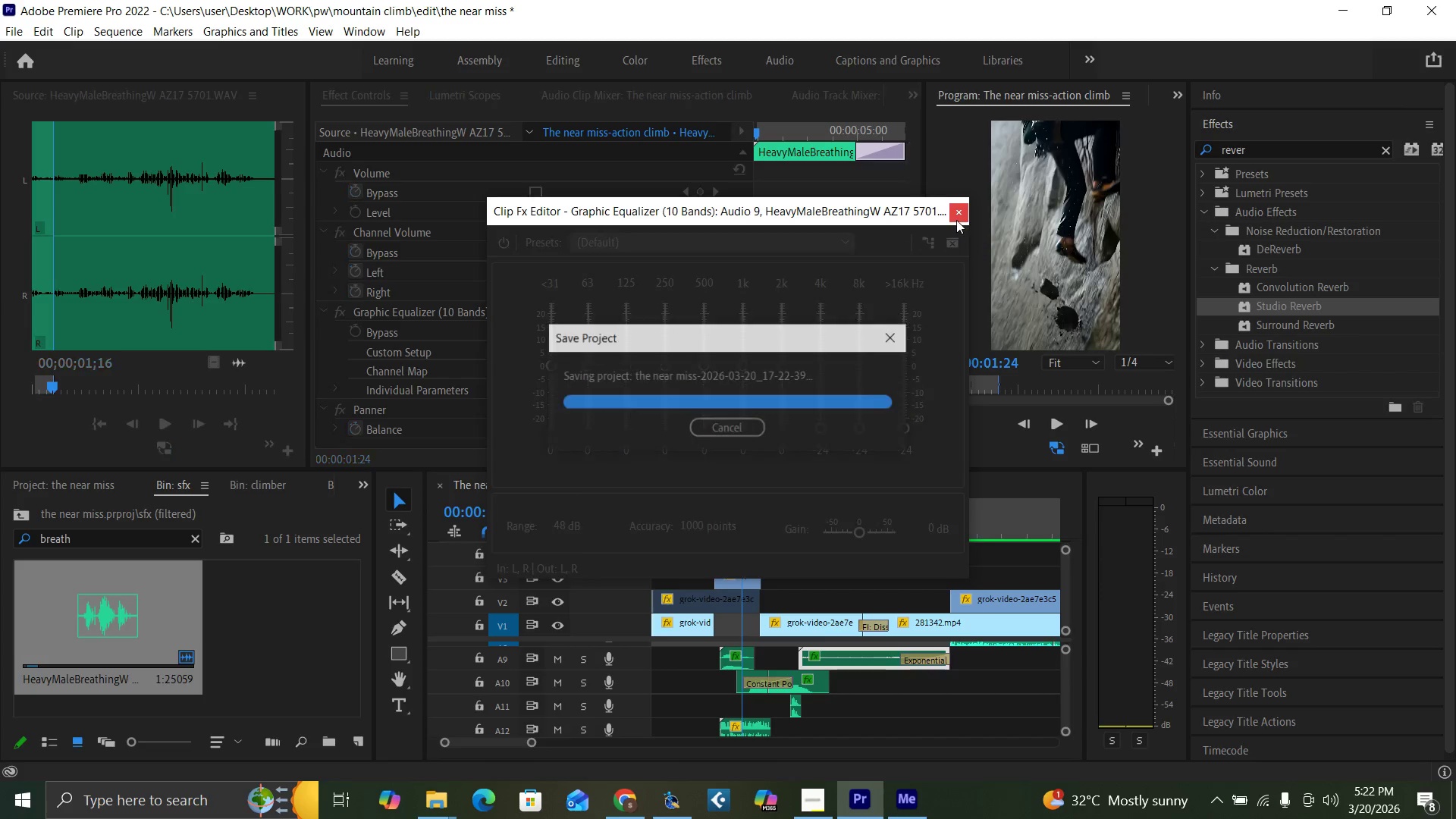 
wait(7.64)
 